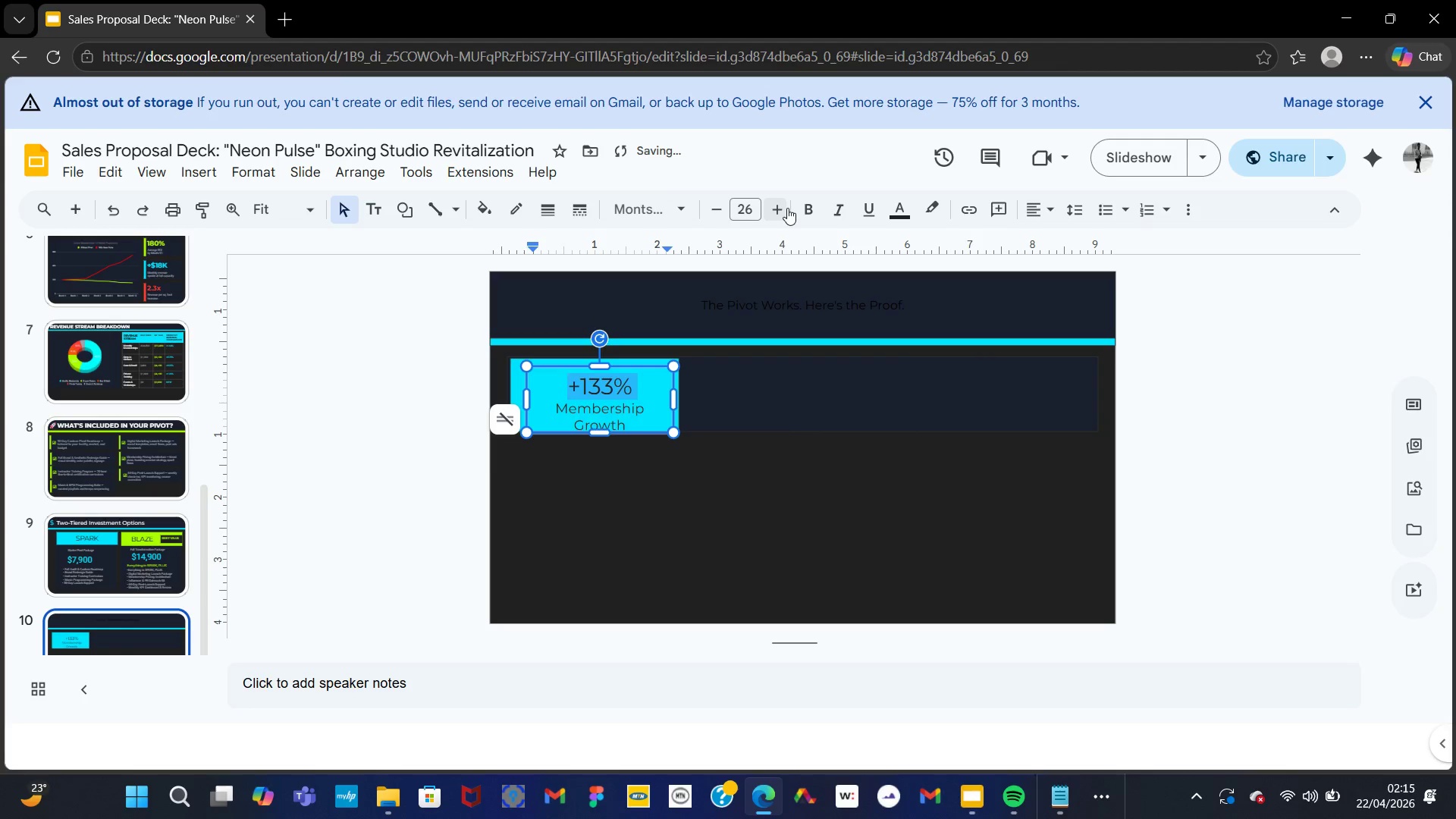 
triple_click([787, 208])
 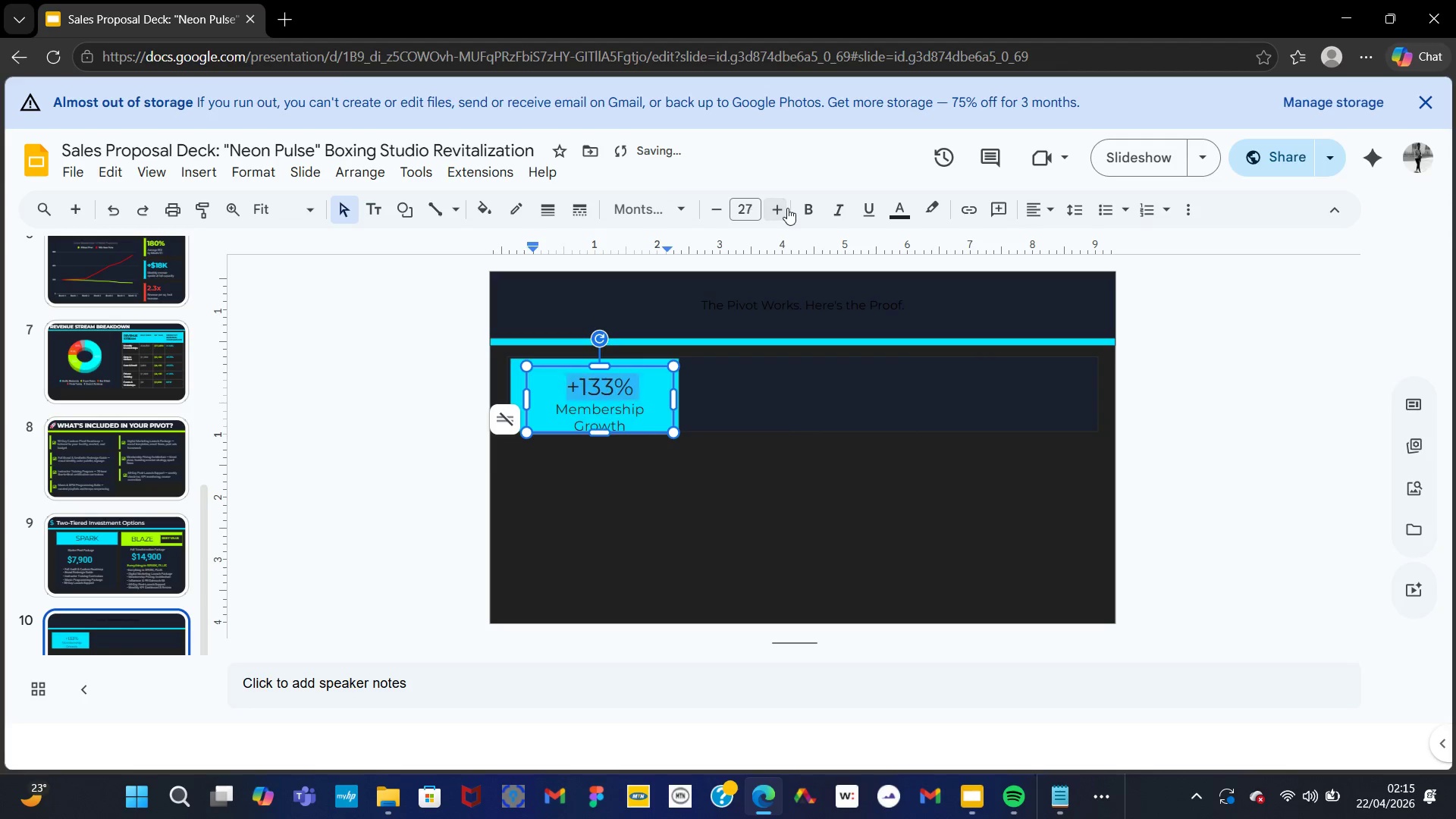 
triple_click([787, 208])
 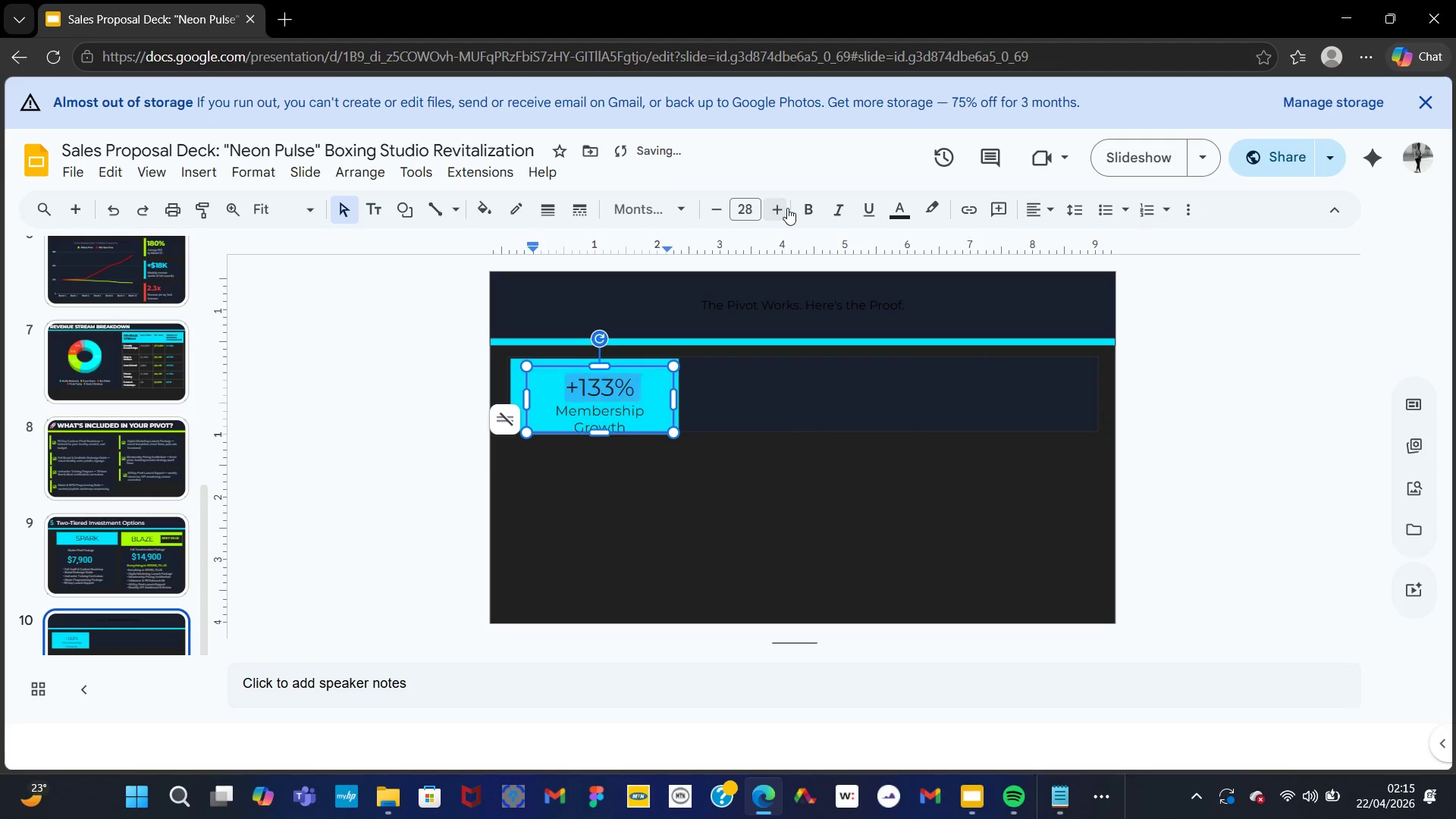 
triple_click([787, 208])
 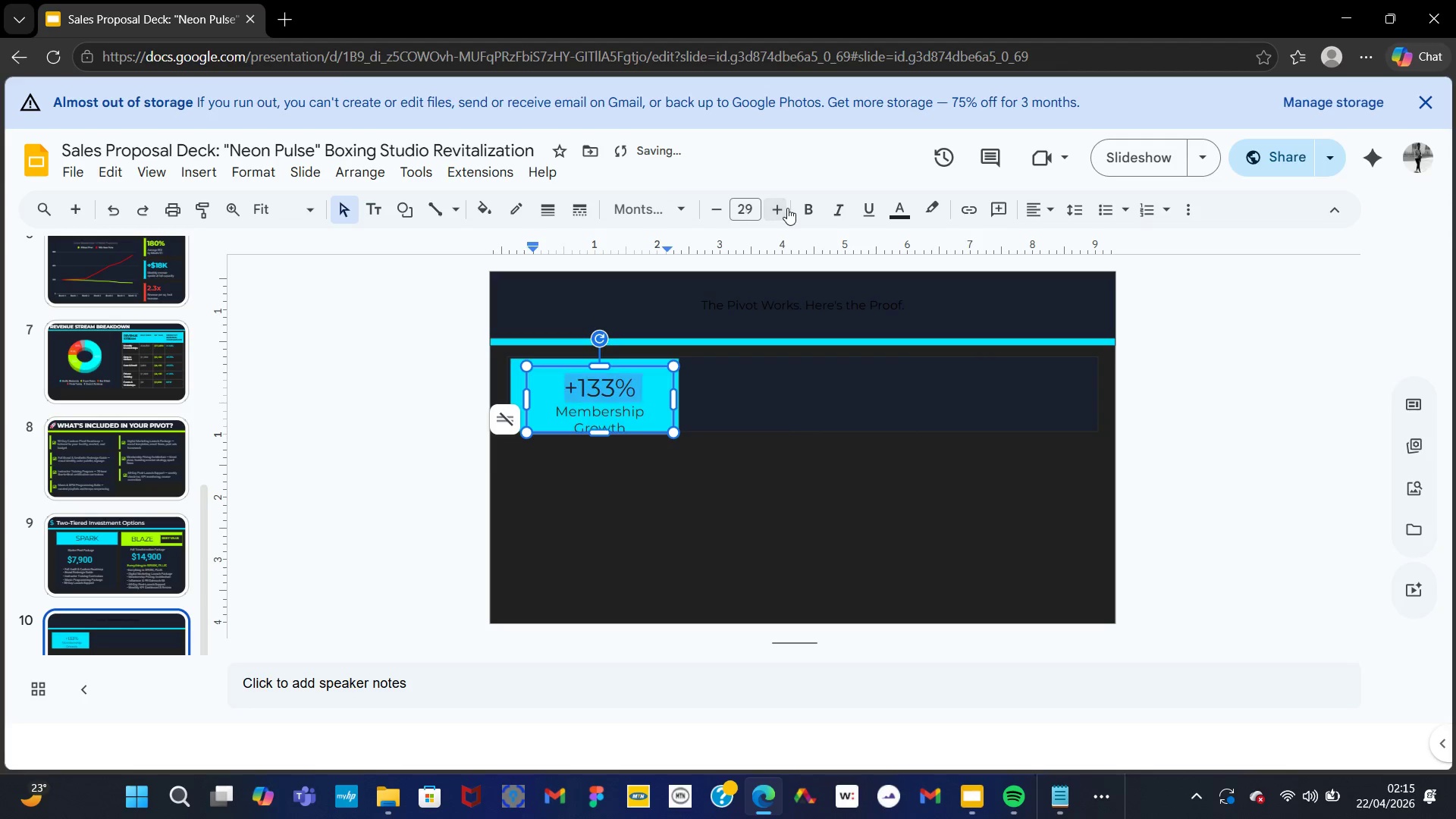 
triple_click([787, 208])
 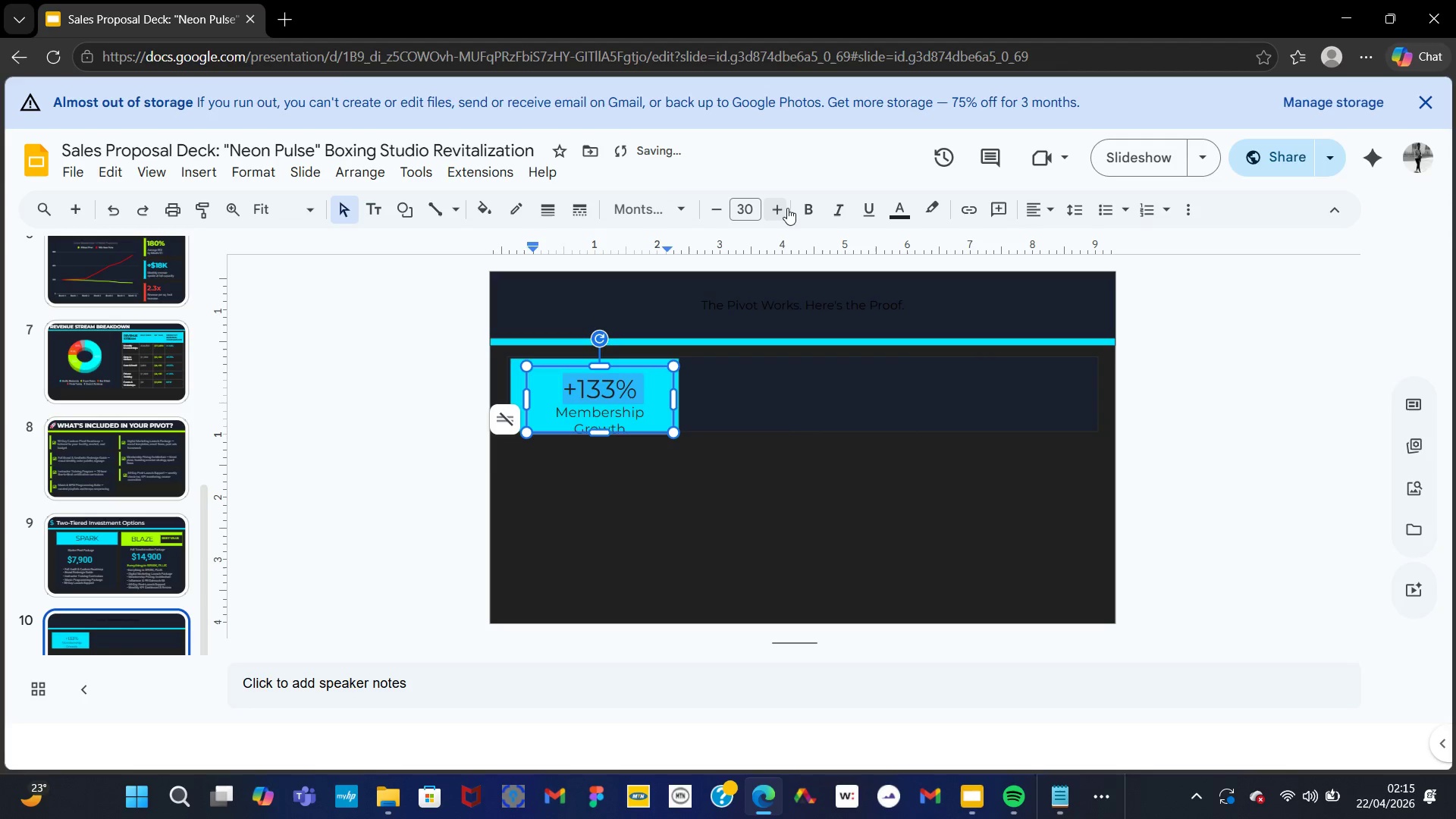 
triple_click([787, 208])
 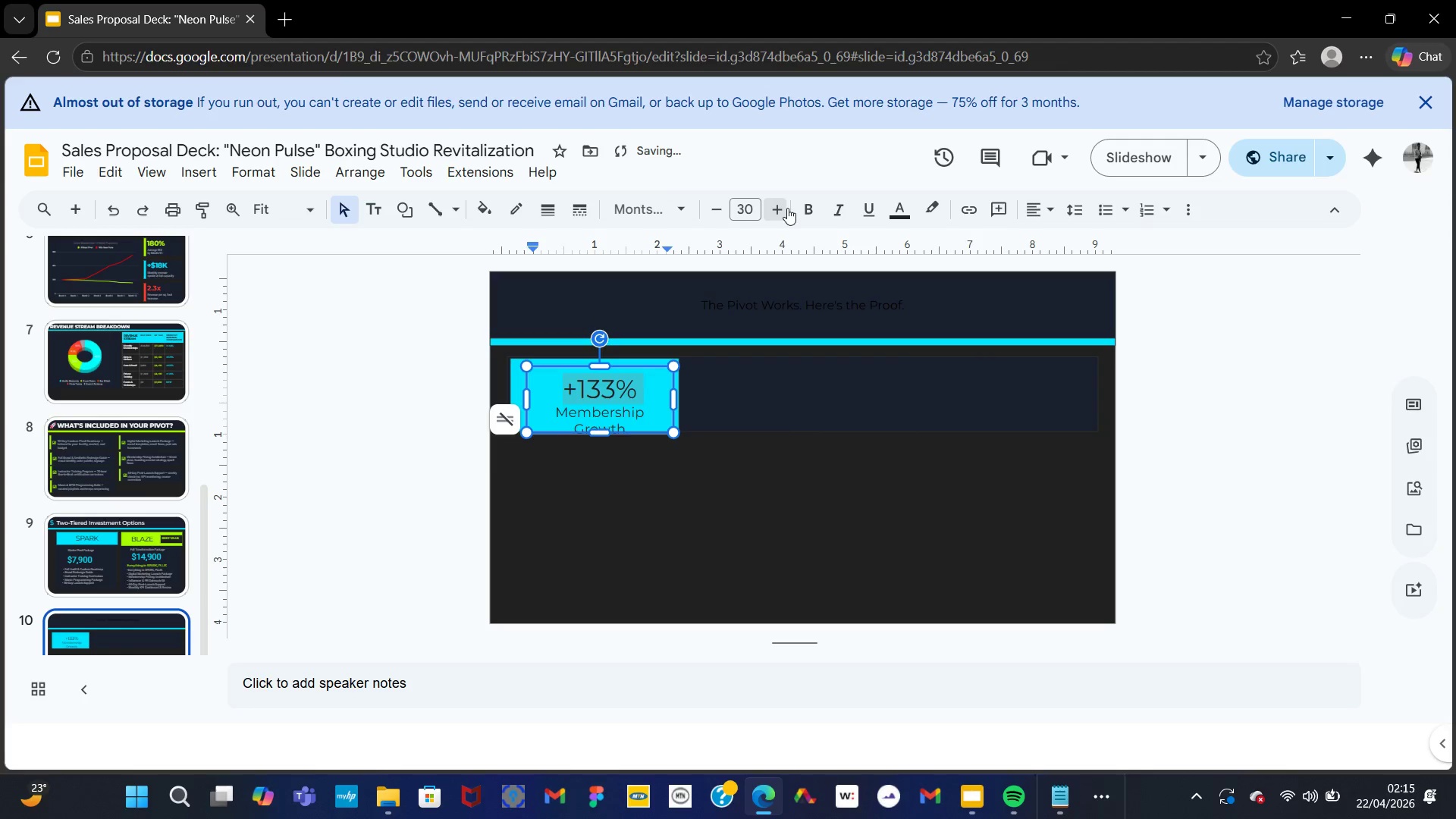 
triple_click([787, 208])
 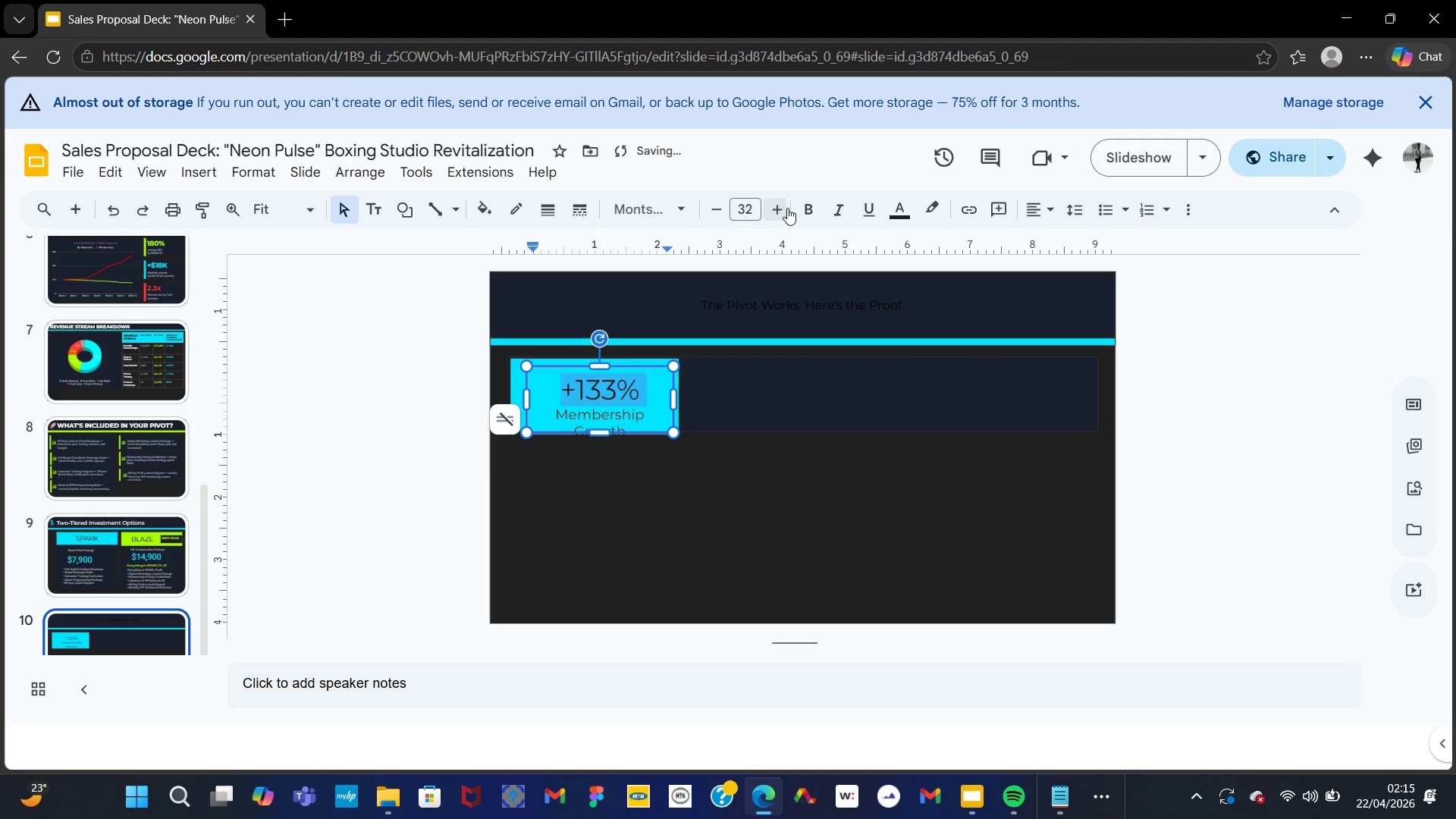 
triple_click([787, 208])
 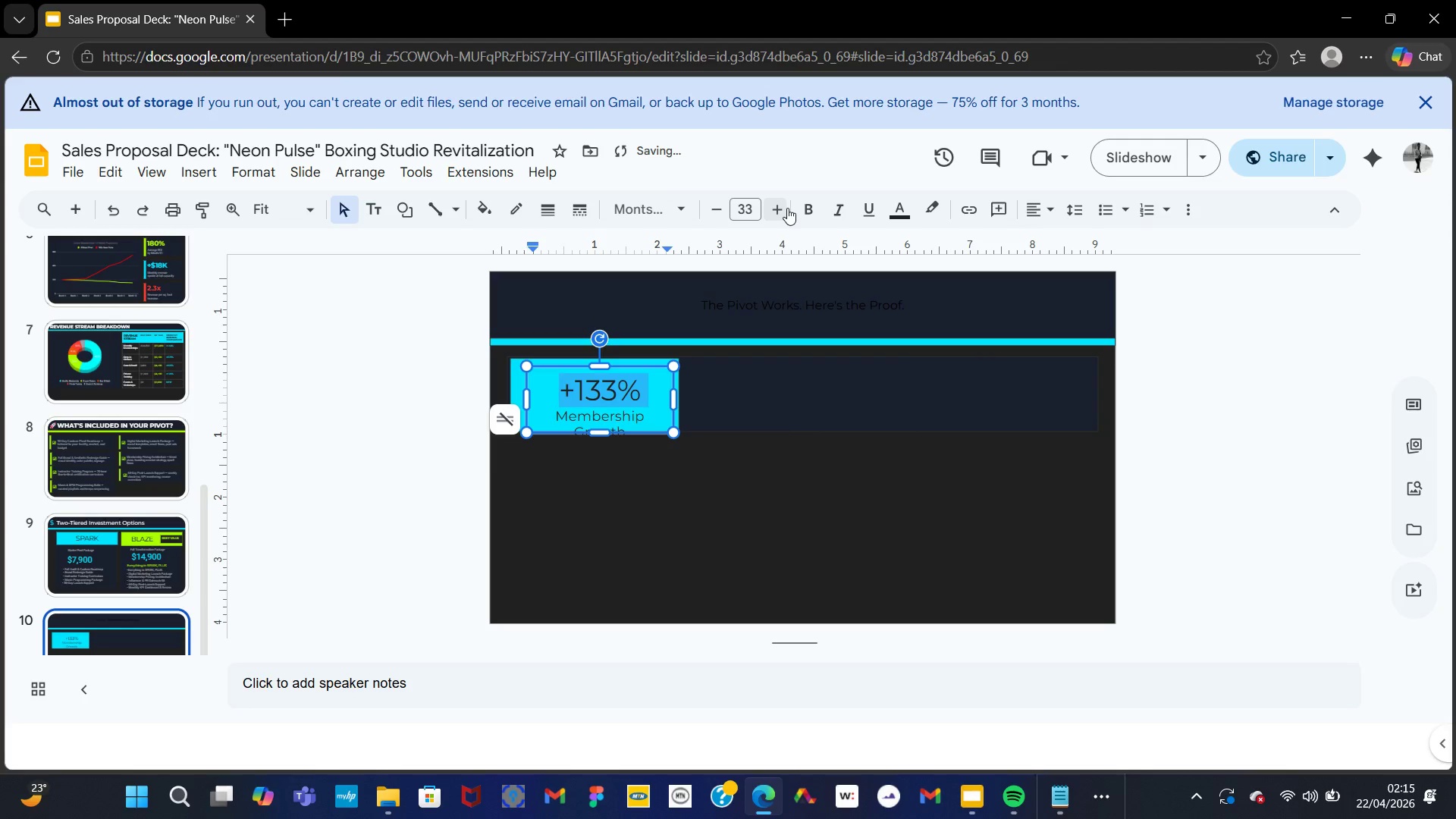 
triple_click([787, 208])
 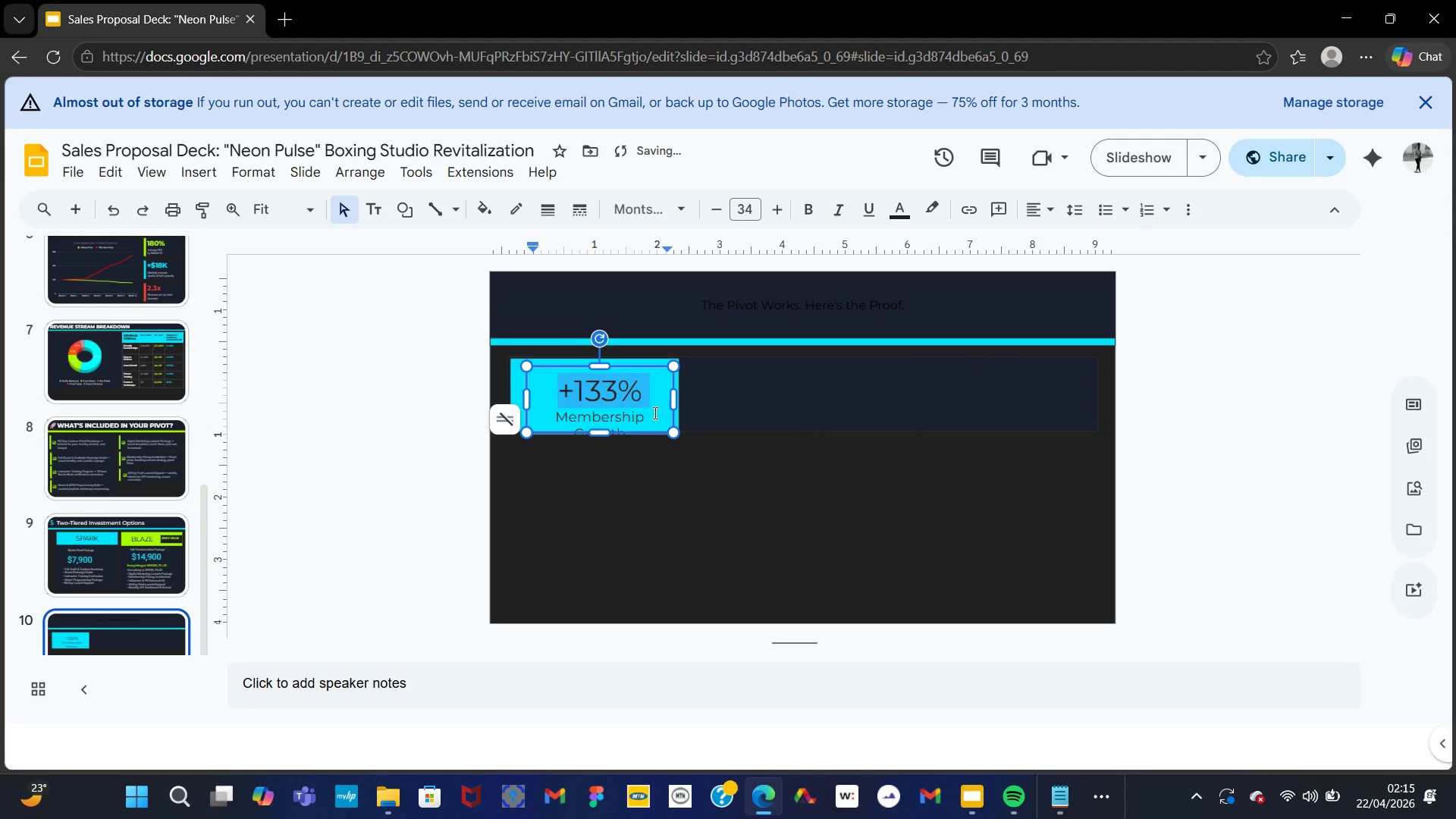 
left_click([647, 404])
 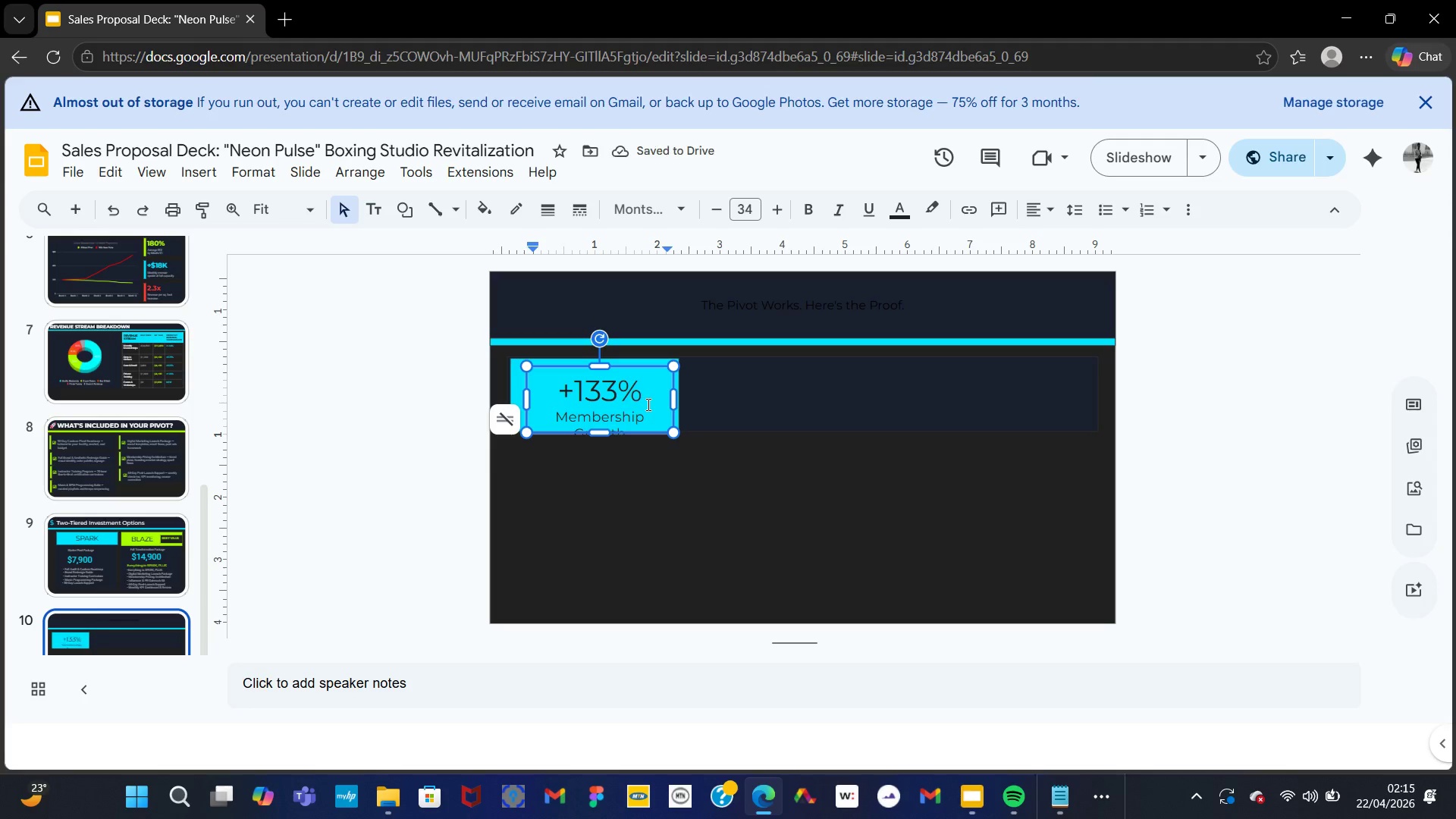 
key(NumpadEnter)
 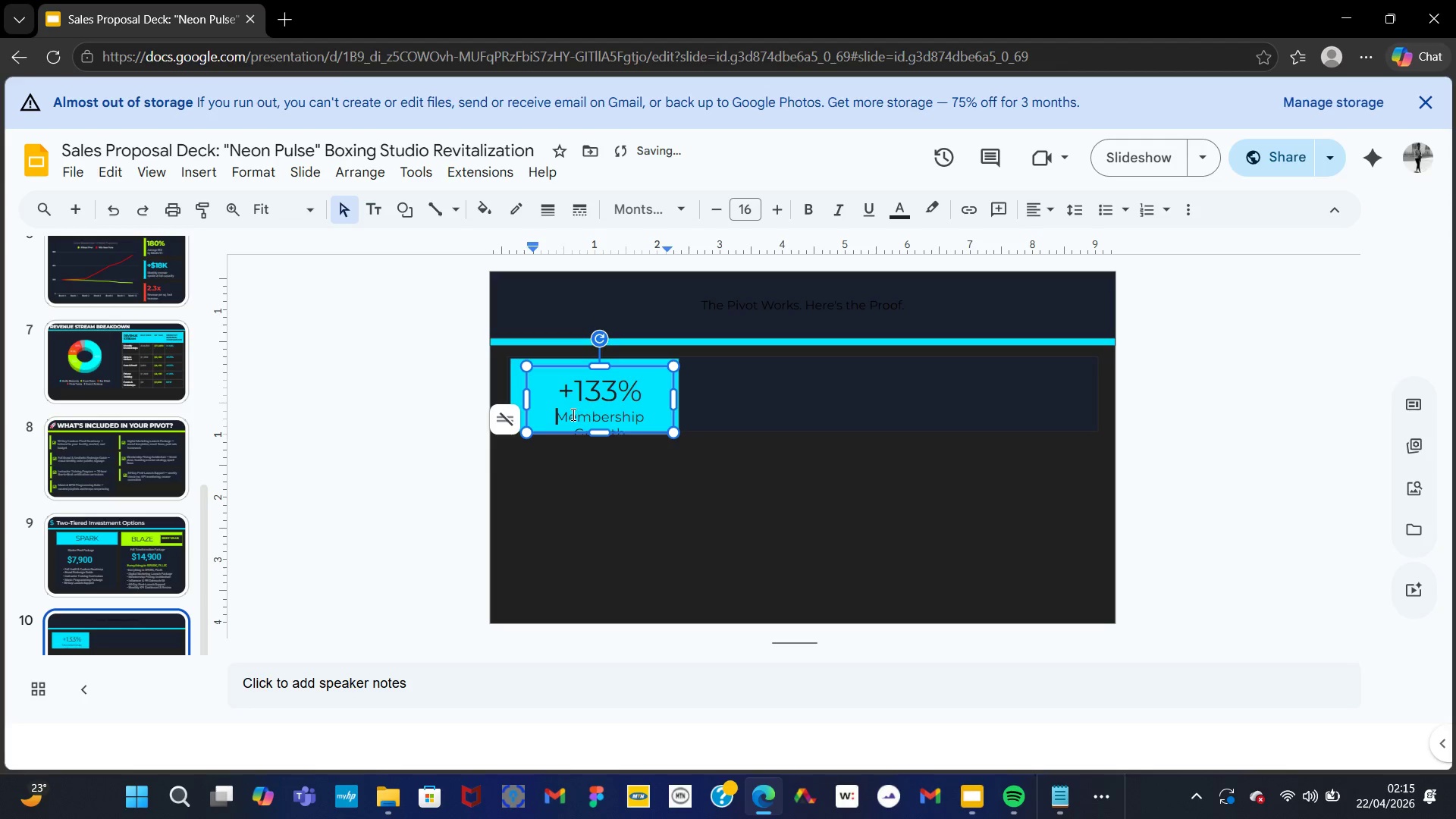 
left_click_drag(start_coordinate=[554, 411], to_coordinate=[641, 448])
 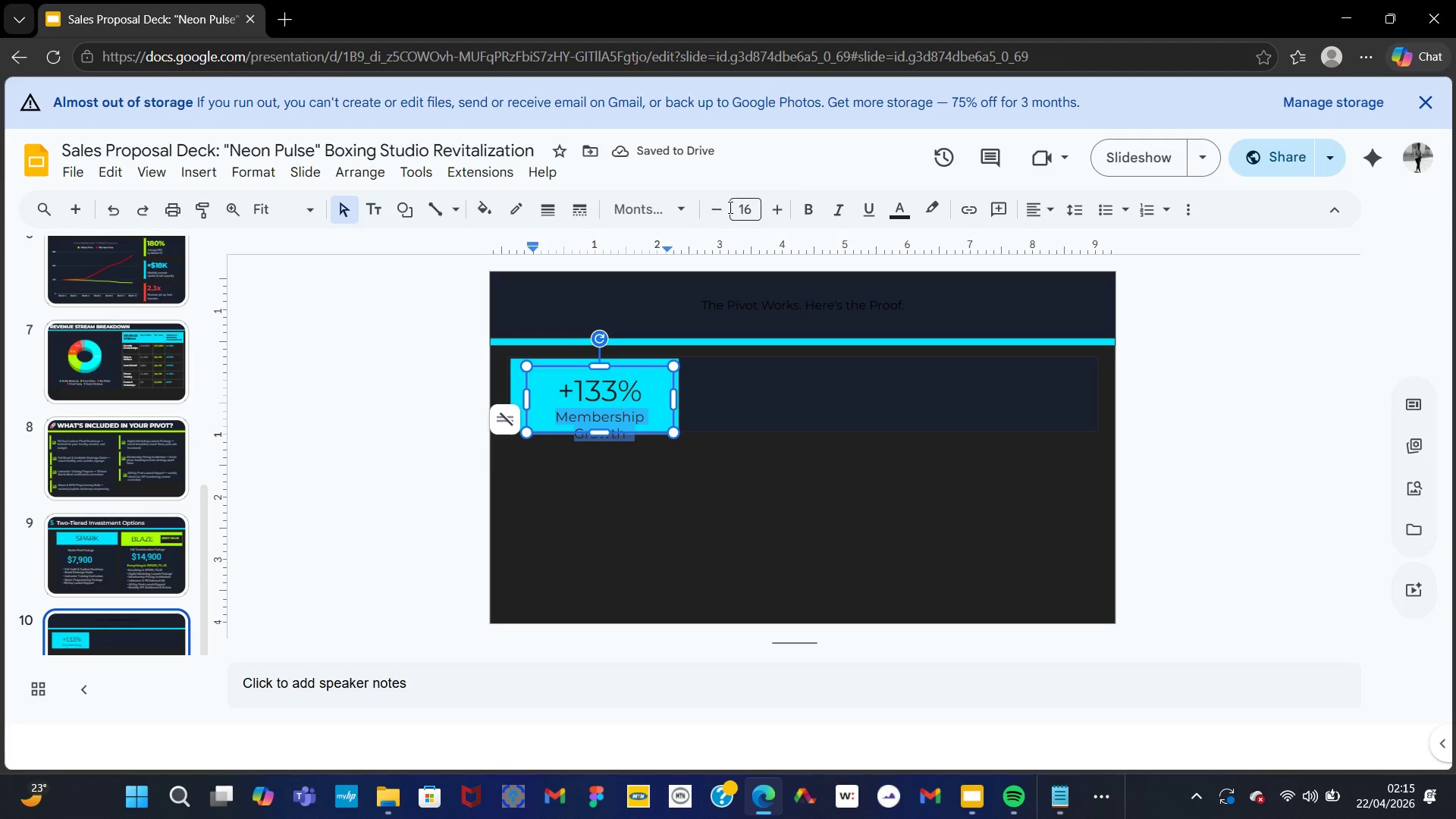 
left_click([705, 206])
 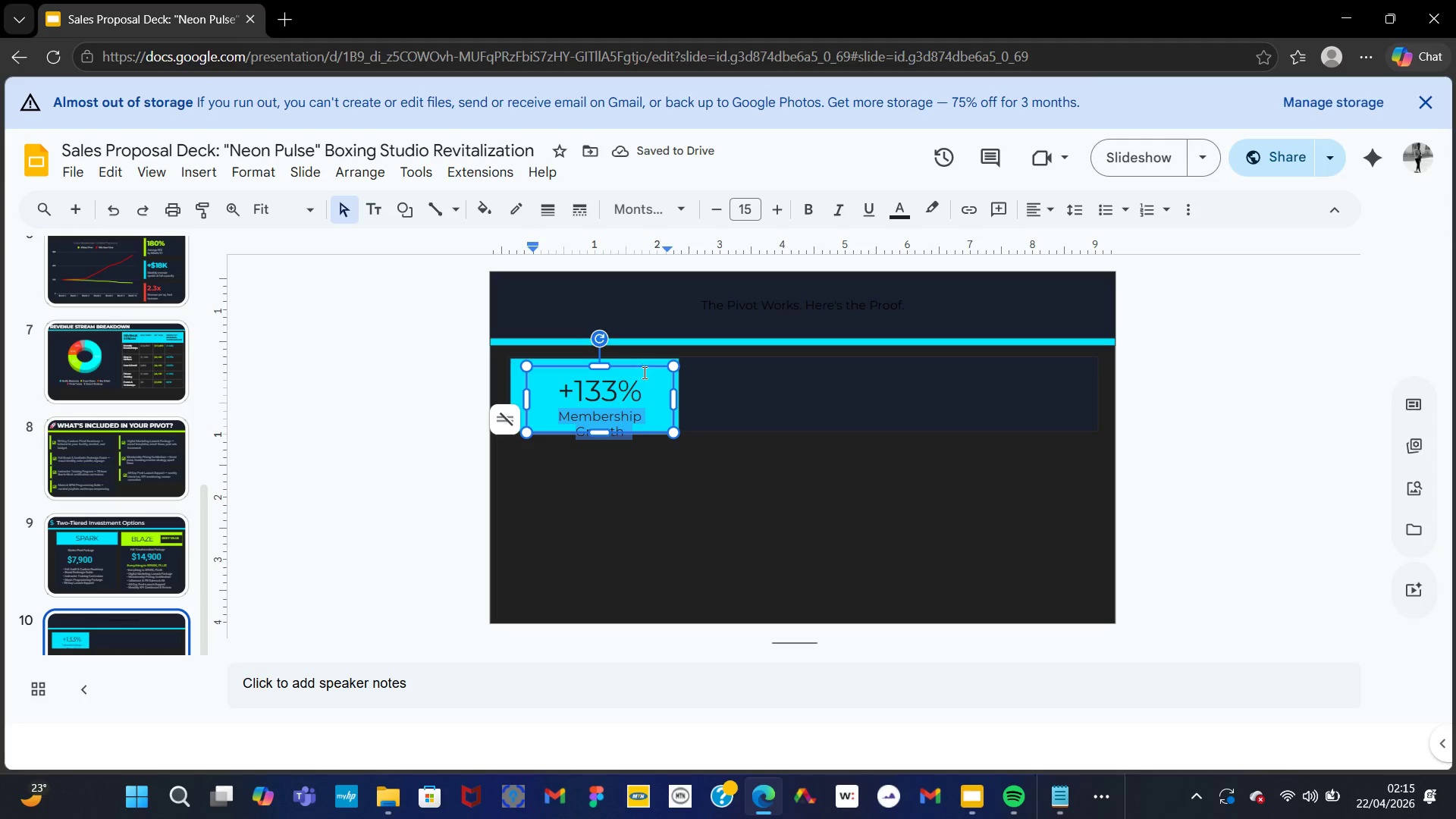 
wait(5.88)
 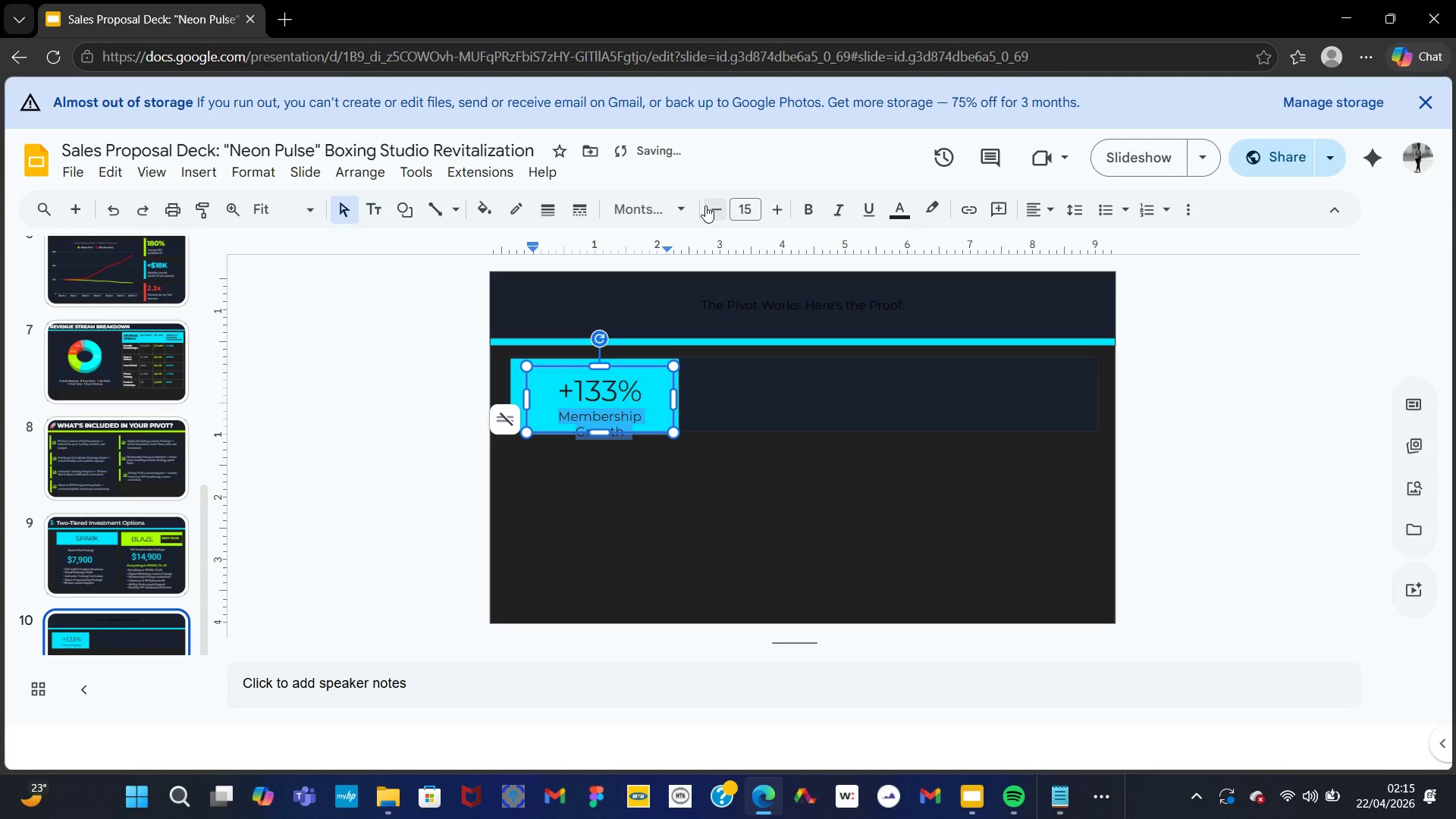 
left_click_drag(start_coordinate=[650, 369], to_coordinate=[642, 361])
 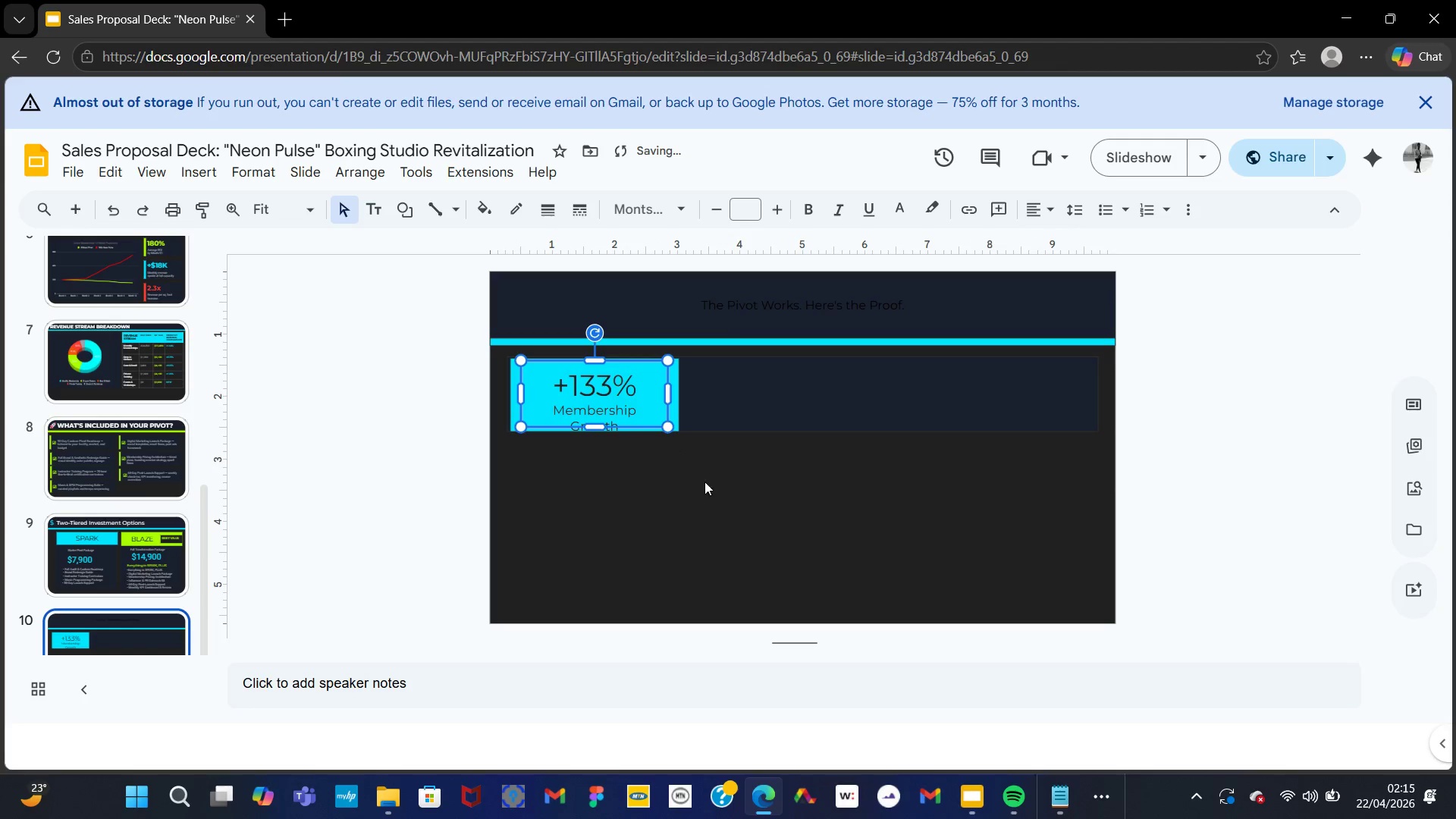 
left_click([704, 482])
 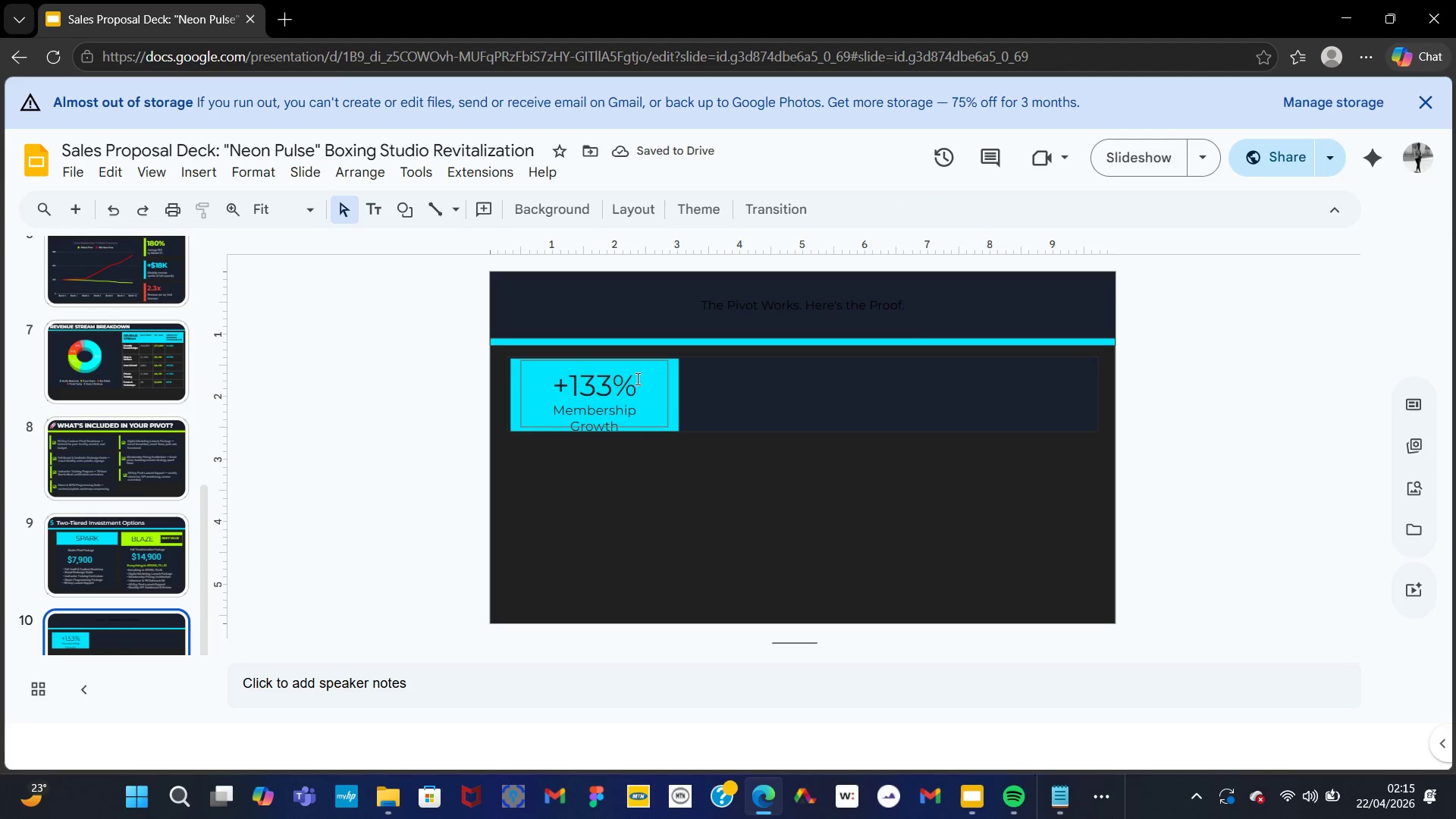 
left_click_drag(start_coordinate=[647, 376], to_coordinate=[648, 369])
 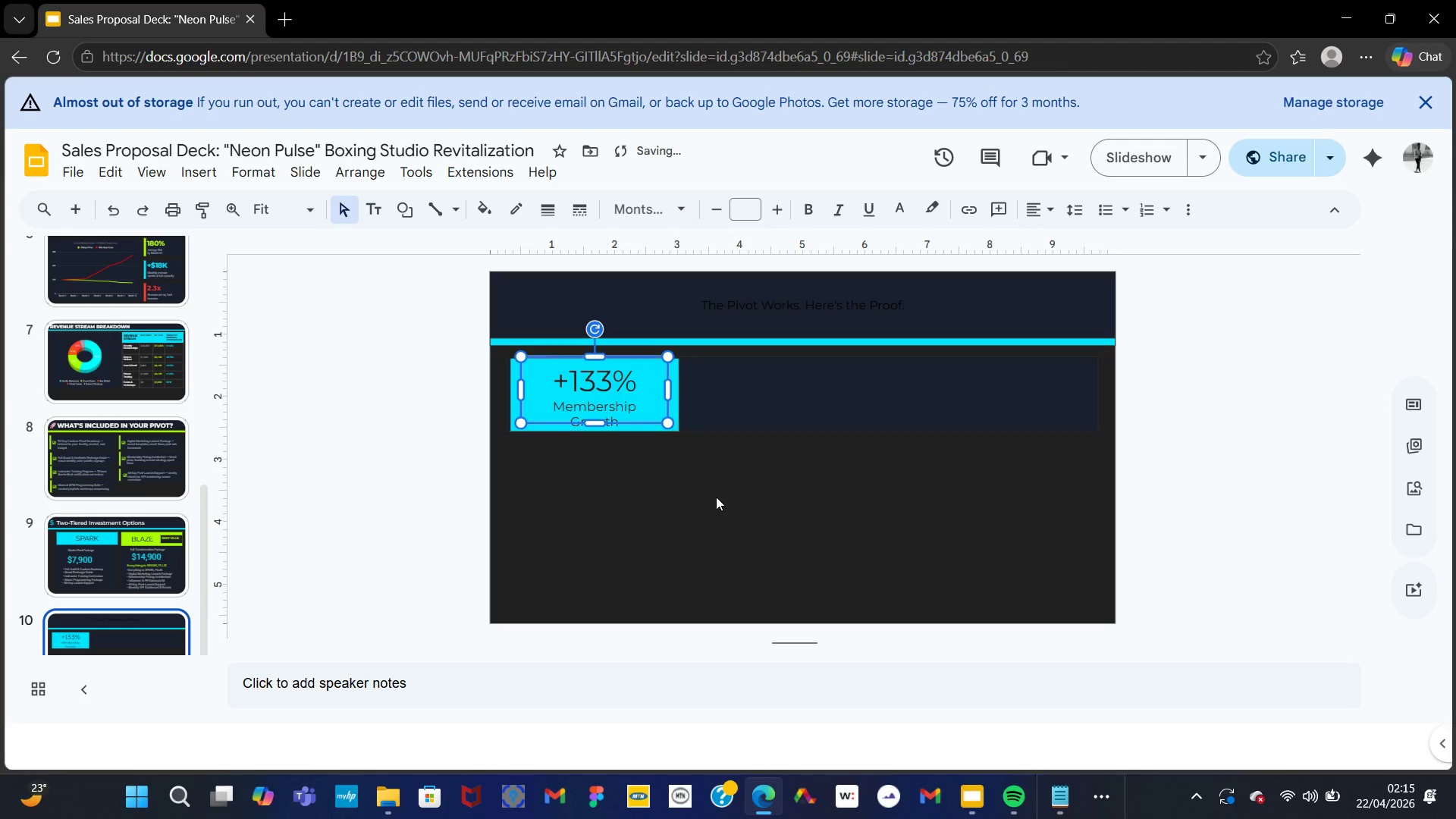 
left_click([716, 497])
 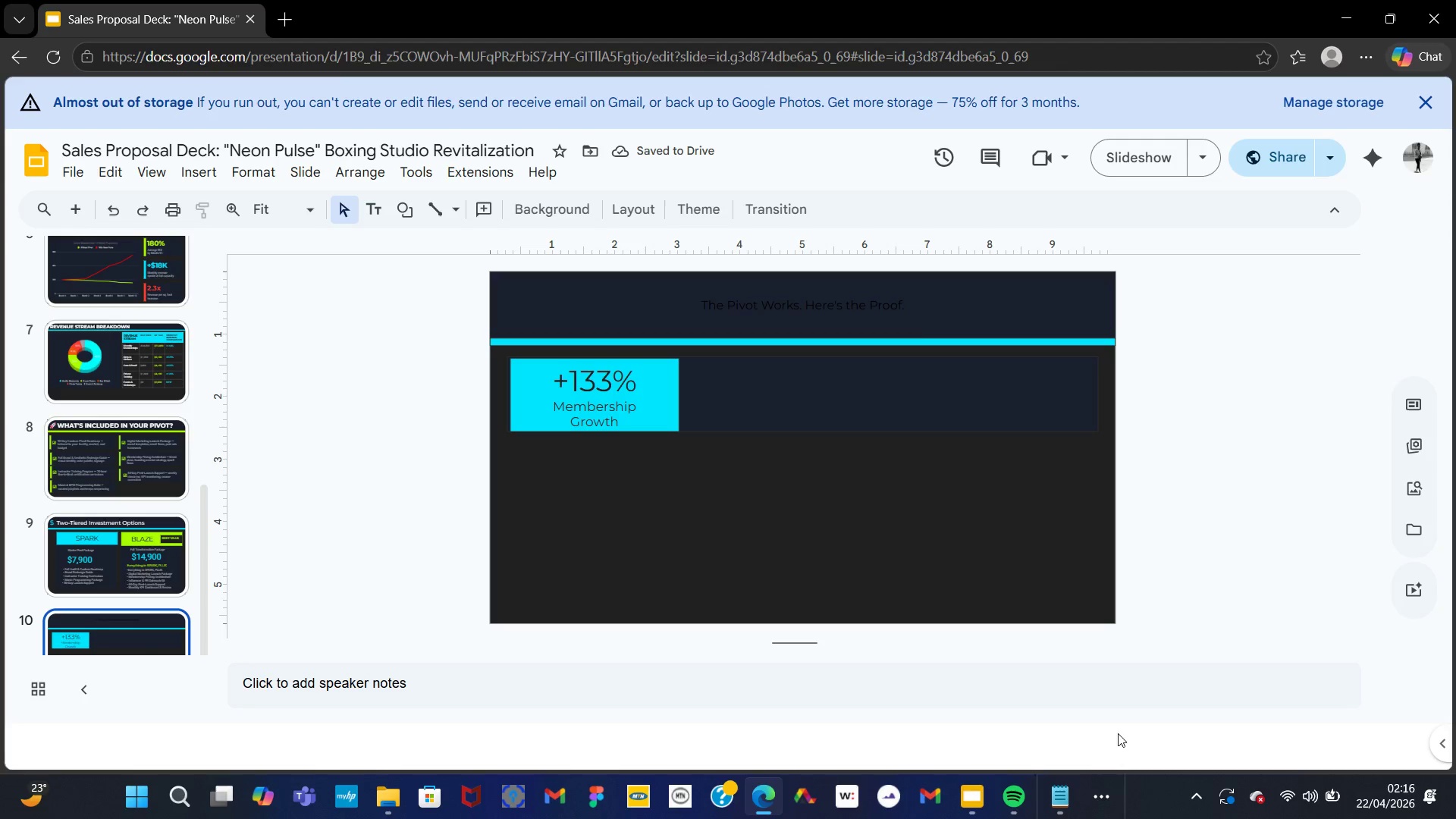 
left_click([1060, 805])
 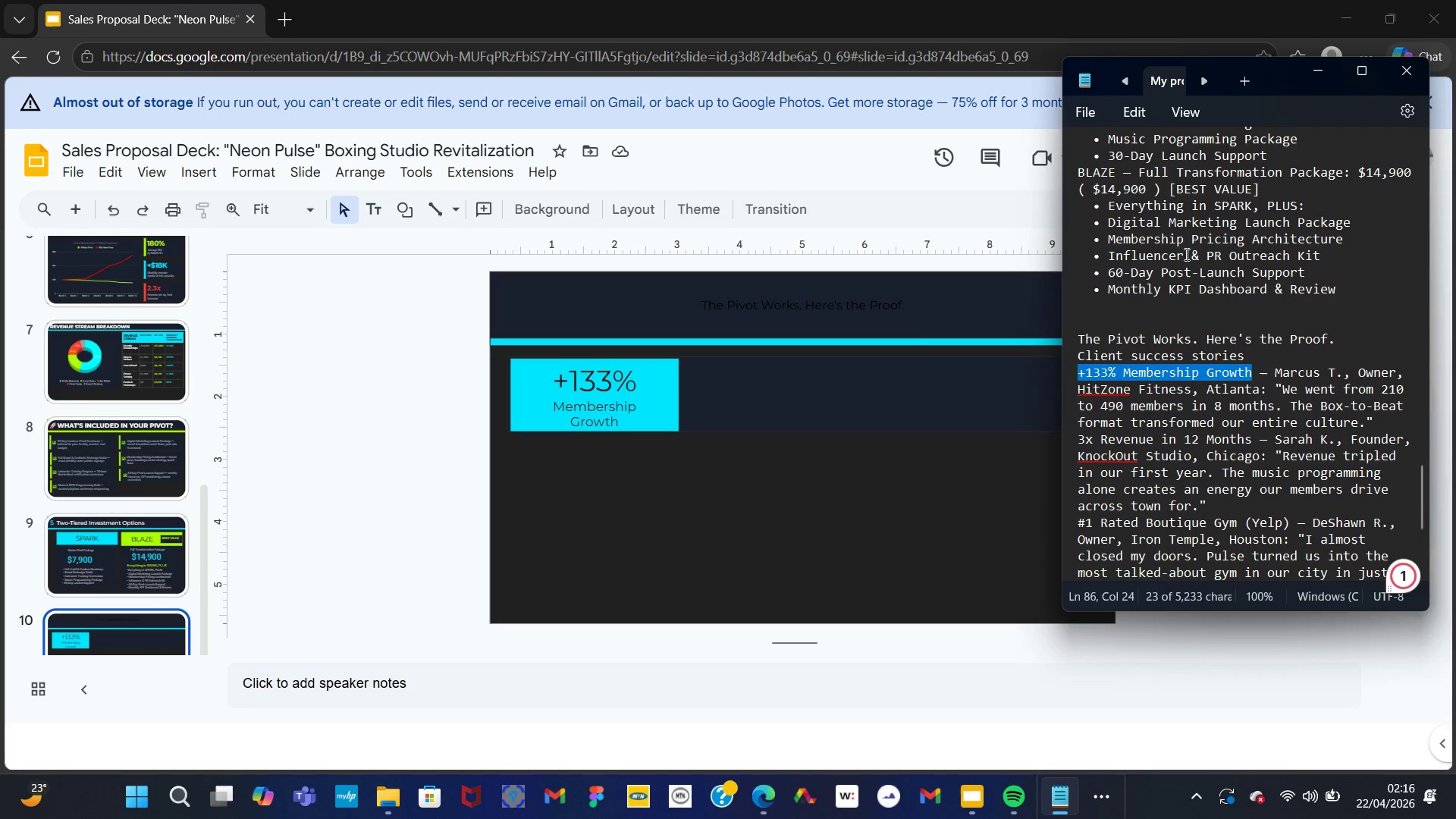 
wait(9.62)
 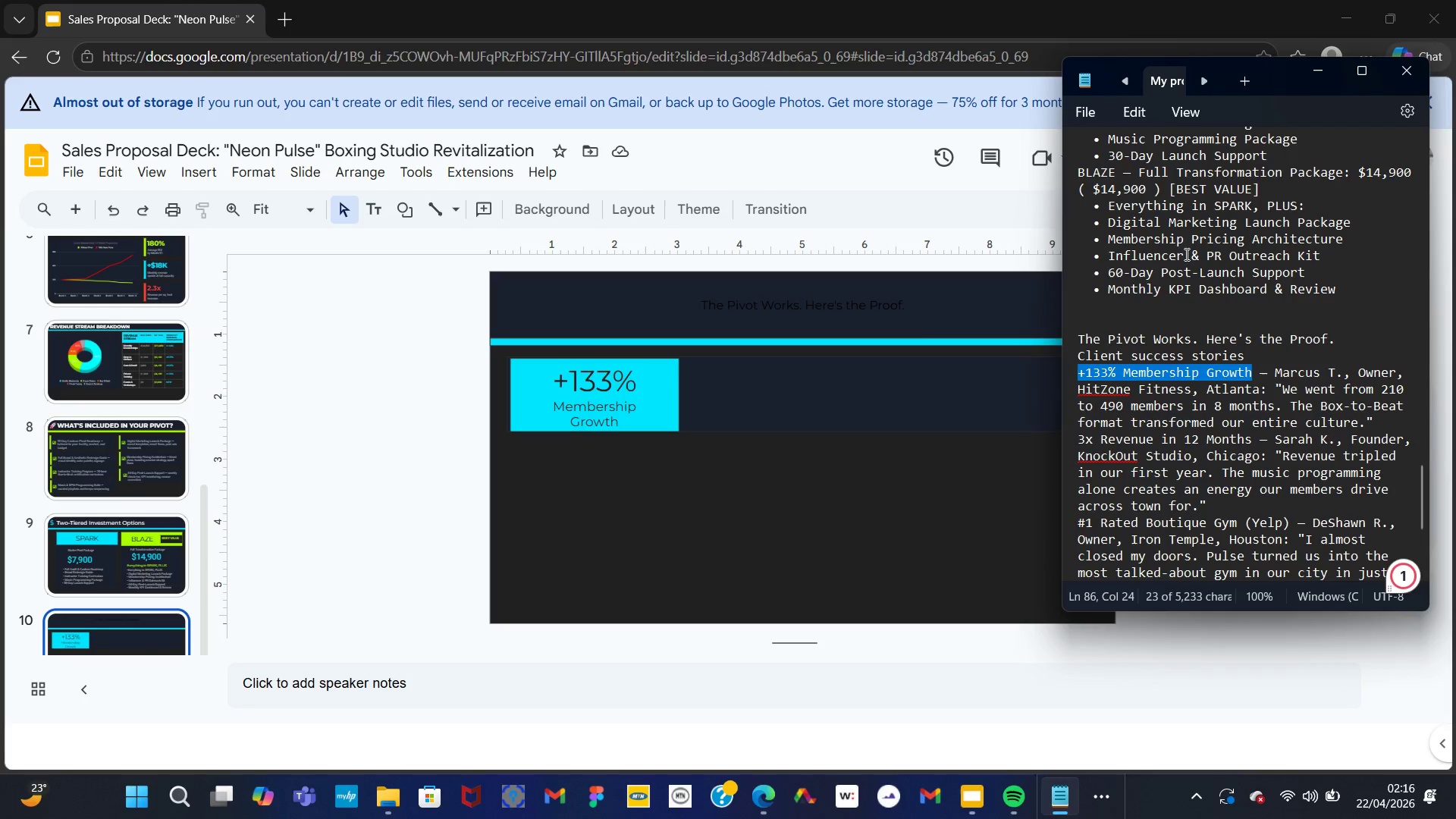 
left_click_drag(start_coordinate=[1270, 389], to_coordinate=[1374, 422])
 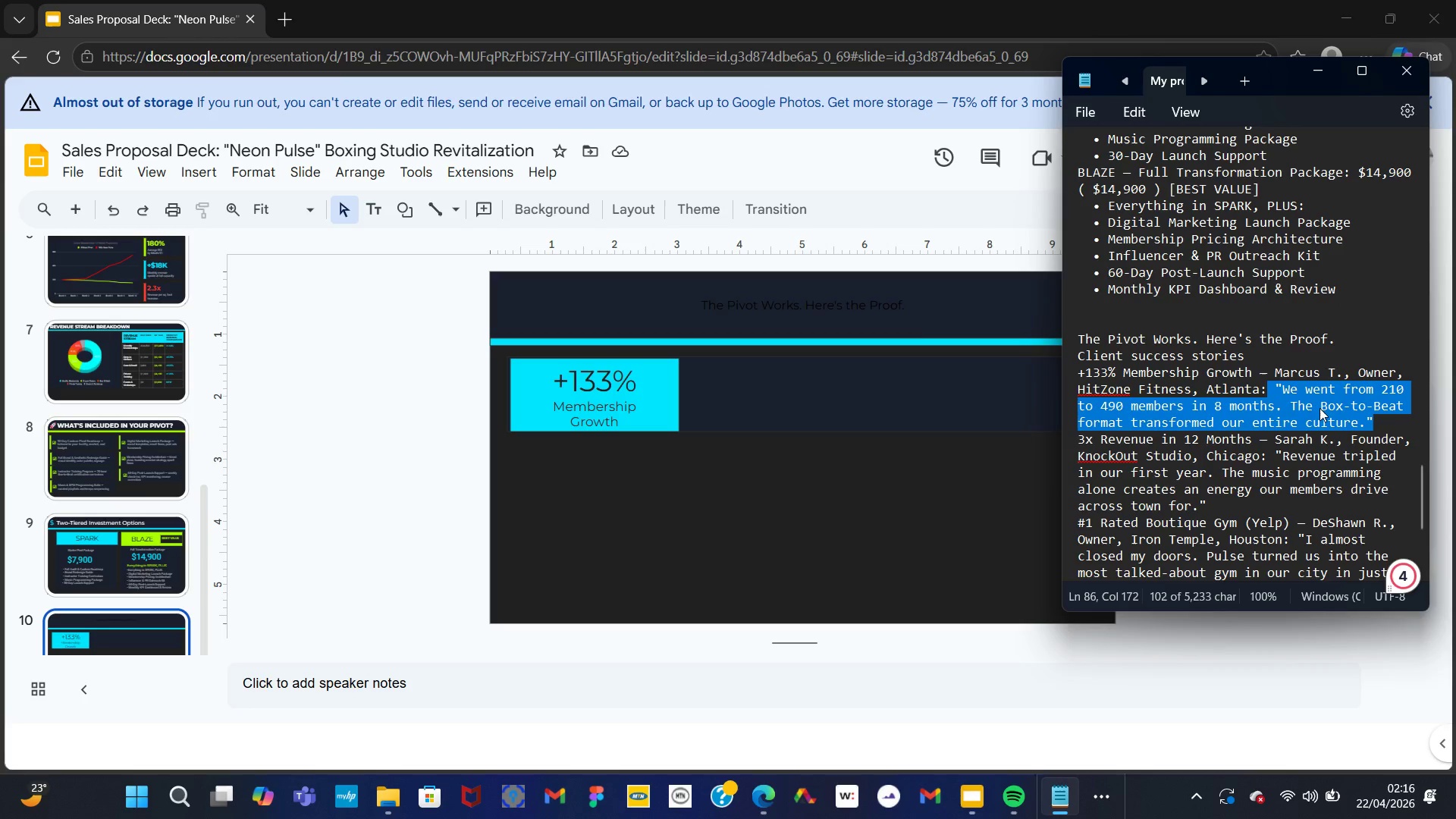 
right_click([1320, 408])
 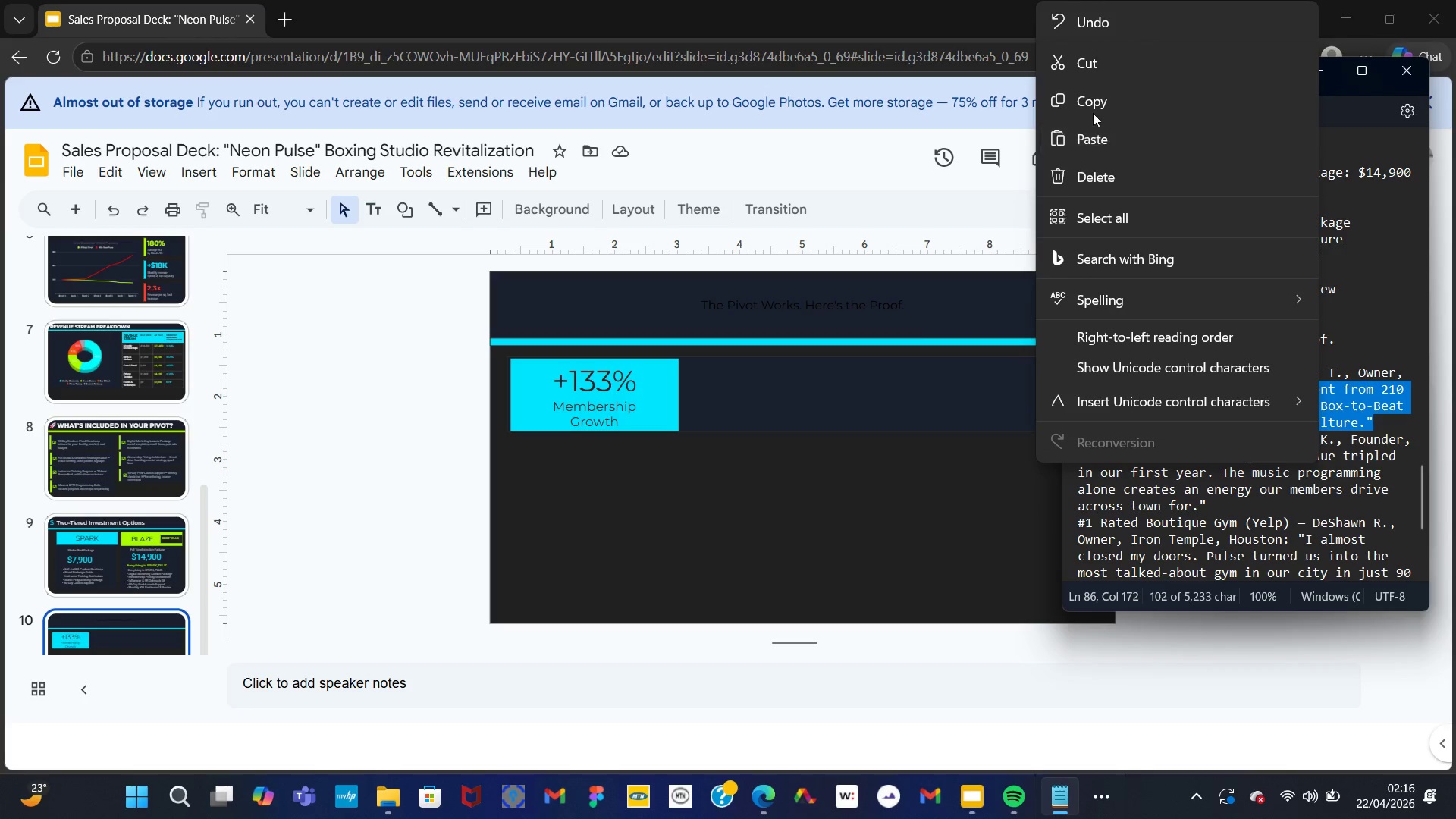 
left_click([1085, 102])
 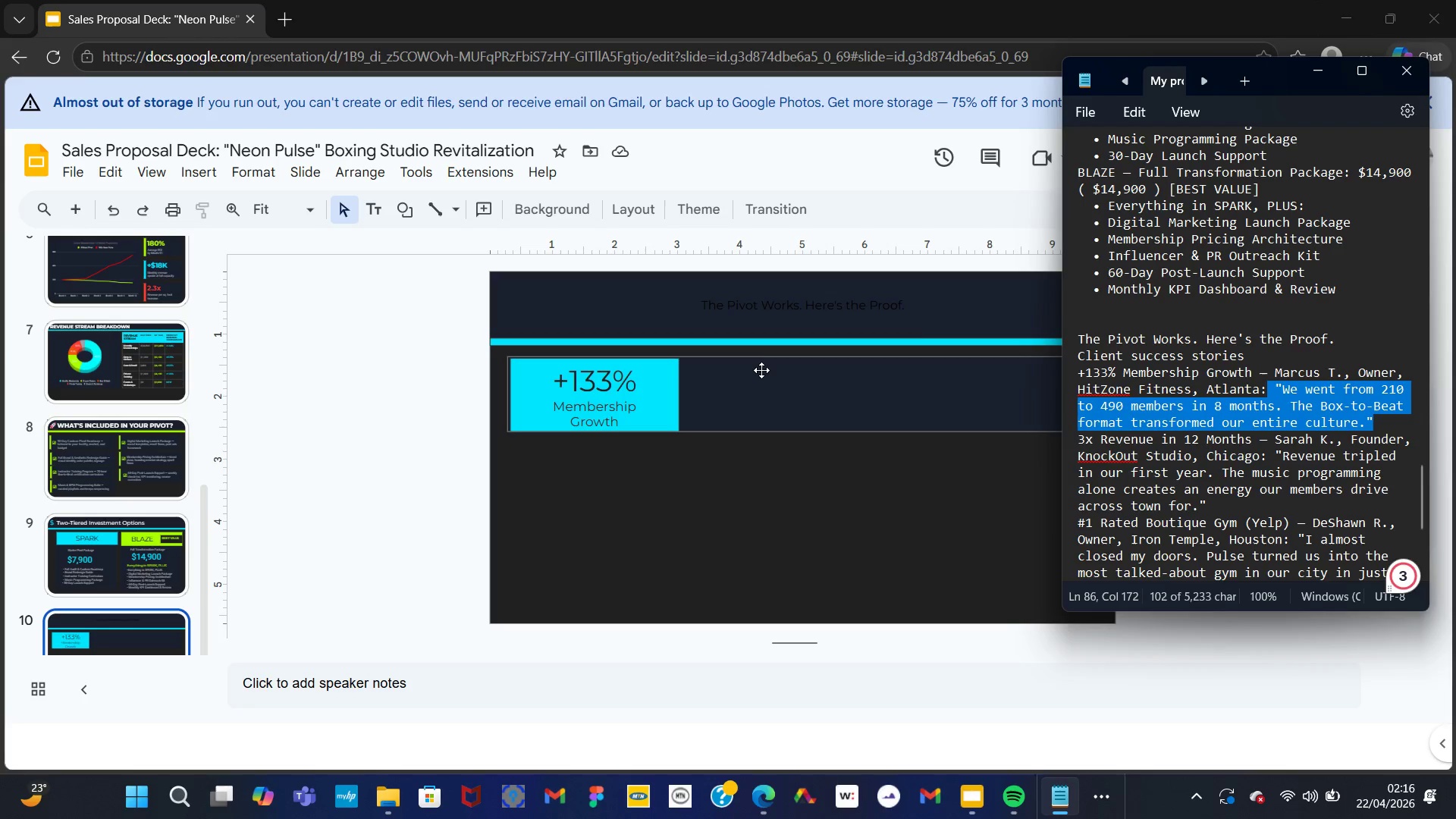 
left_click([759, 372])
 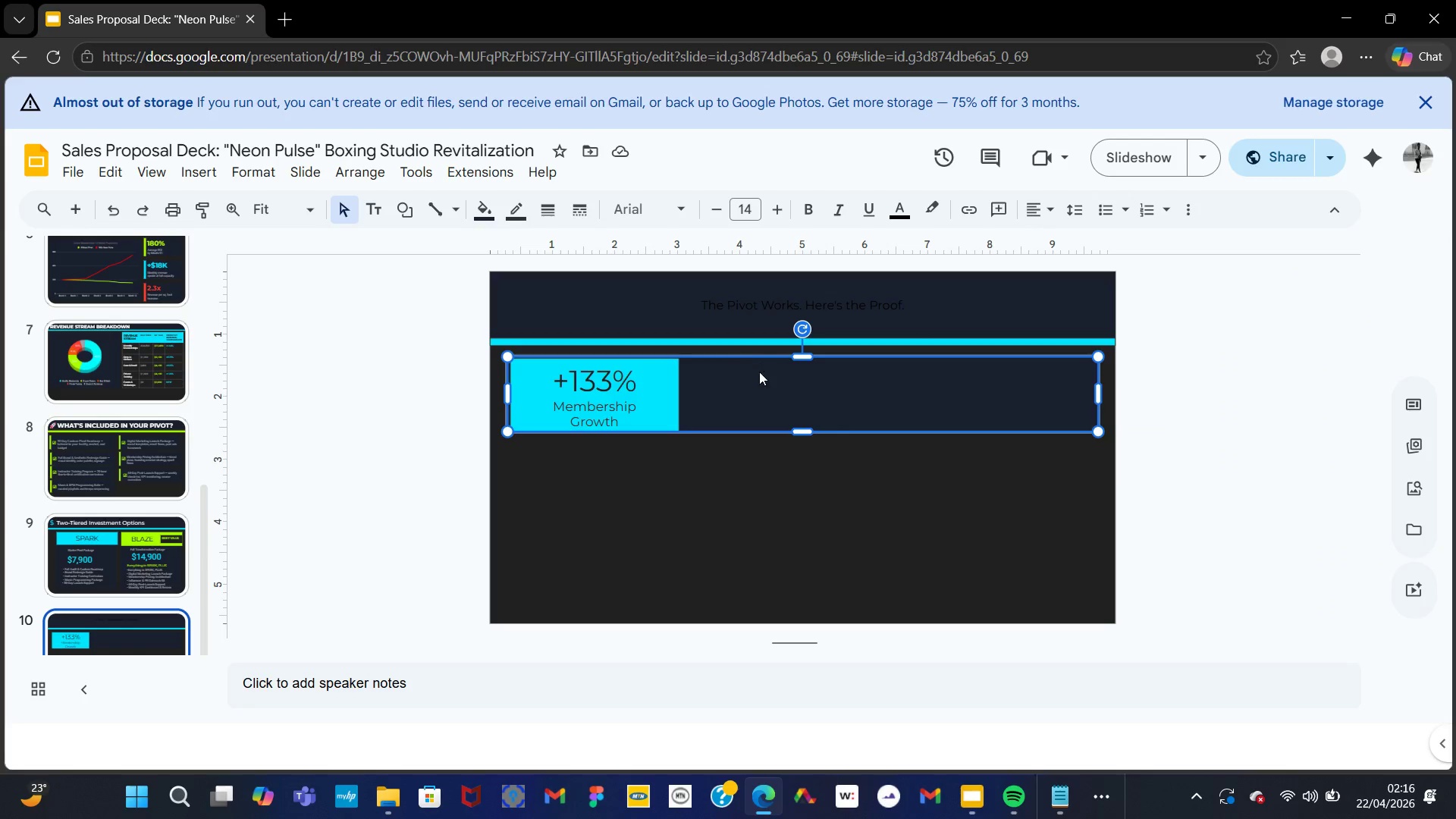 
double_click([759, 372])
 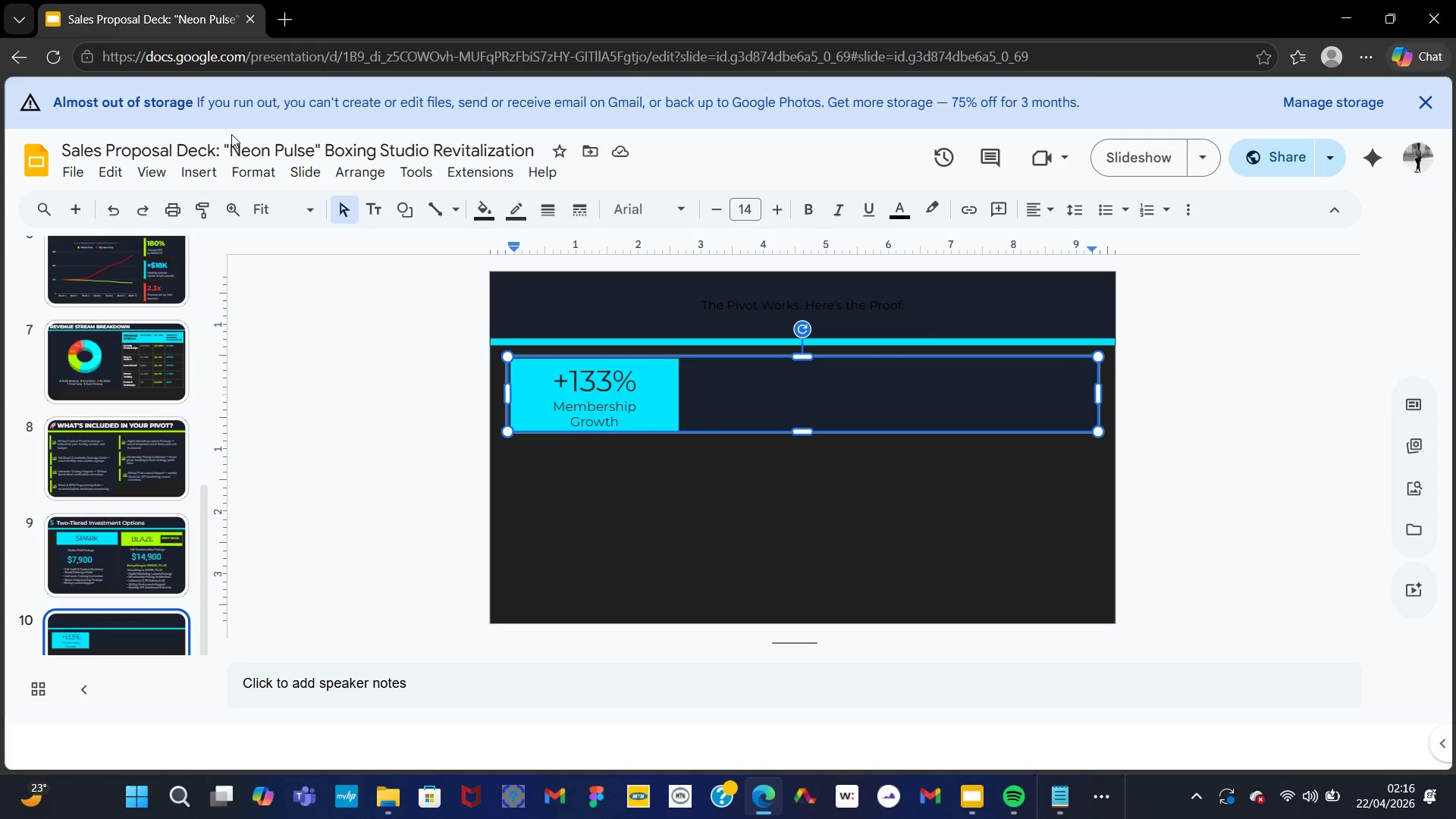 
left_click([194, 171])
 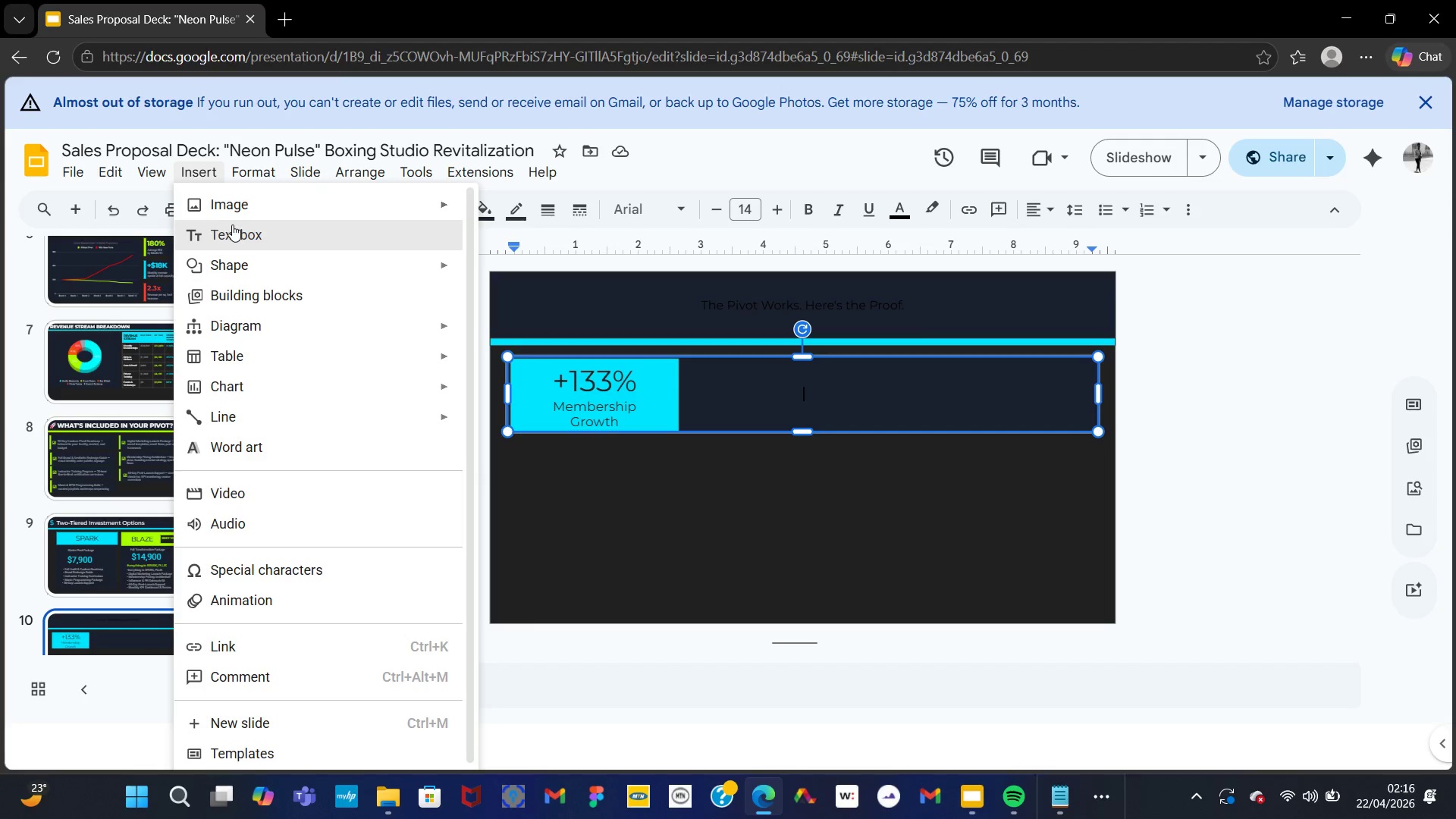 
left_click([232, 224])
 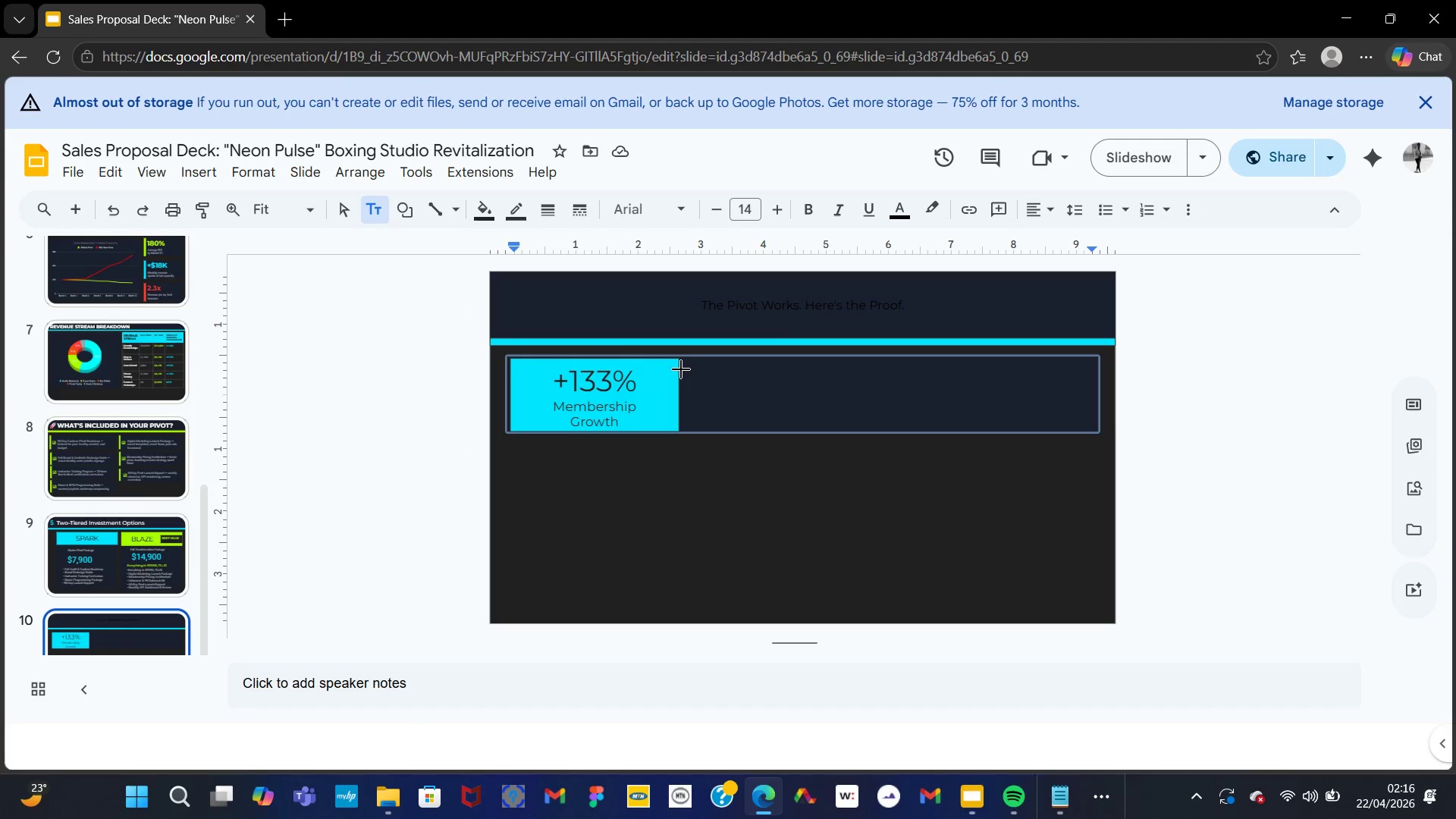 
left_click_drag(start_coordinate=[692, 371], to_coordinate=[1068, 400])
 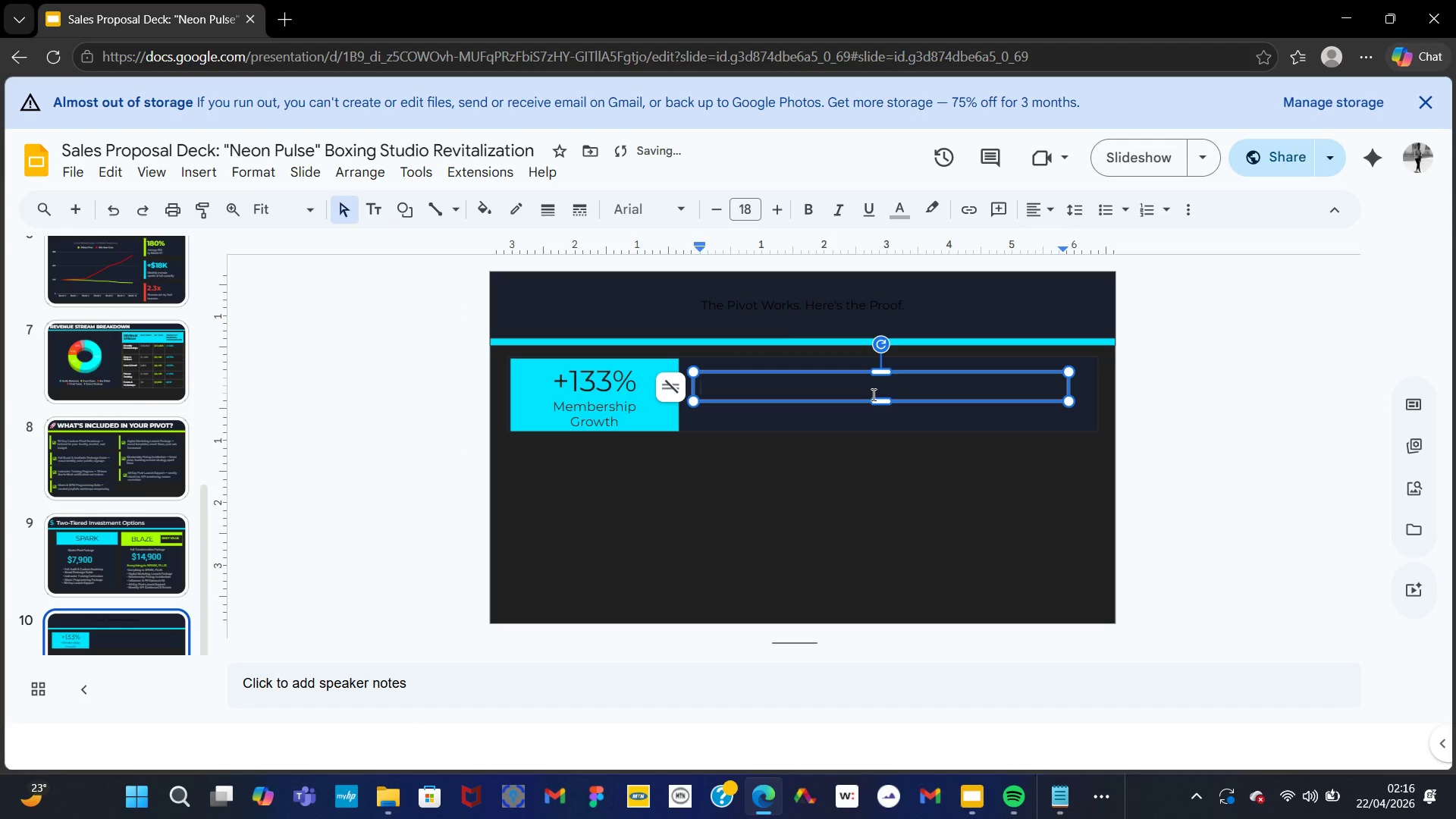 
key(Control+V)
 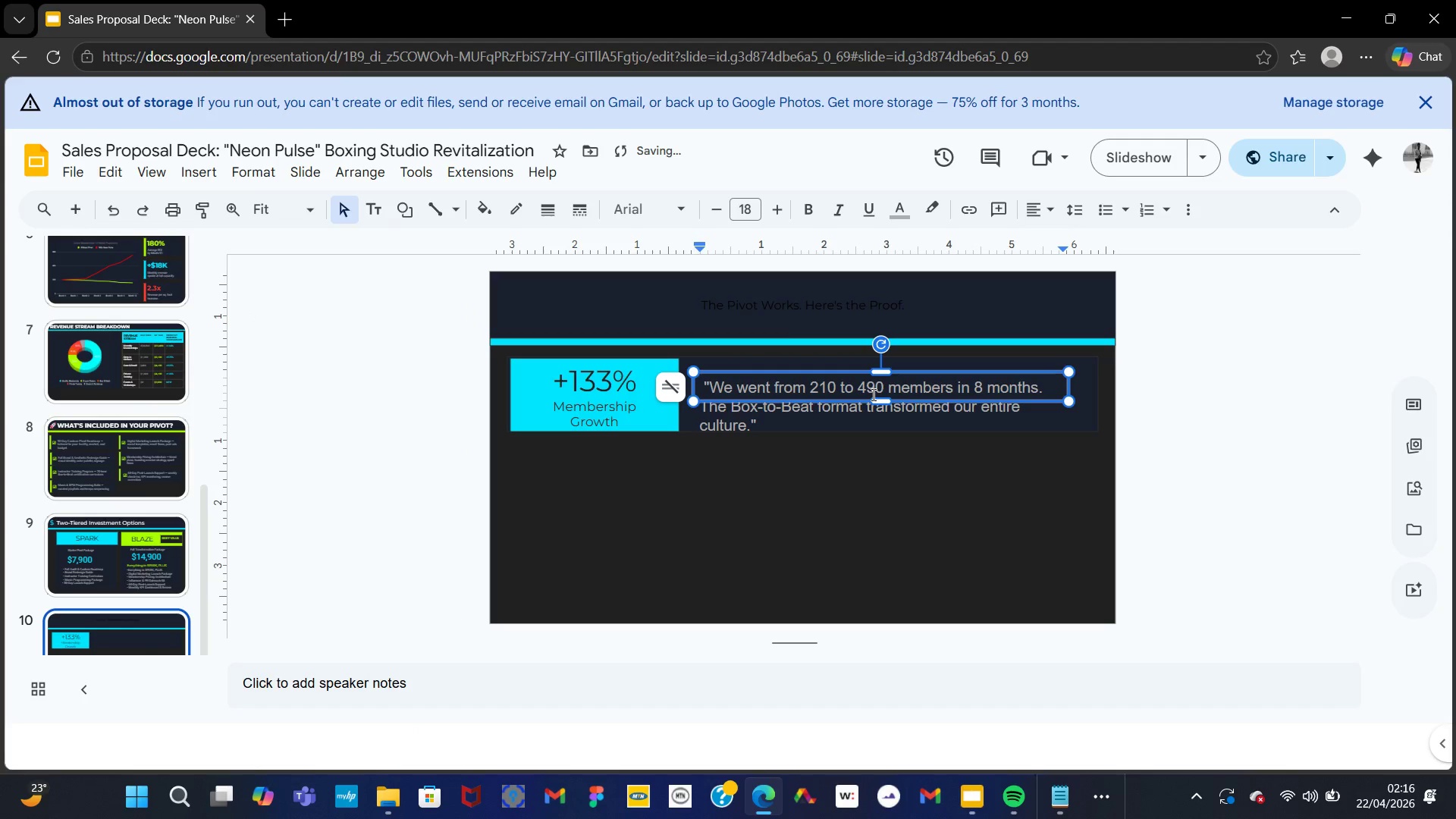 
key(Control+A)
 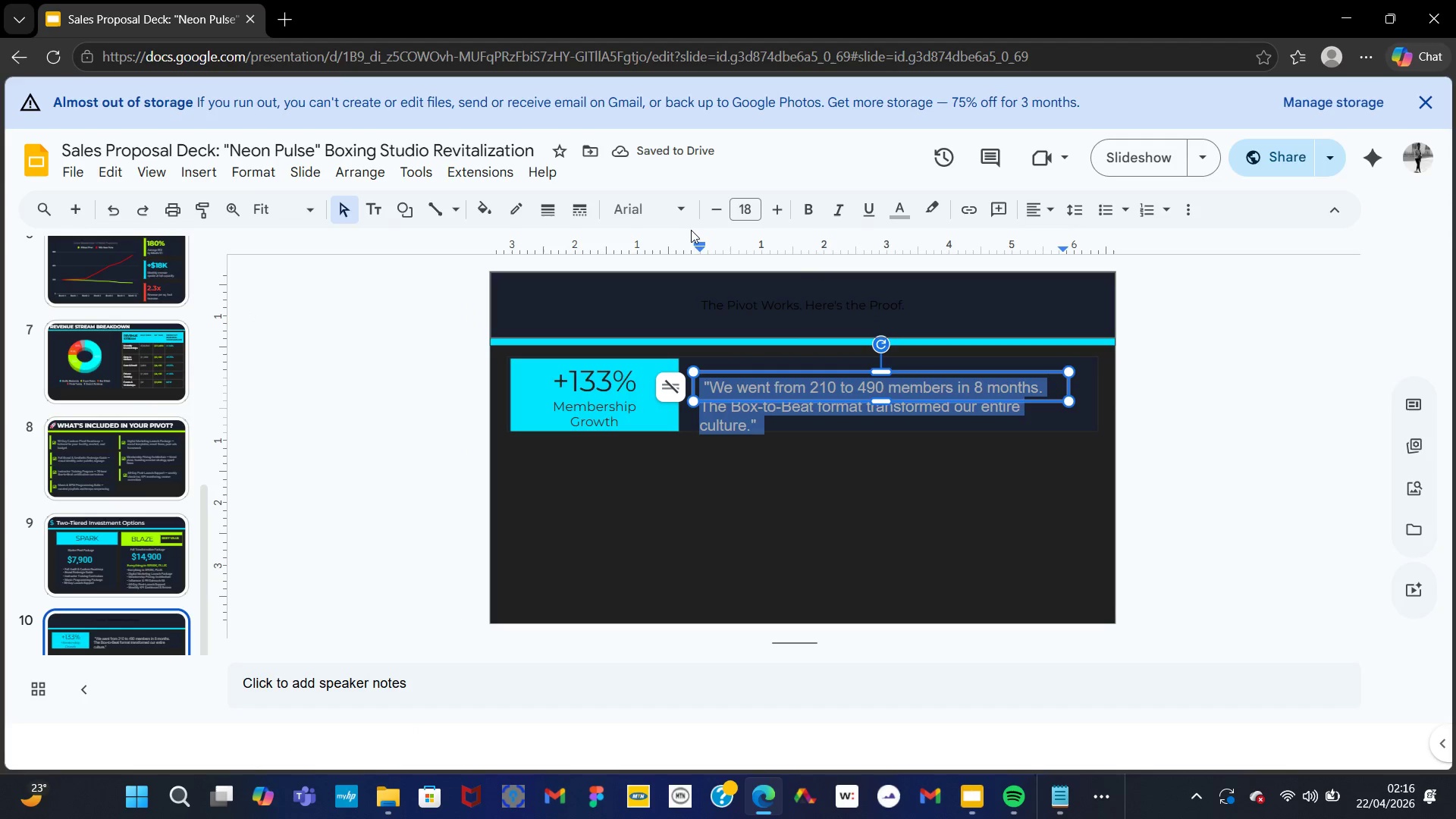 
left_click([655, 195])
 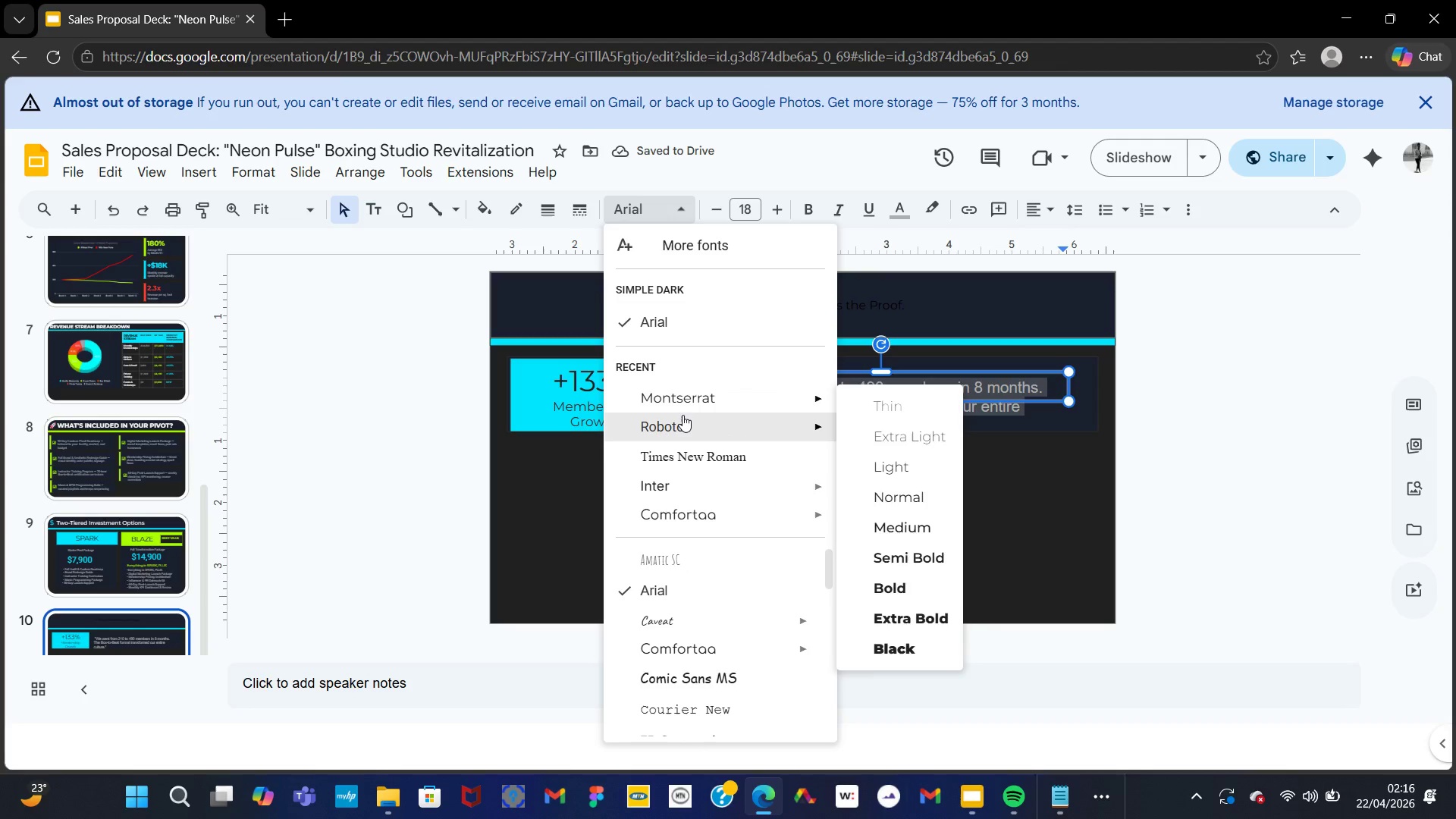 
left_click([682, 416])
 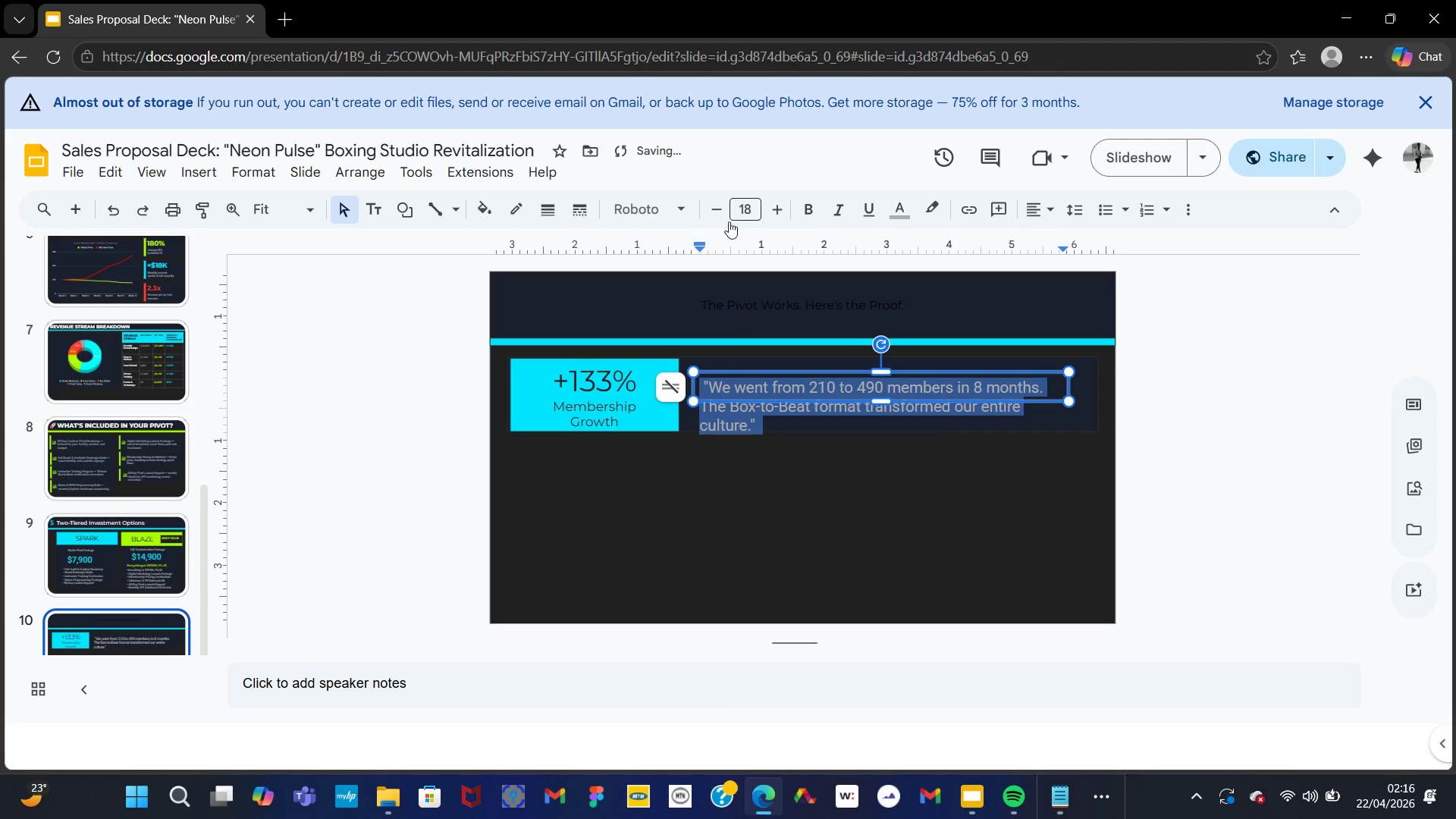 
double_click([718, 211])
 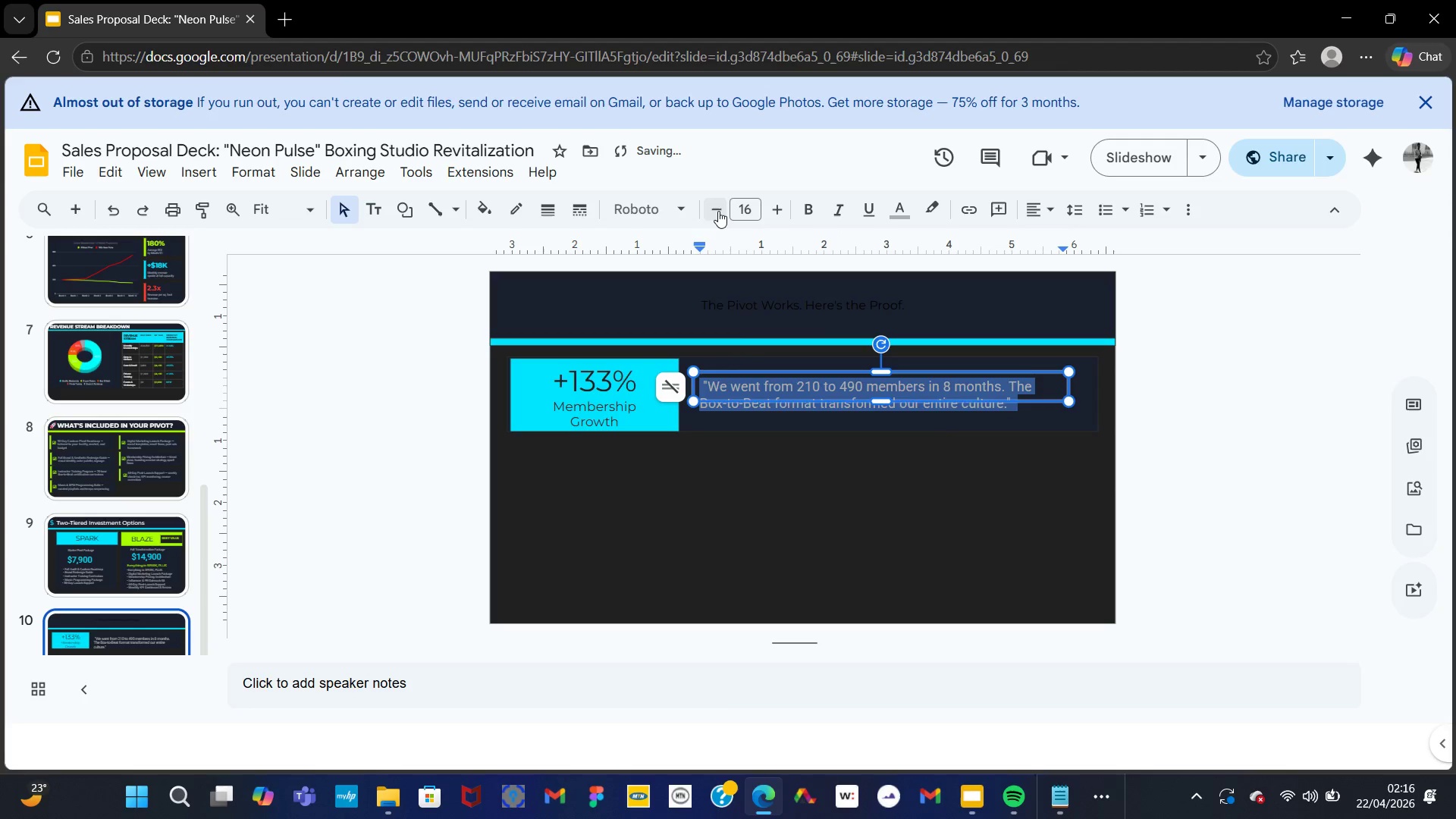 
triple_click([718, 211])
 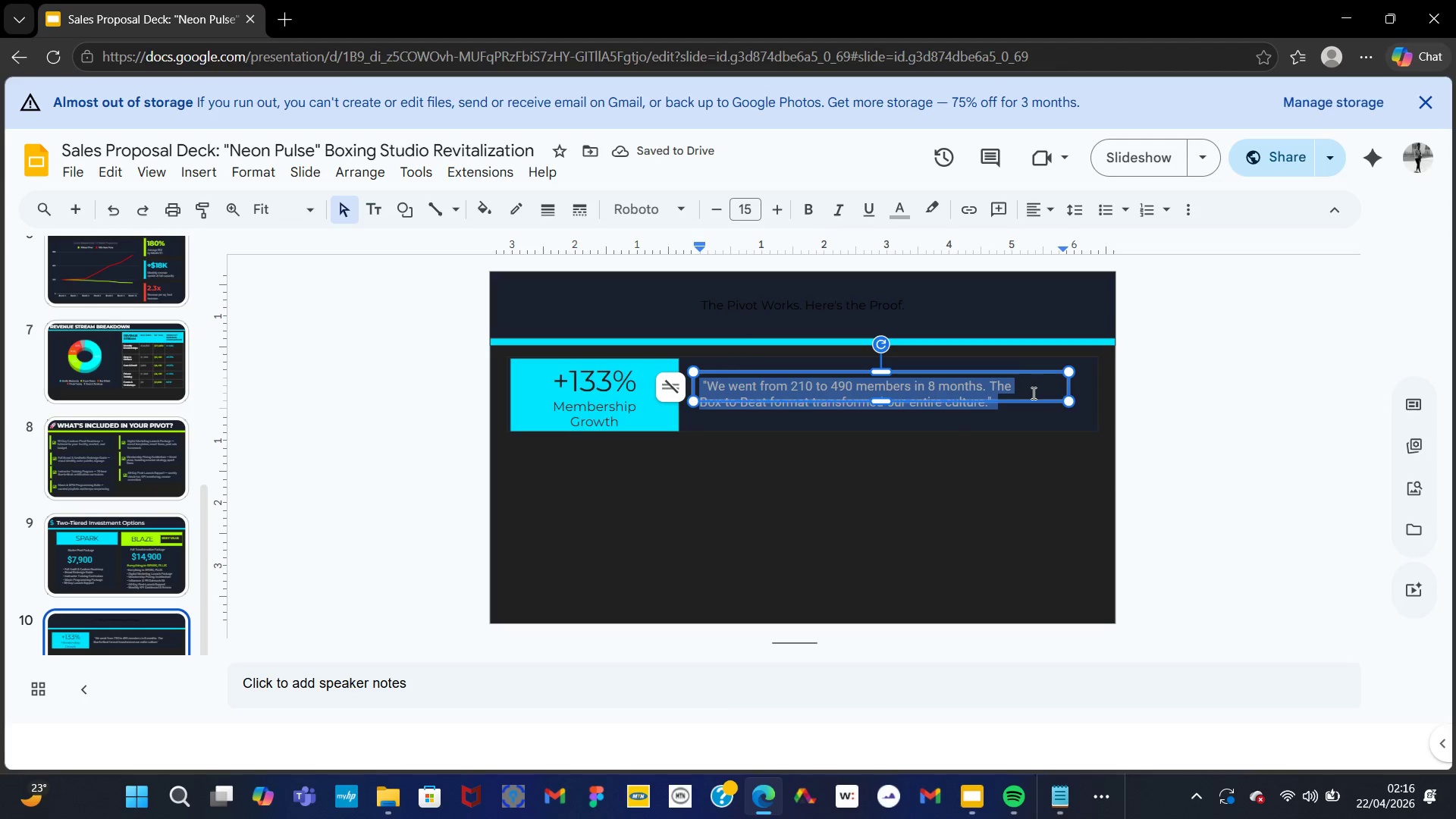 
wait(5.94)
 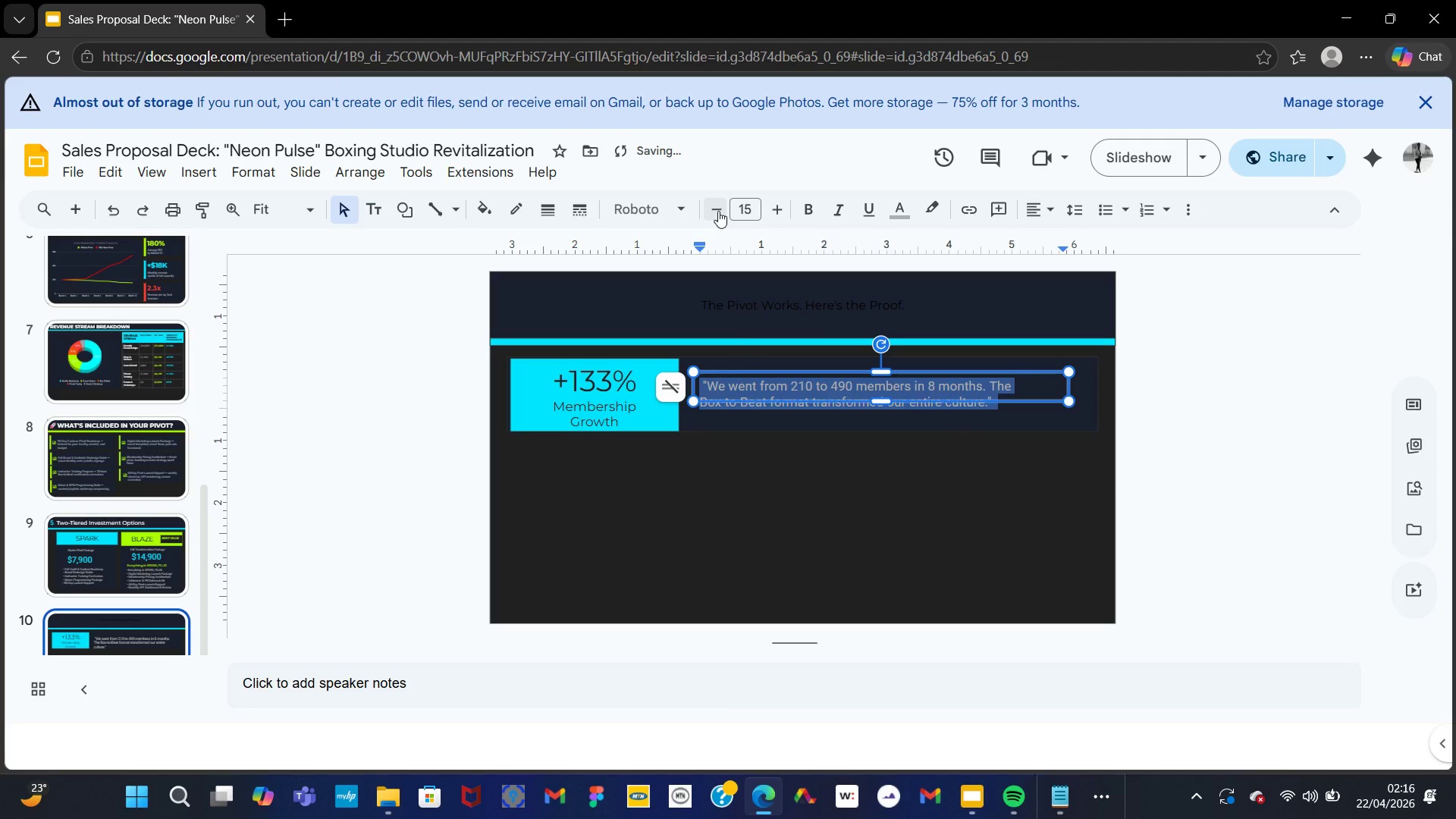 
left_click_drag(start_coordinate=[995, 373], to_coordinate=[995, 360])
 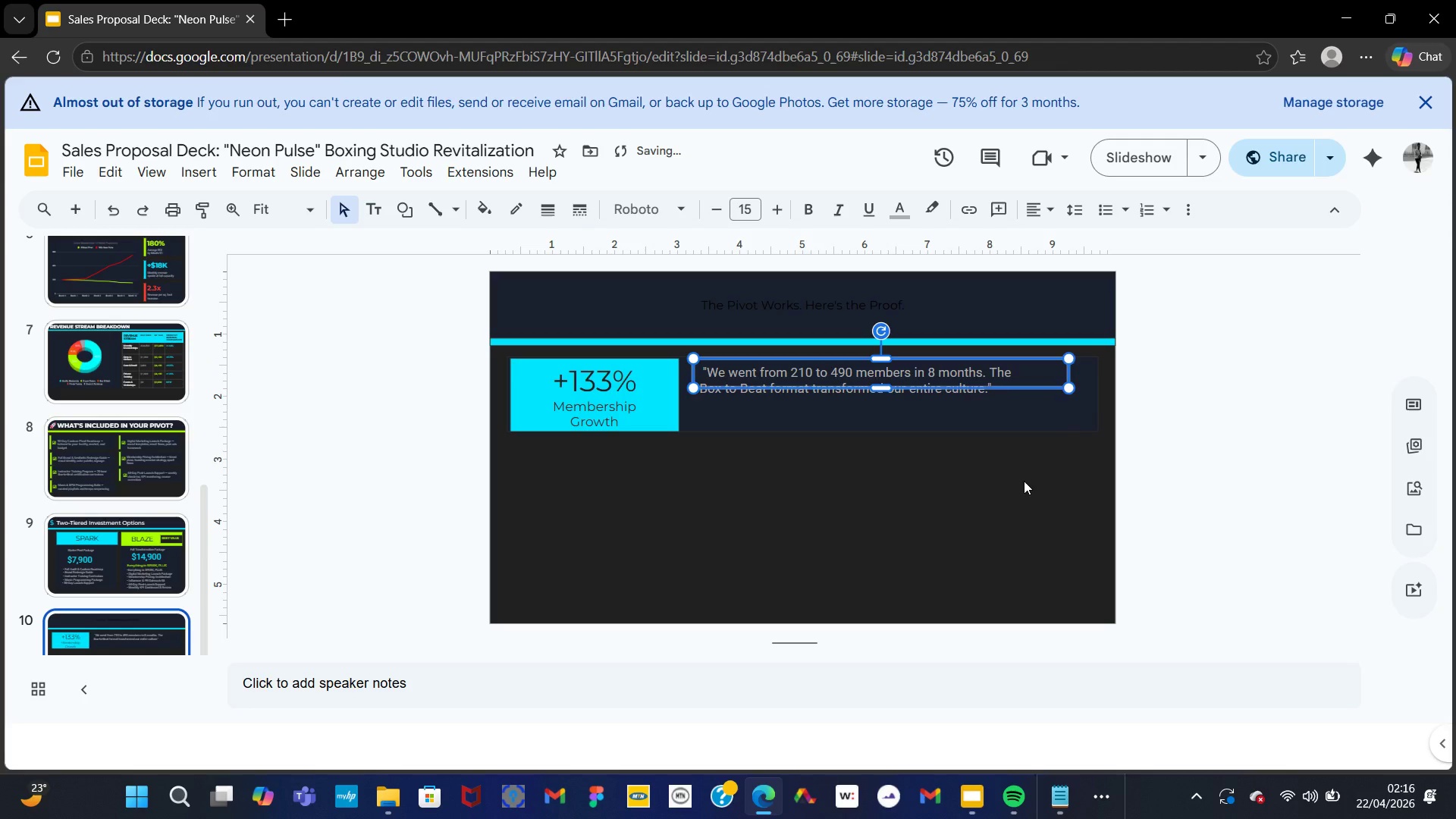 
left_click([1024, 481])
 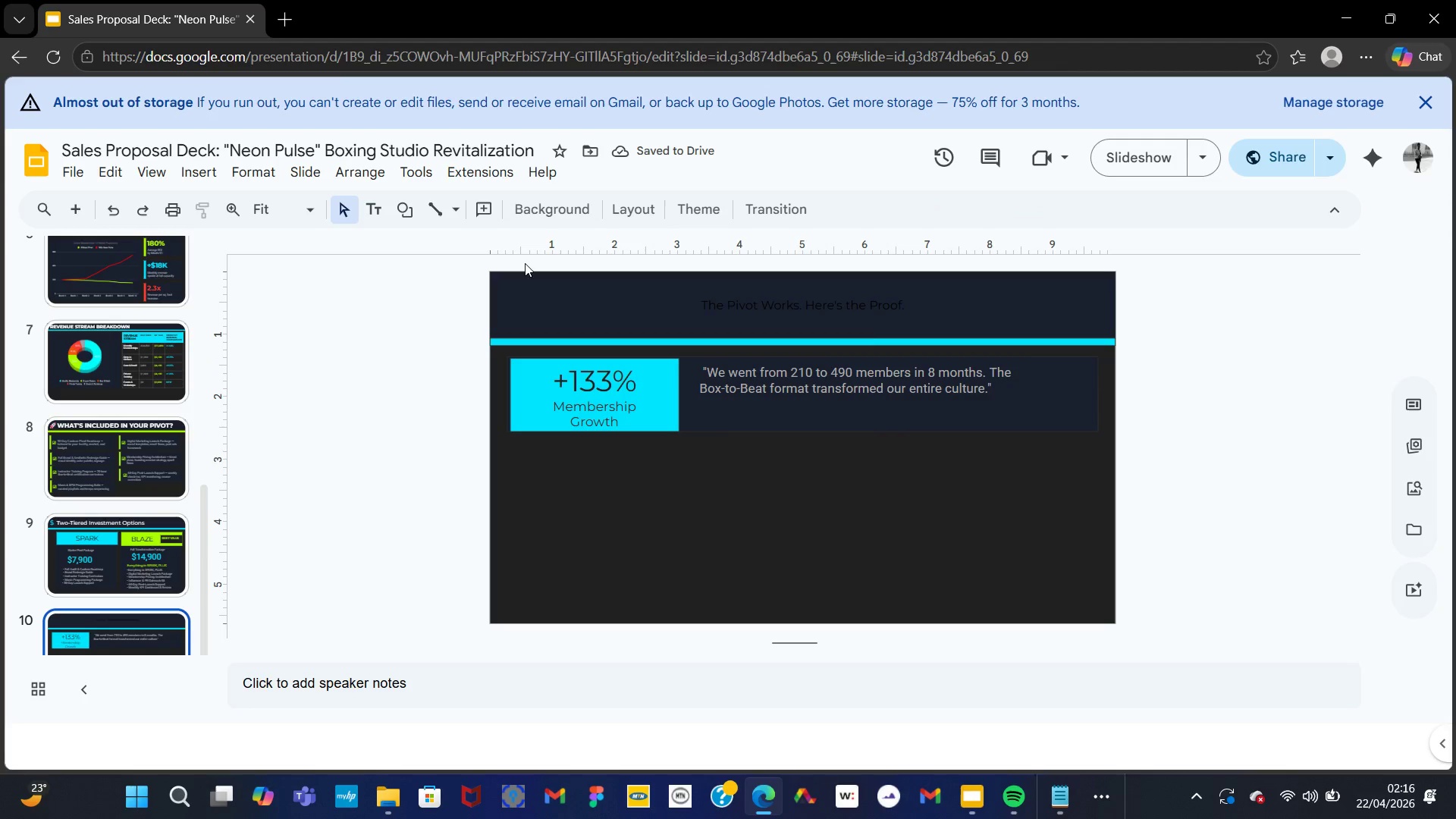 
left_click([202, 174])
 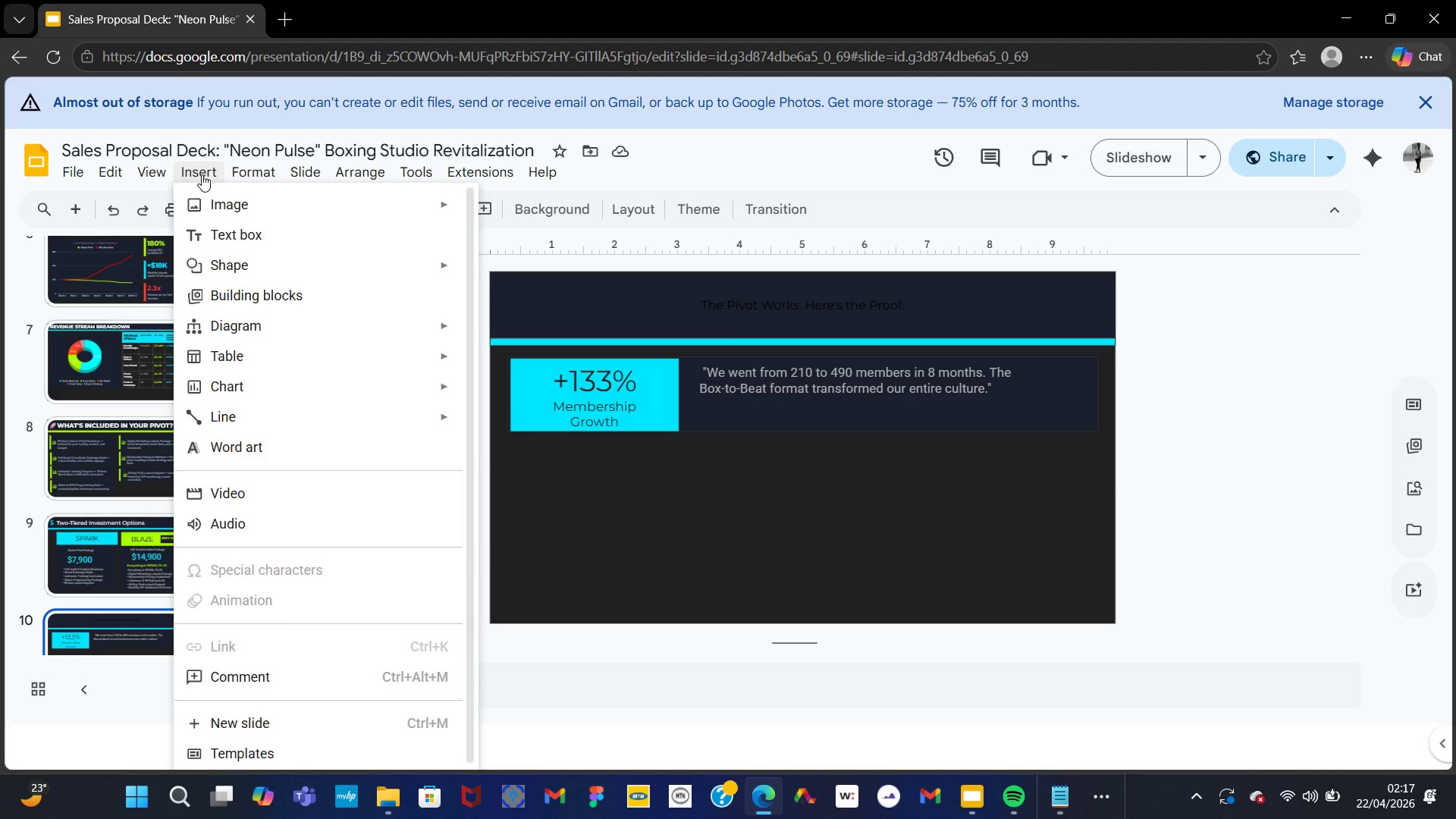 
wait(17.05)
 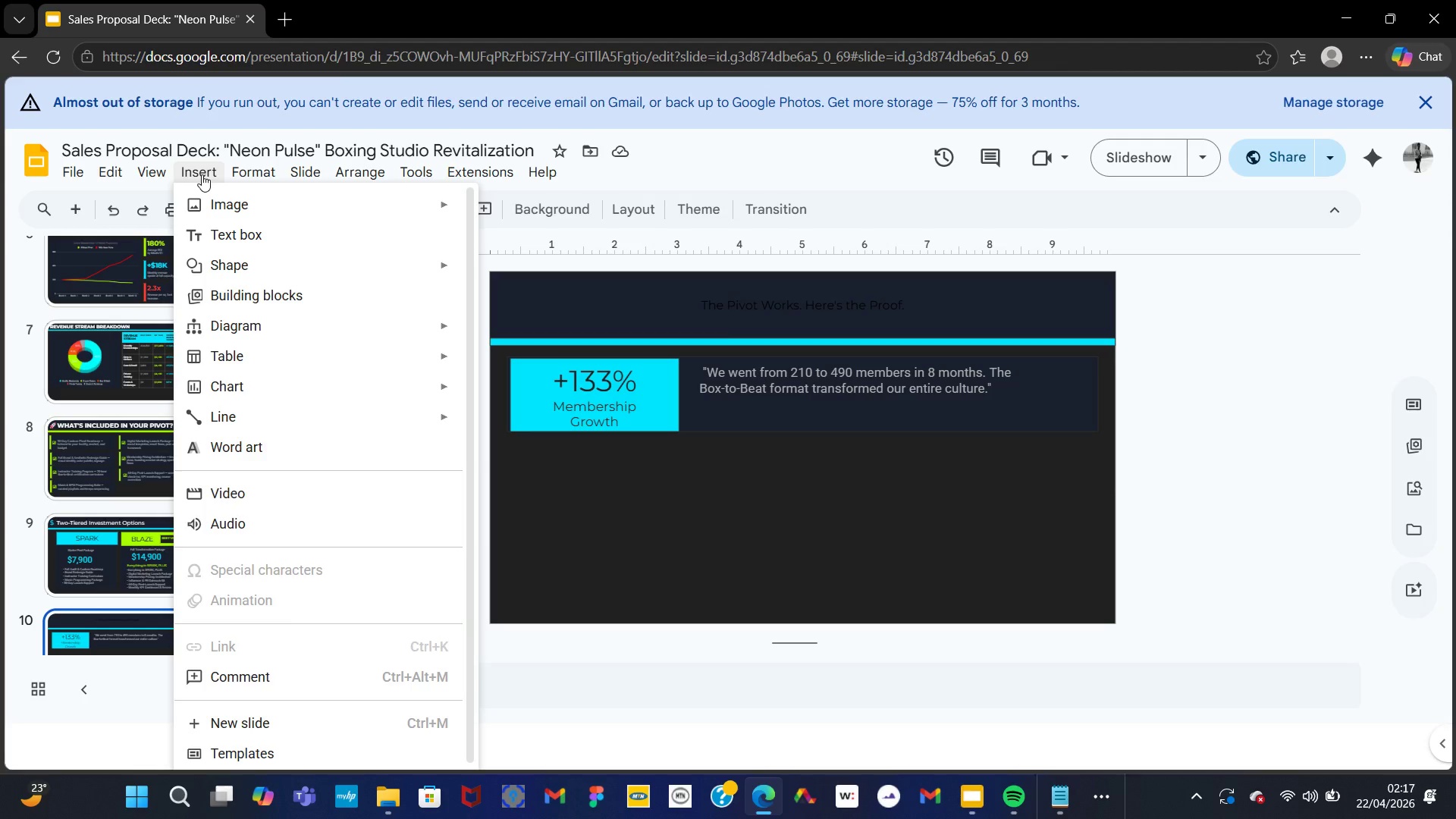 
left_click([288, 234])
 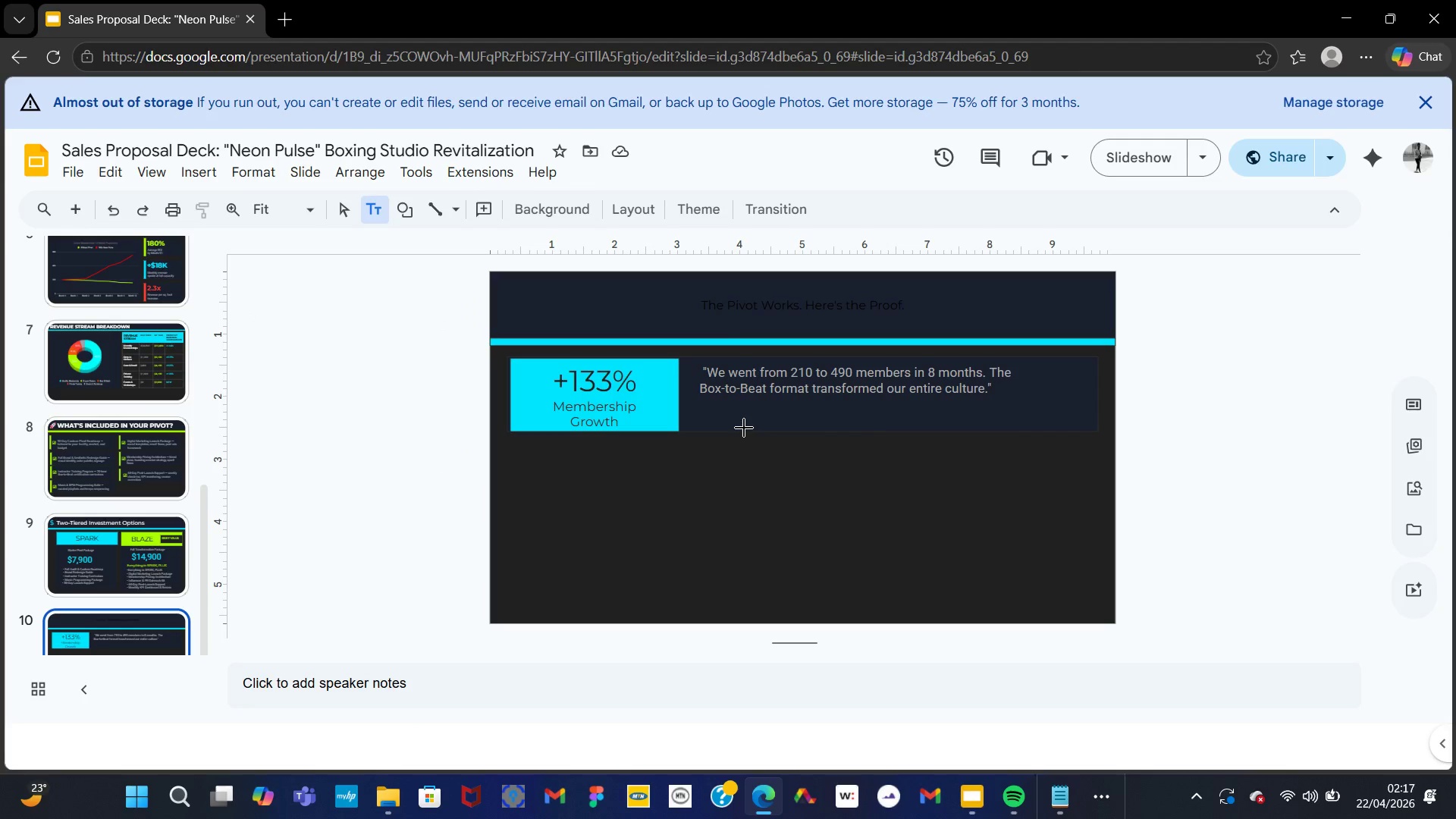 
left_click_drag(start_coordinate=[717, 415], to_coordinate=[1012, 429])
 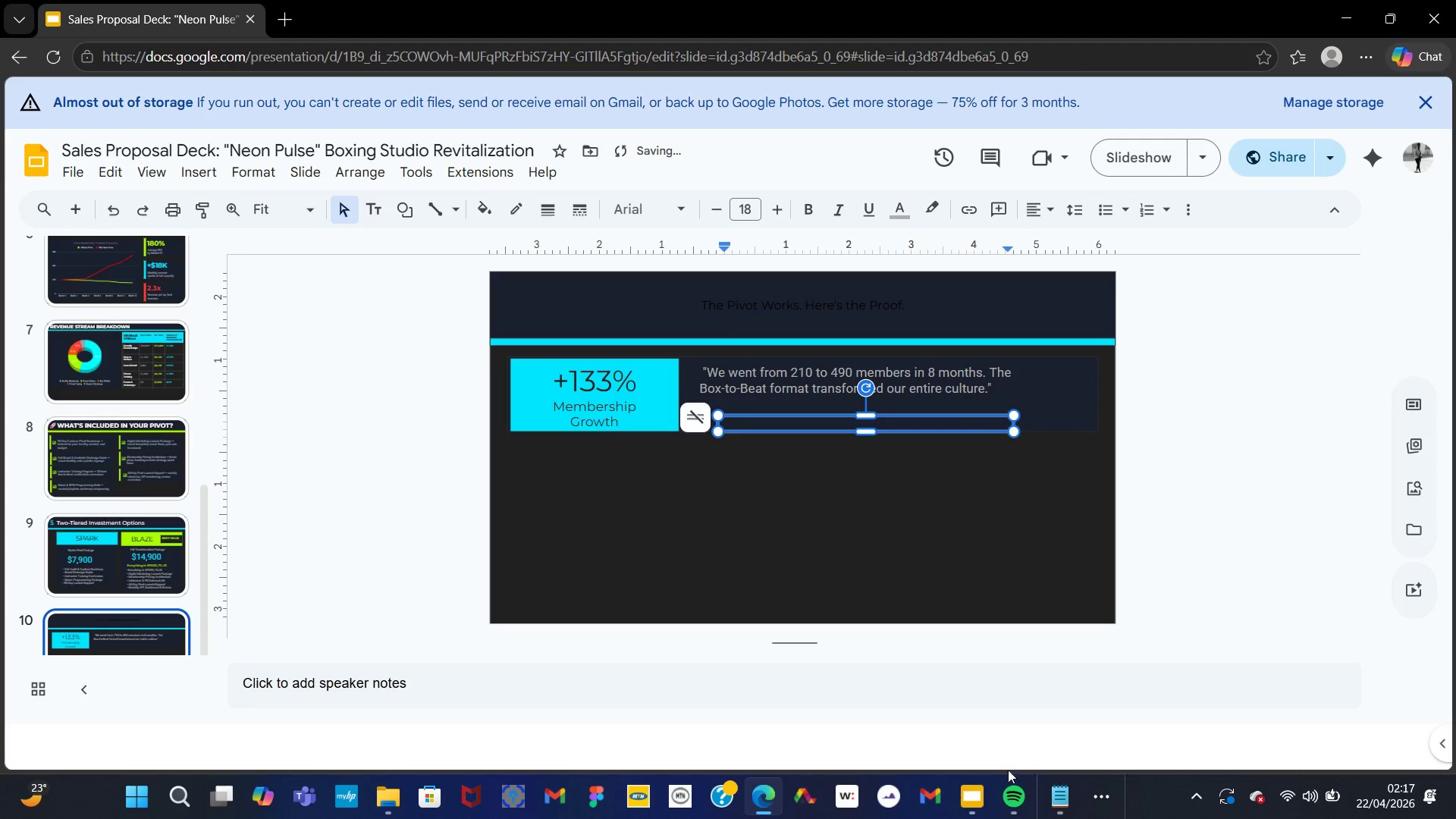 
left_click([1053, 795])
 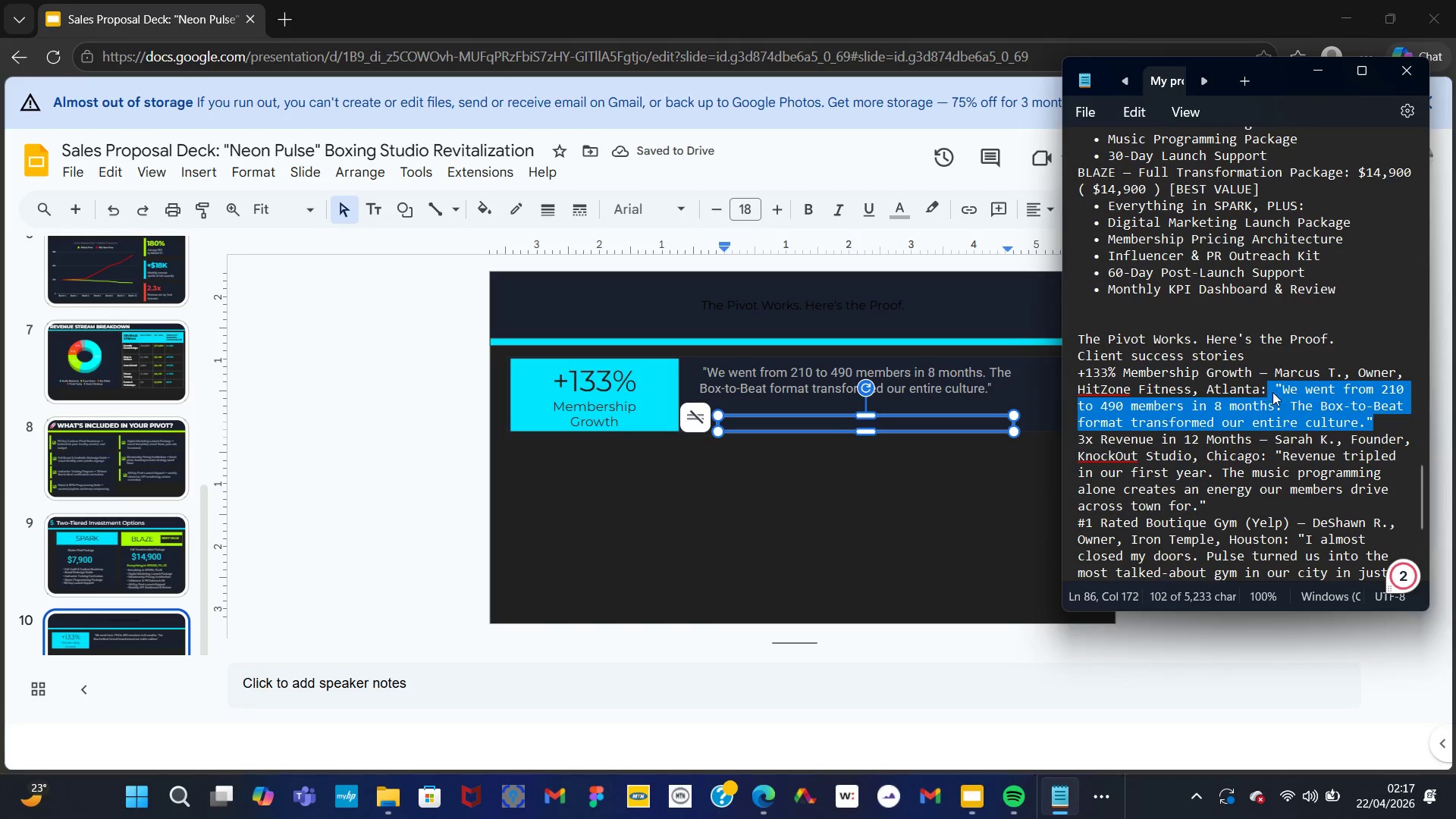 
left_click_drag(start_coordinate=[1260, 390], to_coordinate=[1258, 372])
 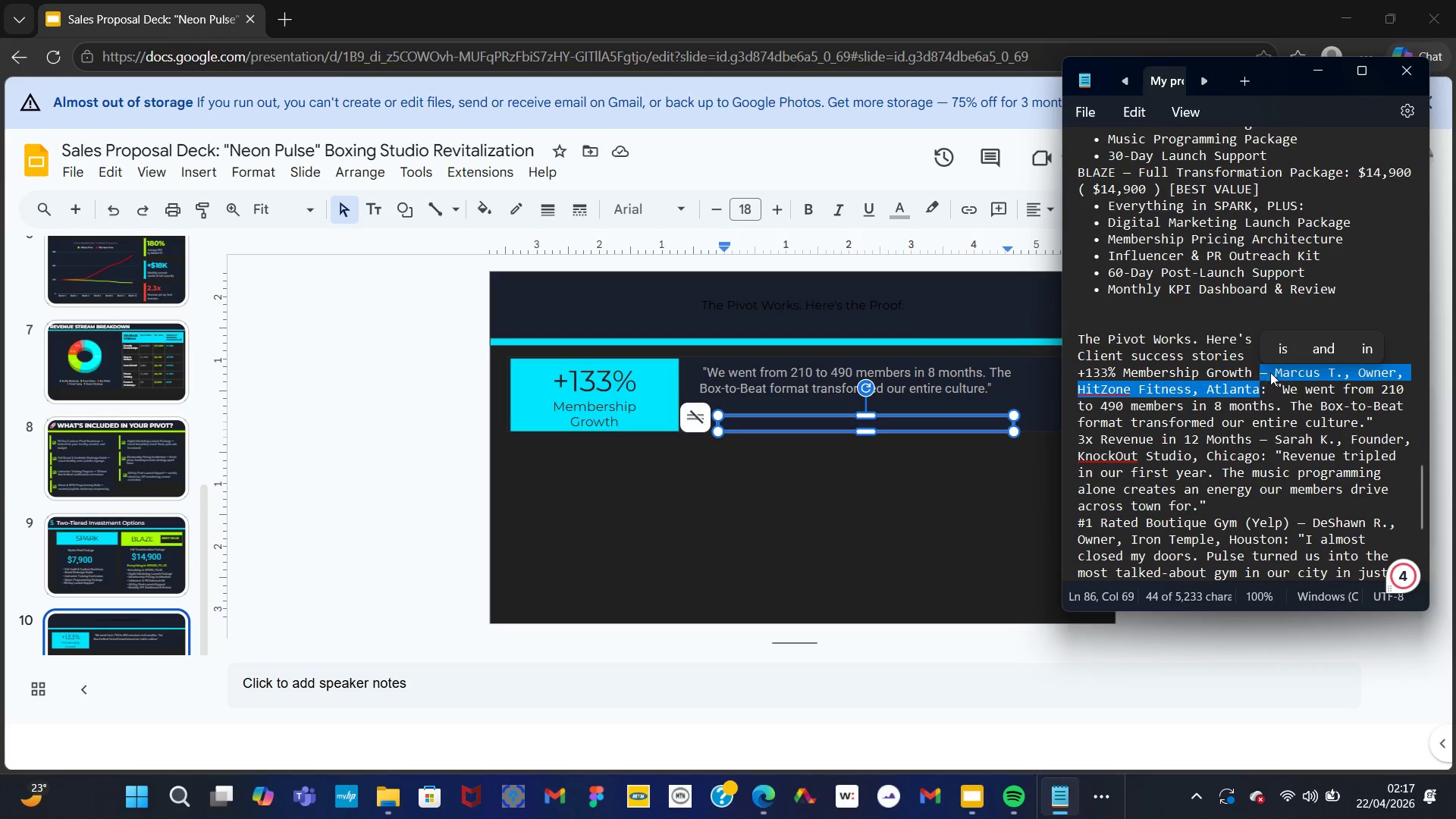 
right_click([1272, 372])
 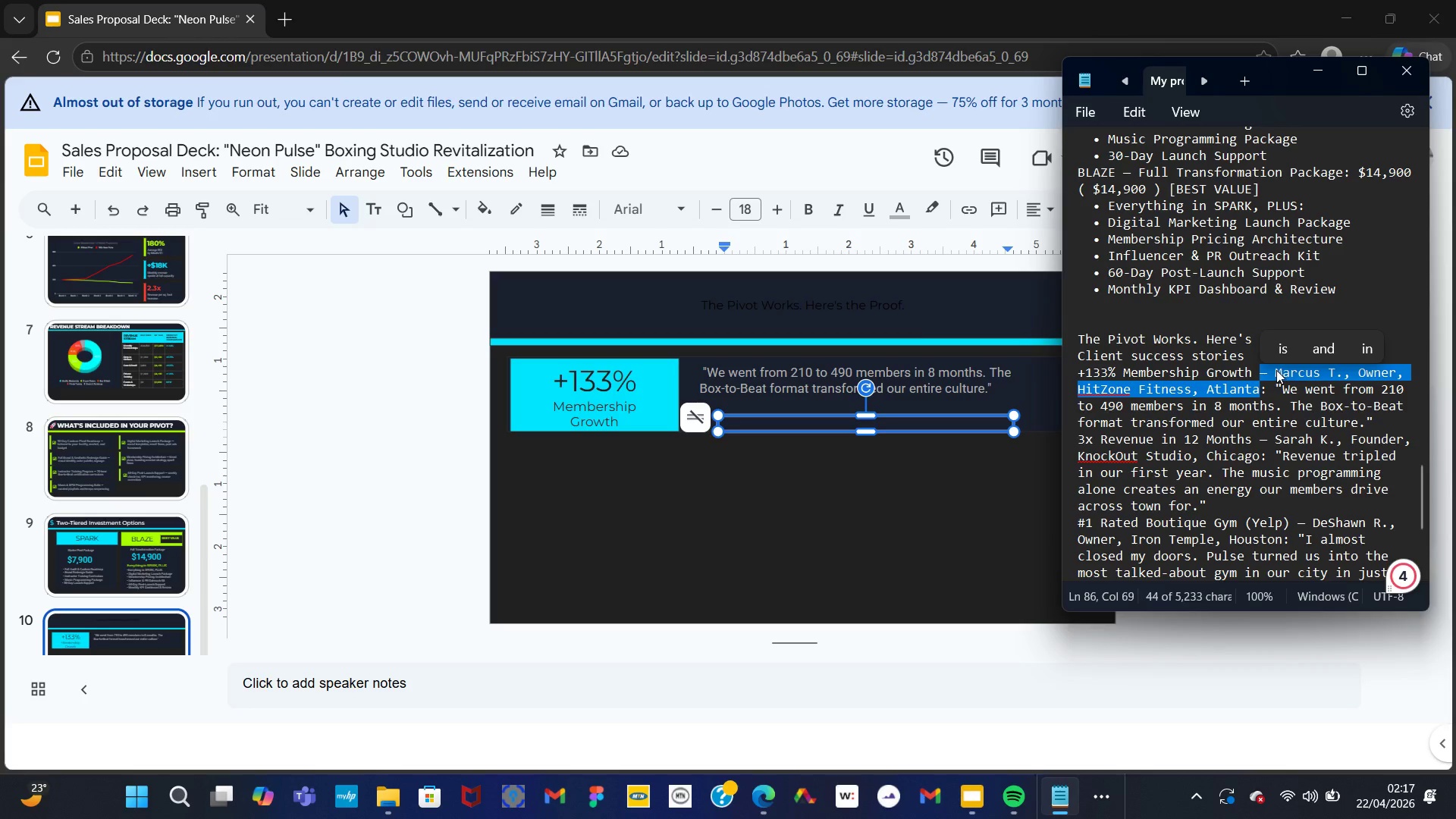 
right_click([1276, 370])
 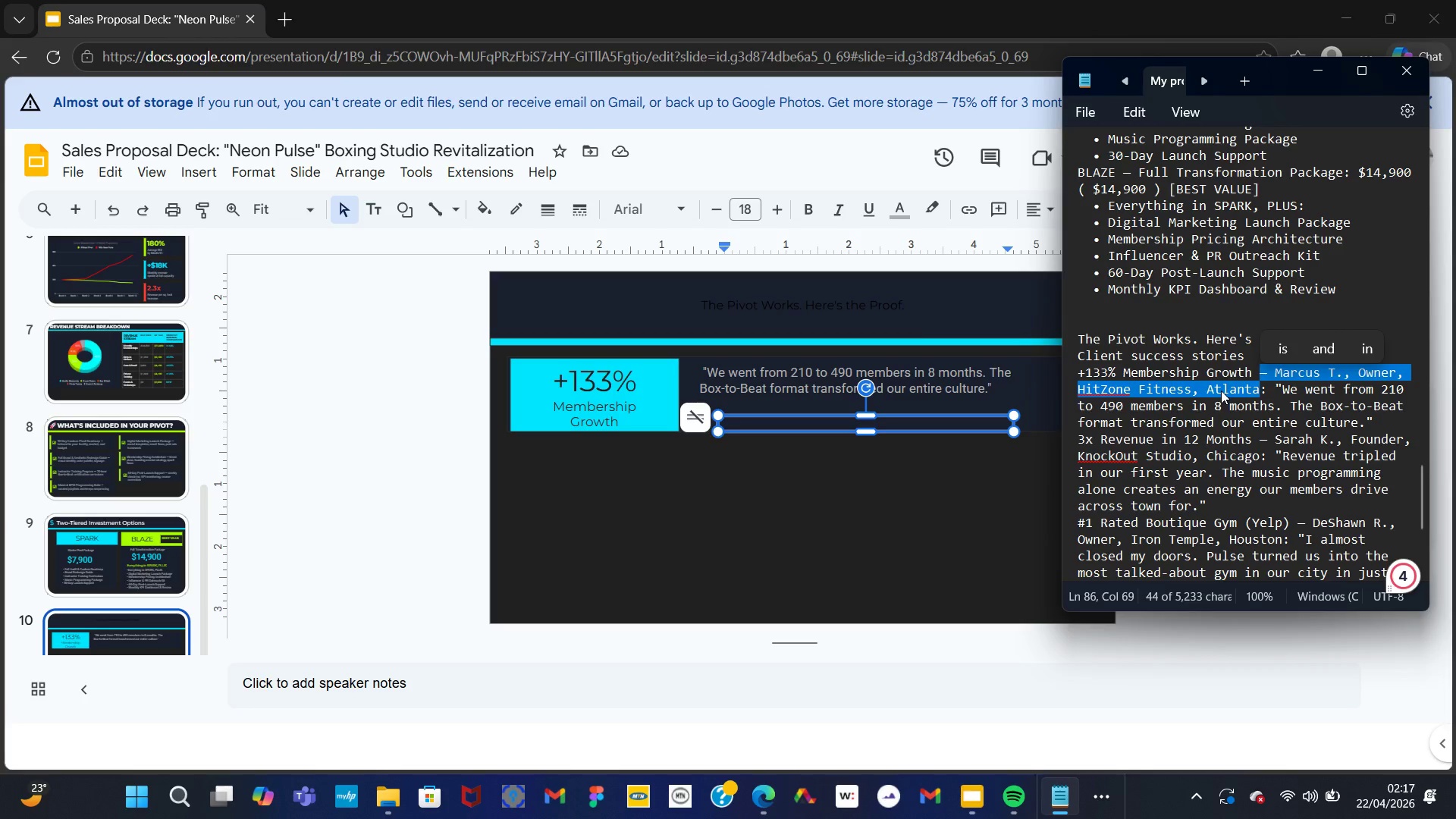 
wait(6.97)
 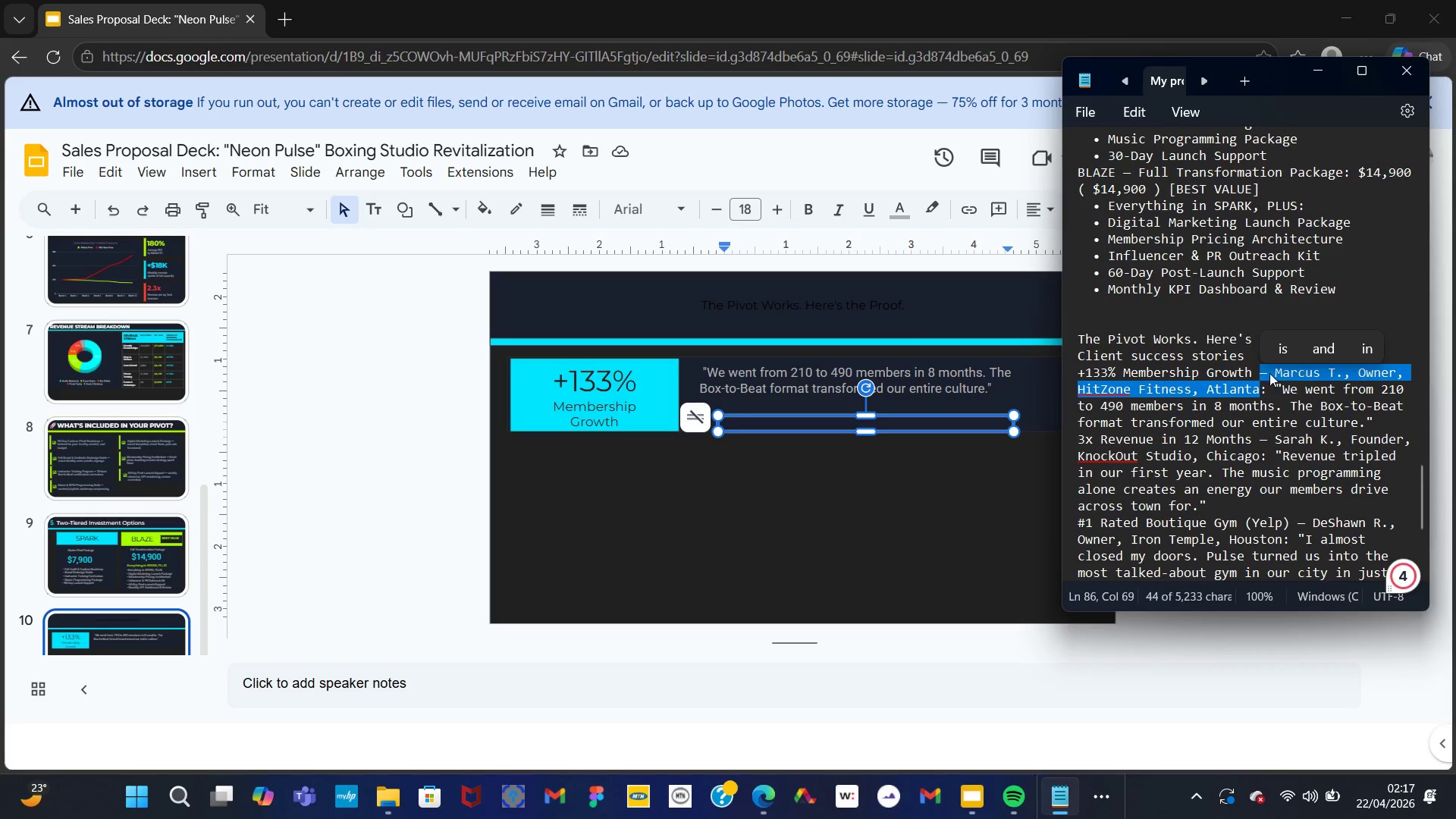 
left_click([976, 483])
 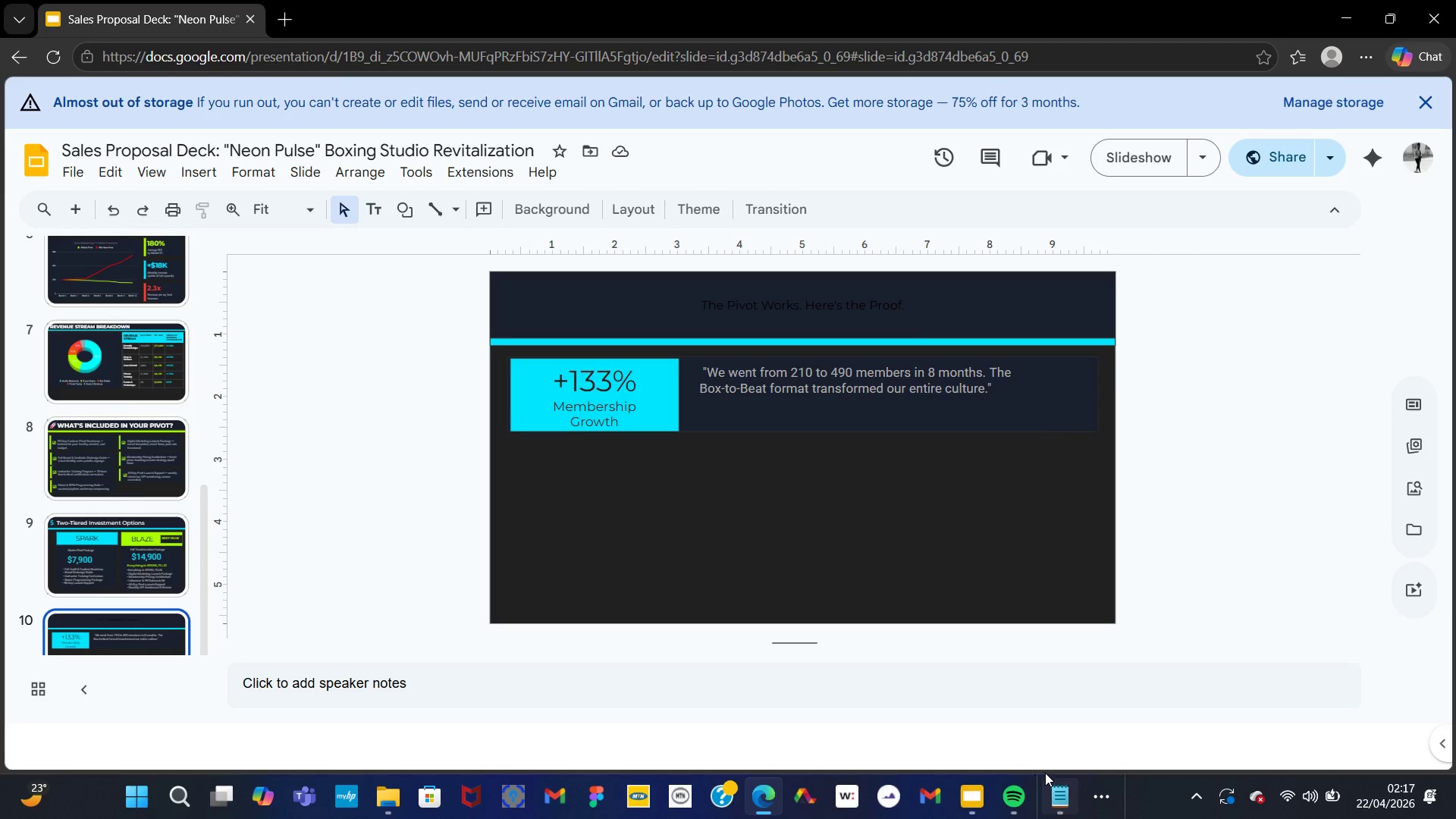 
left_click([1055, 782])
 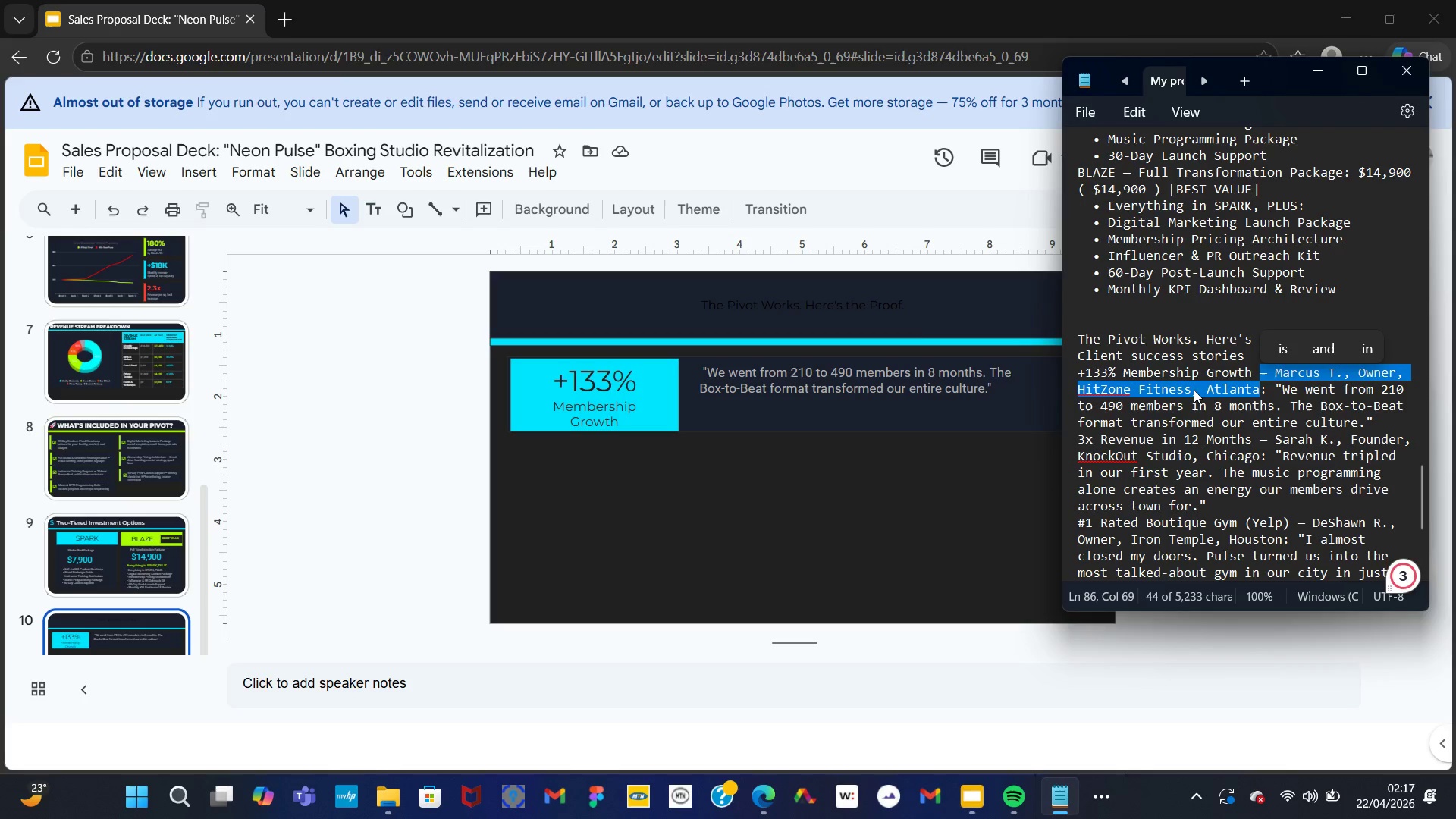 
right_click([1194, 388])
 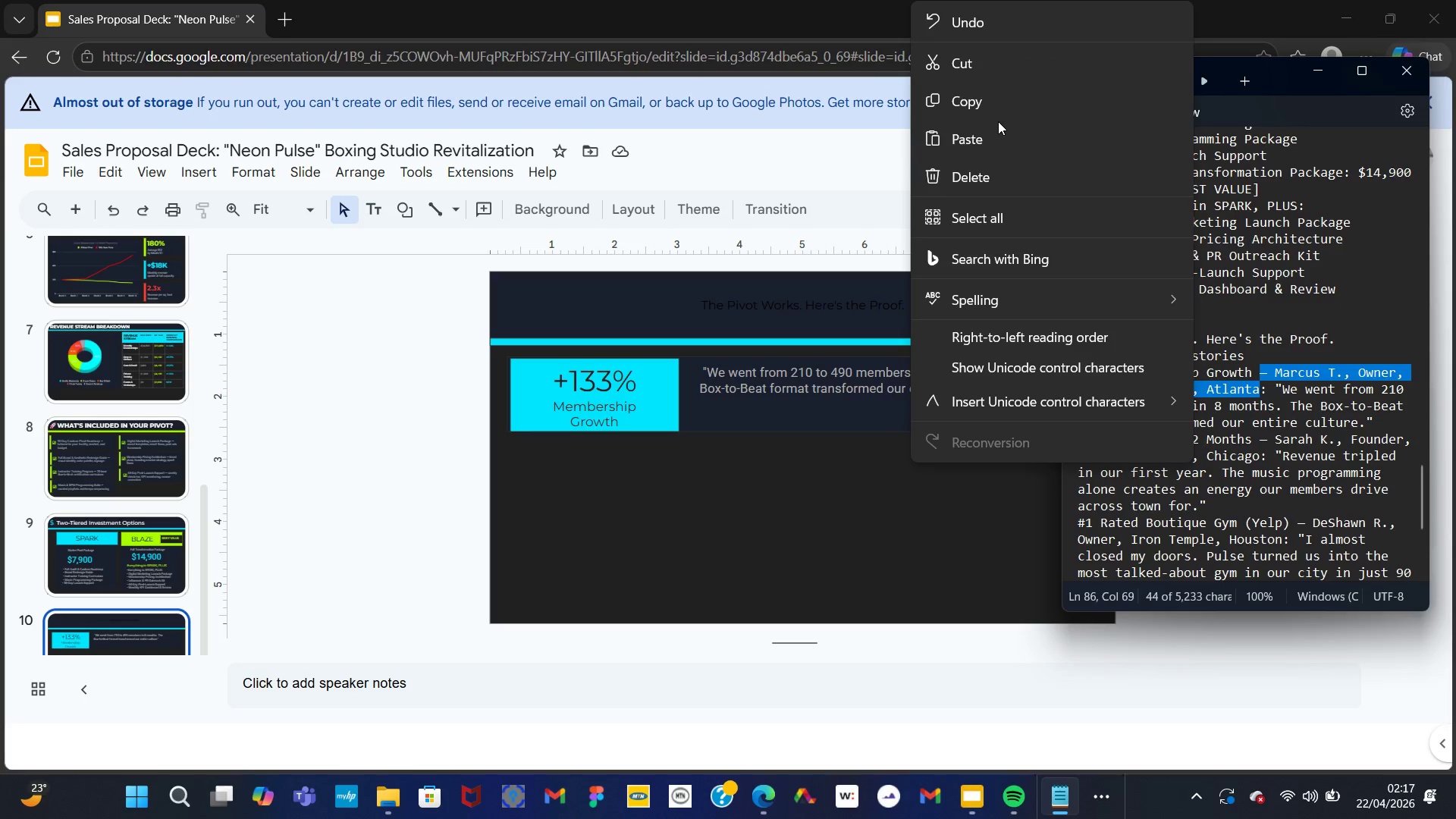 
left_click([998, 109])
 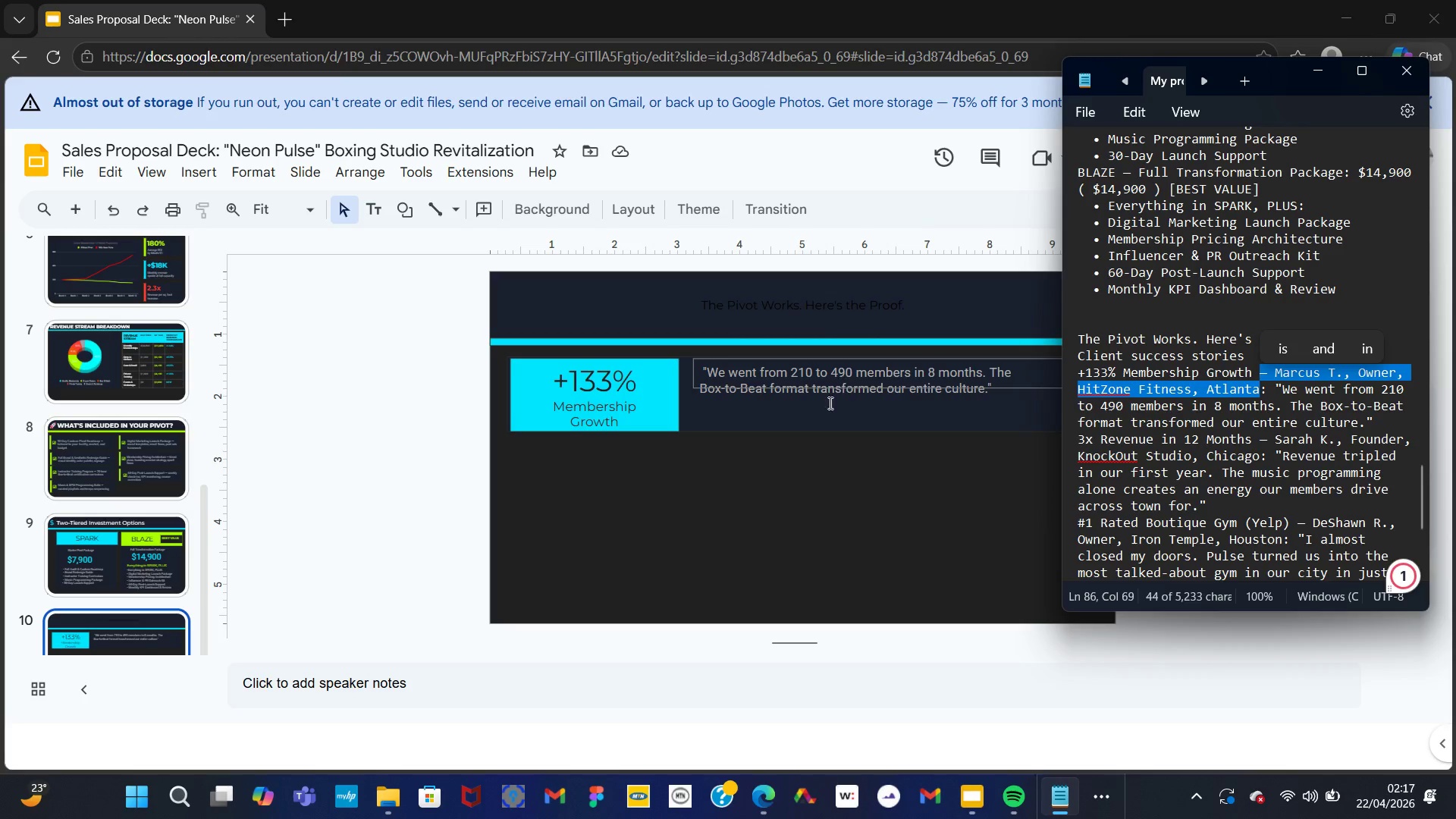 
left_click([821, 424])
 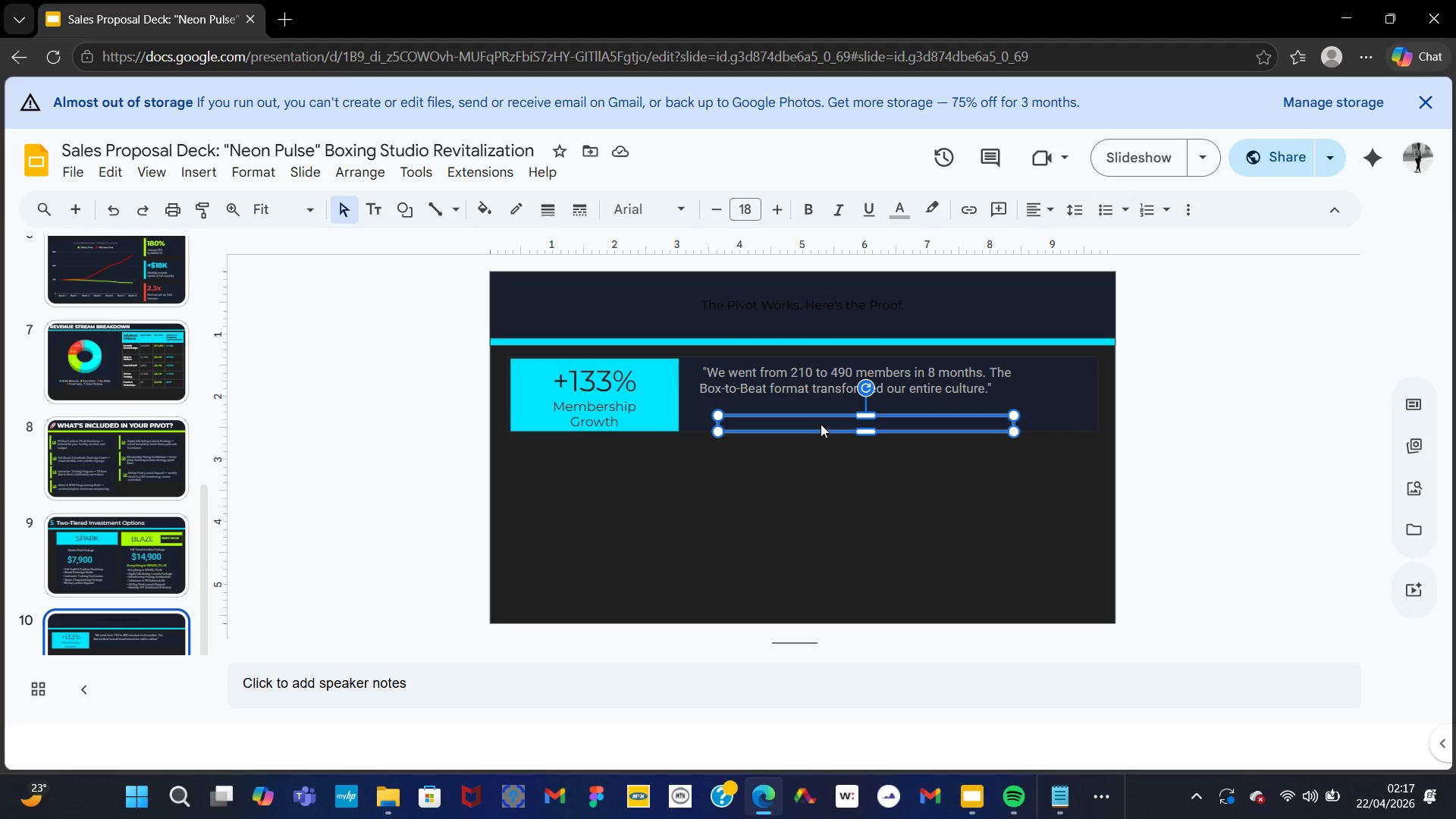 
key(Control+V)
 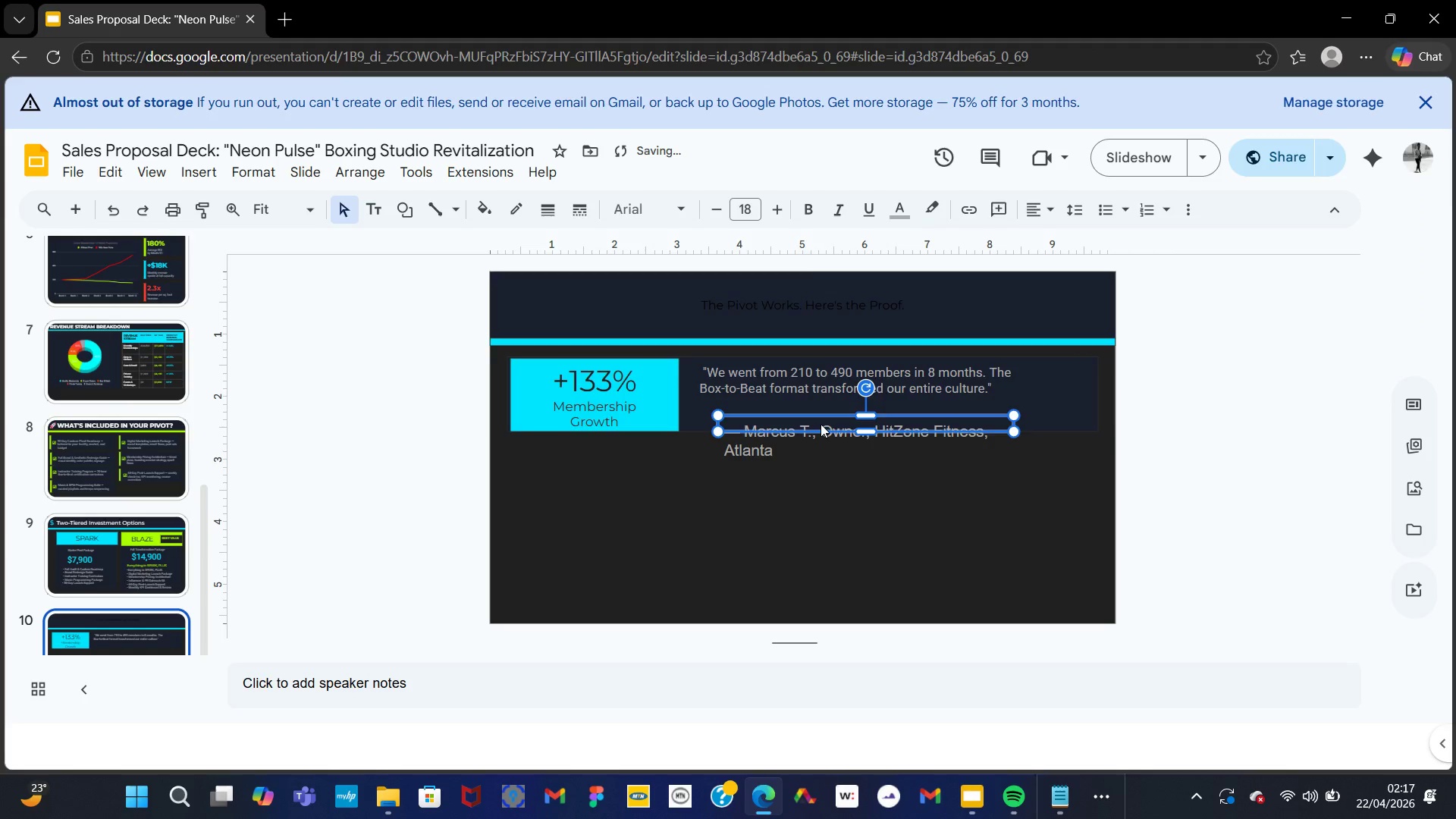 
key(Control+A)
 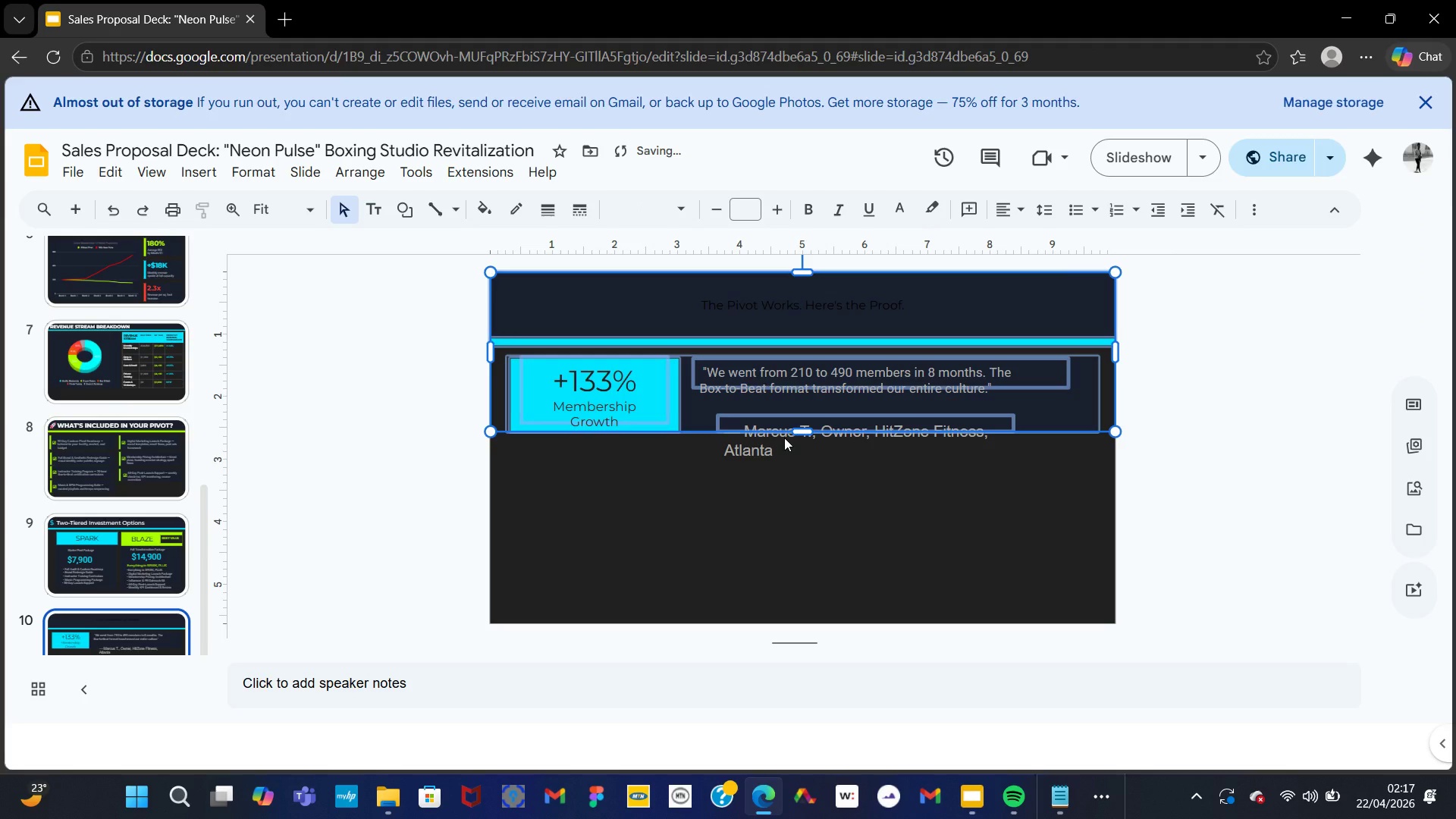 
left_click([774, 445])
 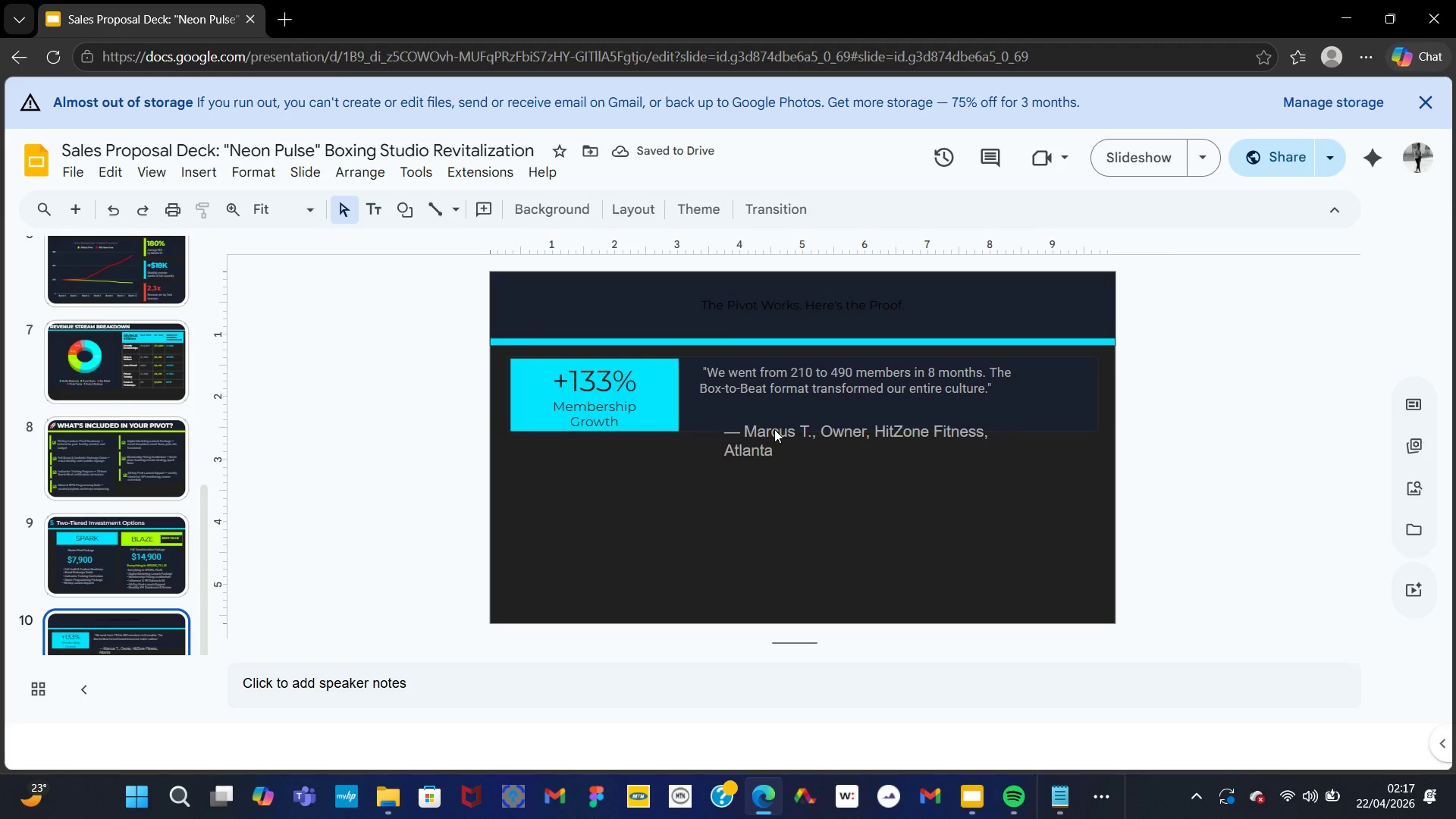 
left_click([774, 429])
 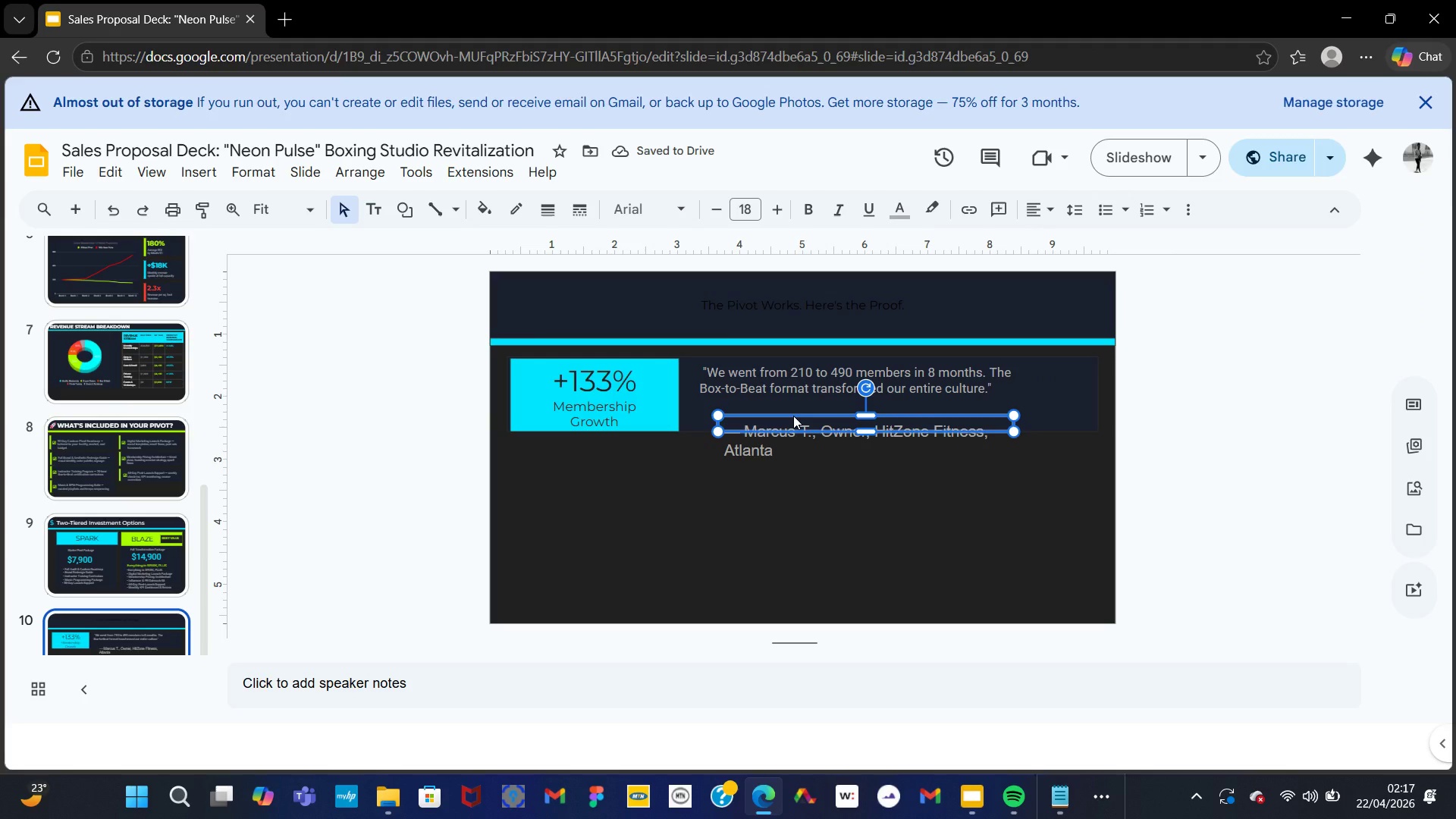 
left_click([793, 416])
 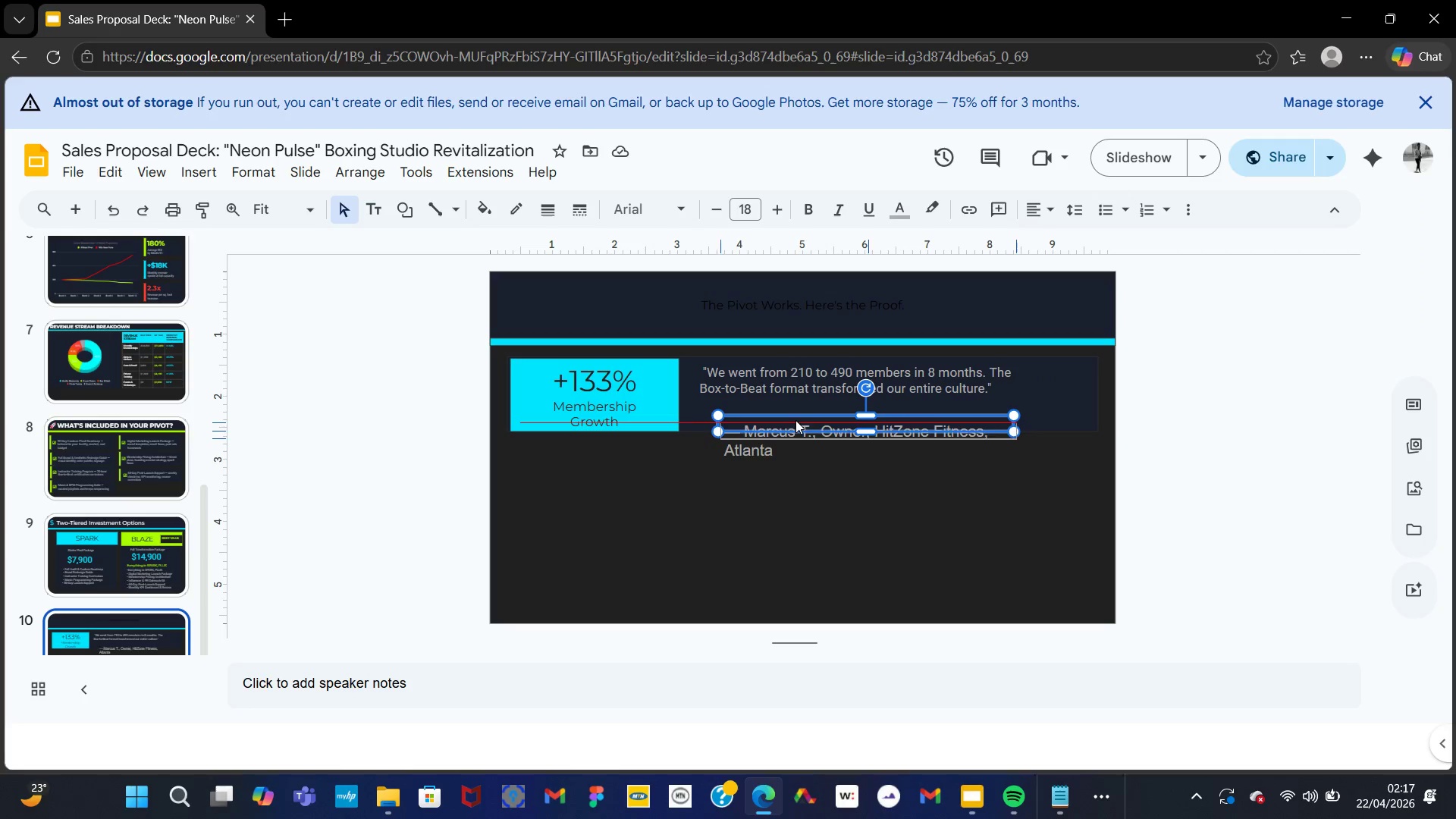 
left_click([795, 420])
 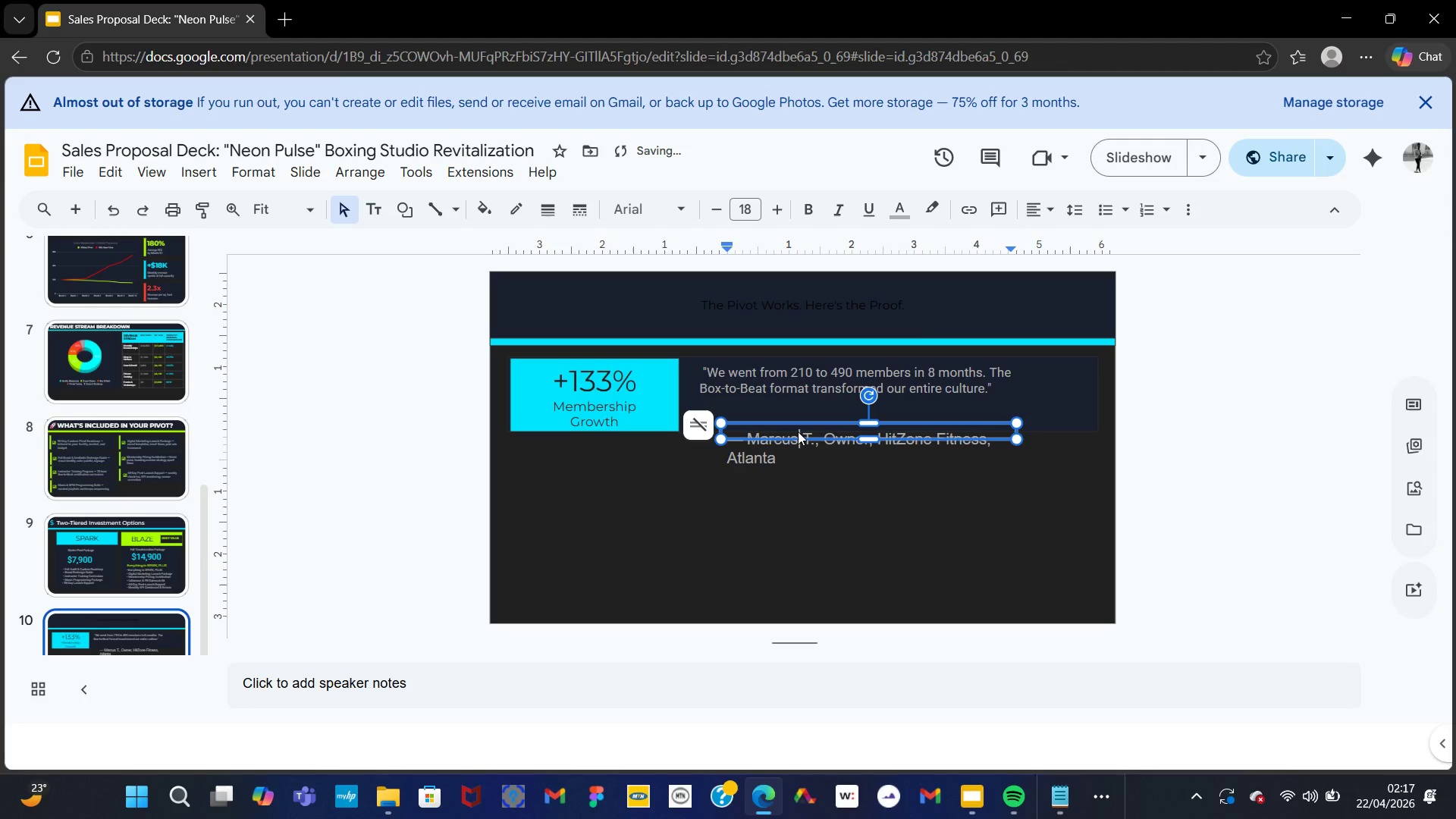 
double_click([798, 431])
 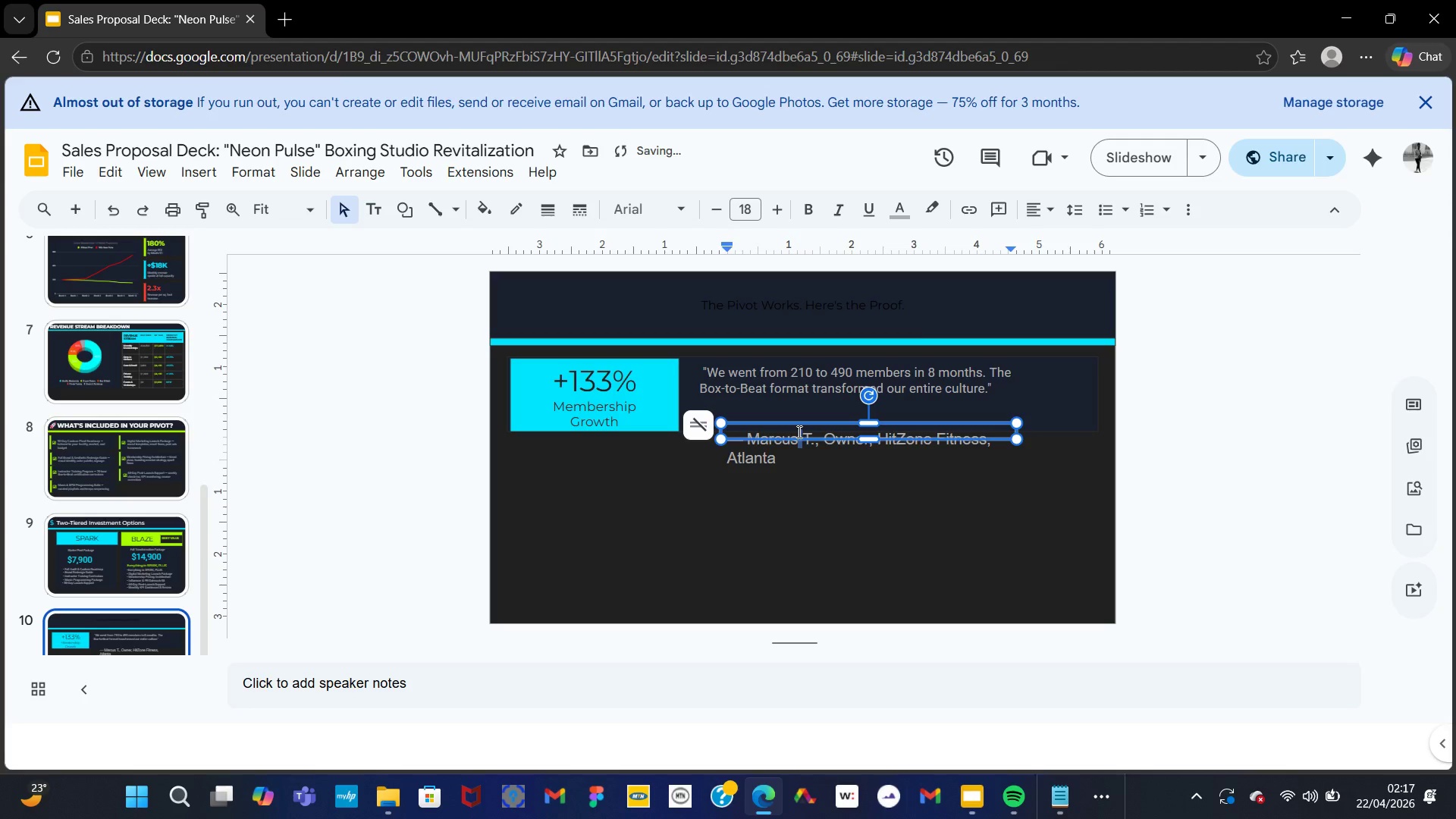 
key(Control+A)
 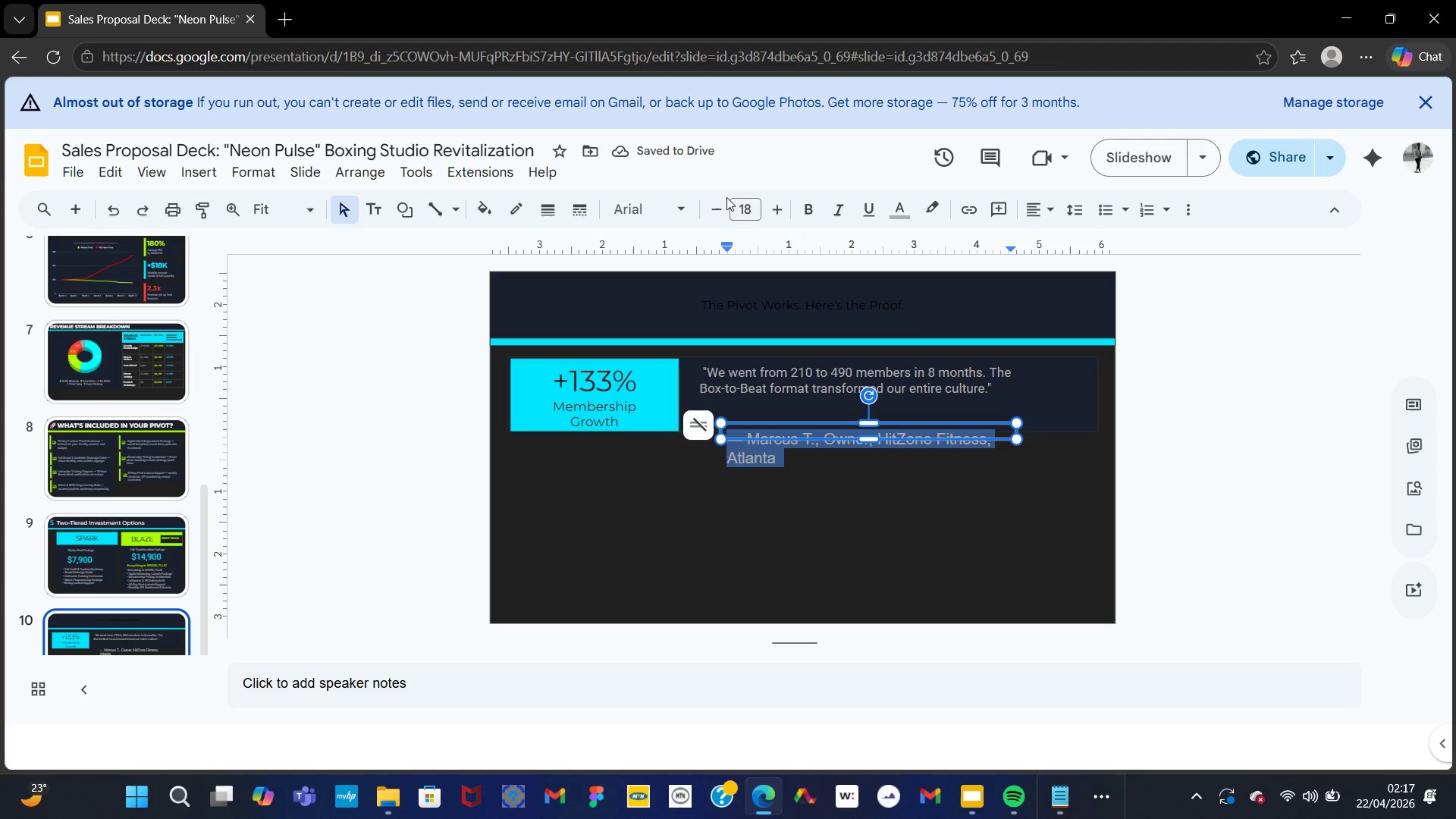 
double_click([721, 202])
 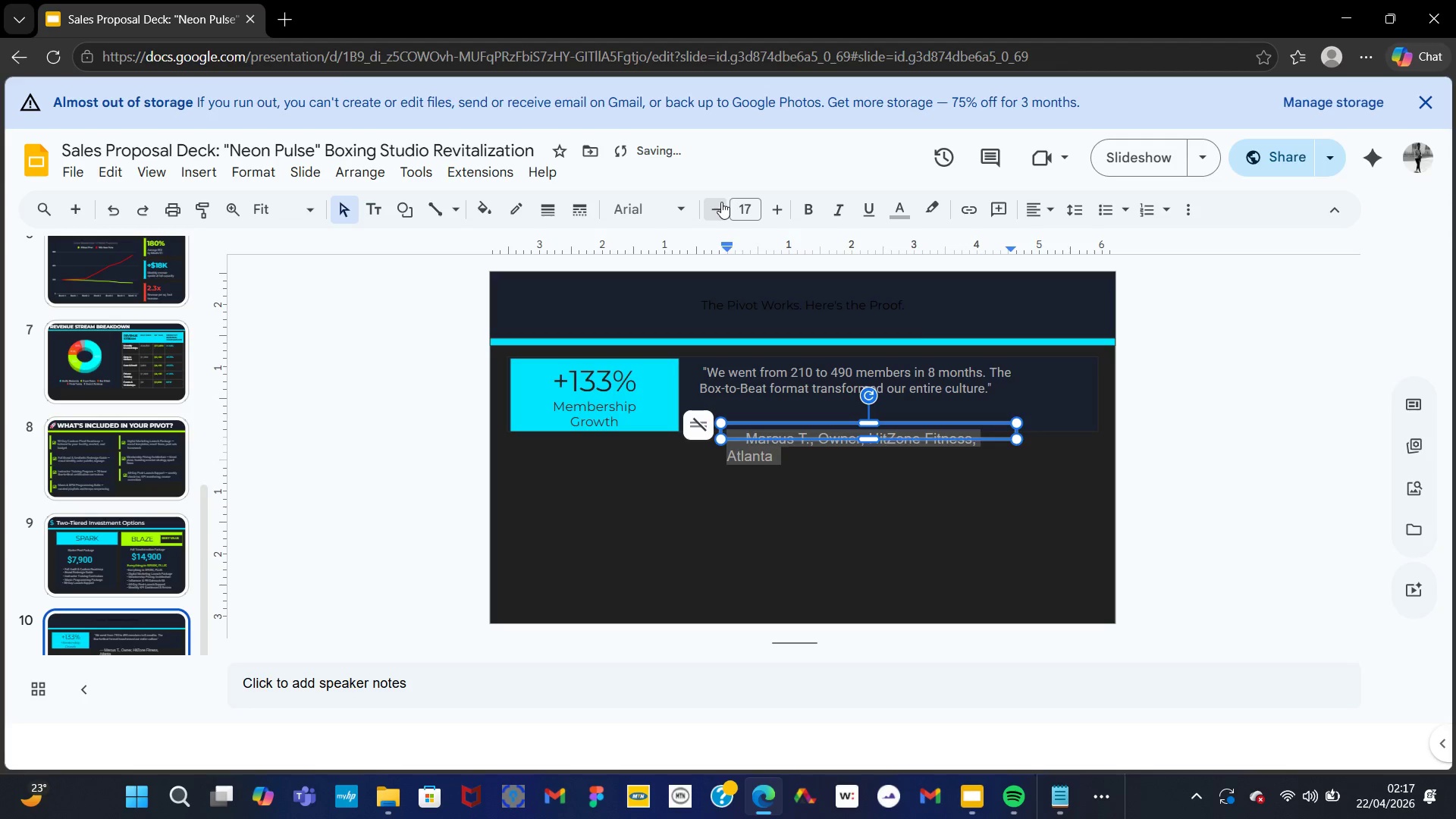 
triple_click([721, 202])
 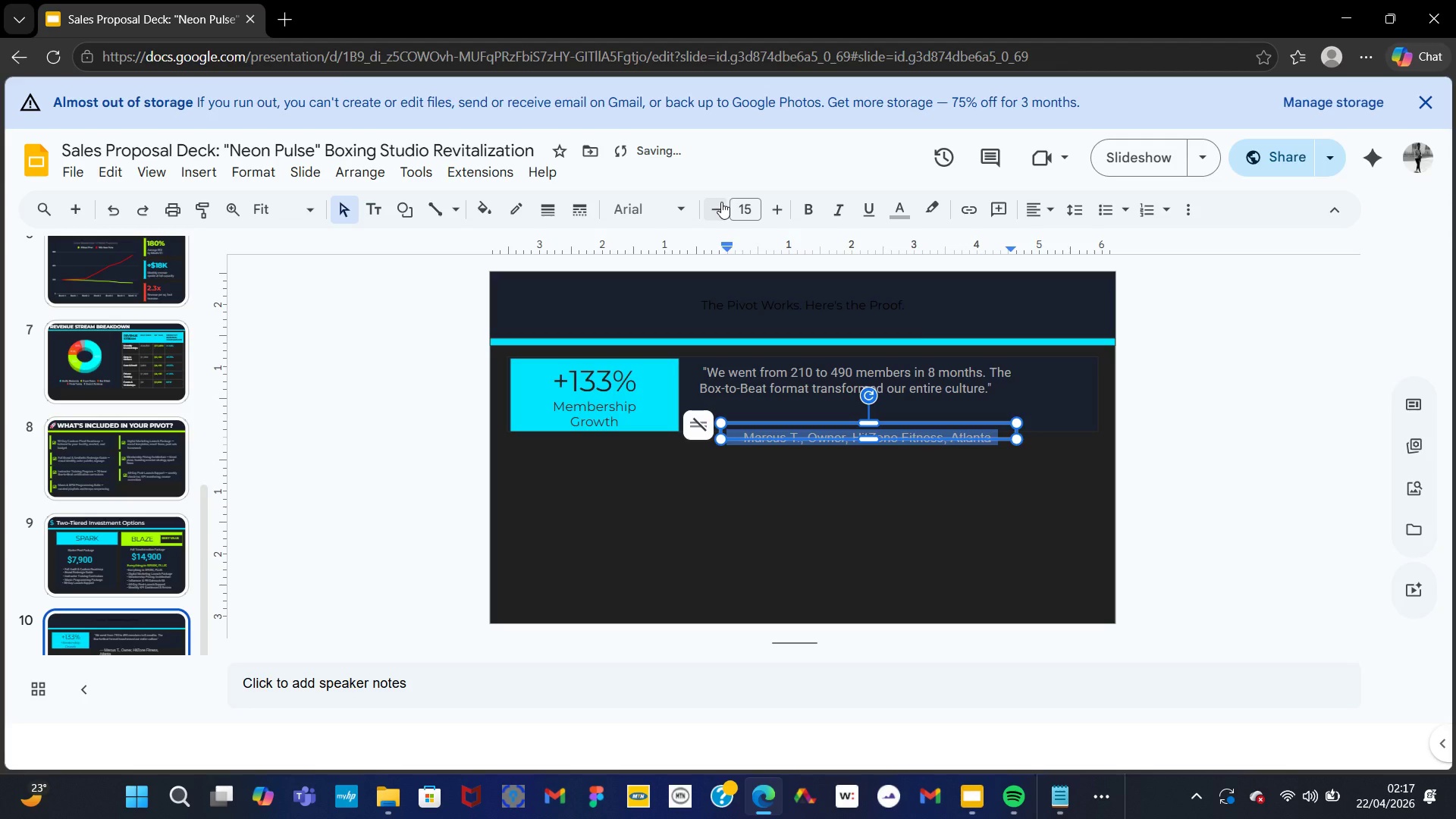 
left_click([721, 202])
 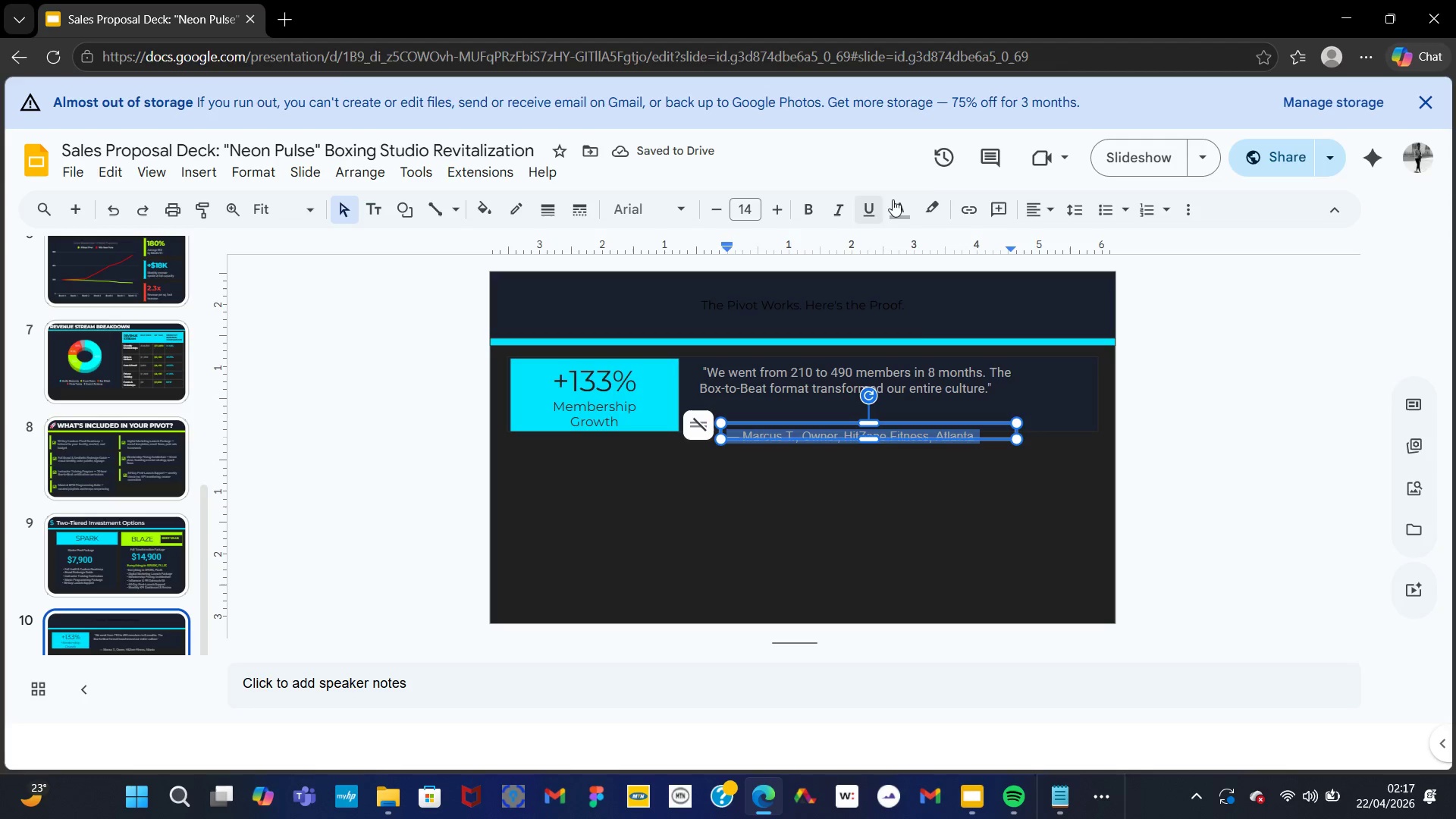 
left_click([903, 212])
 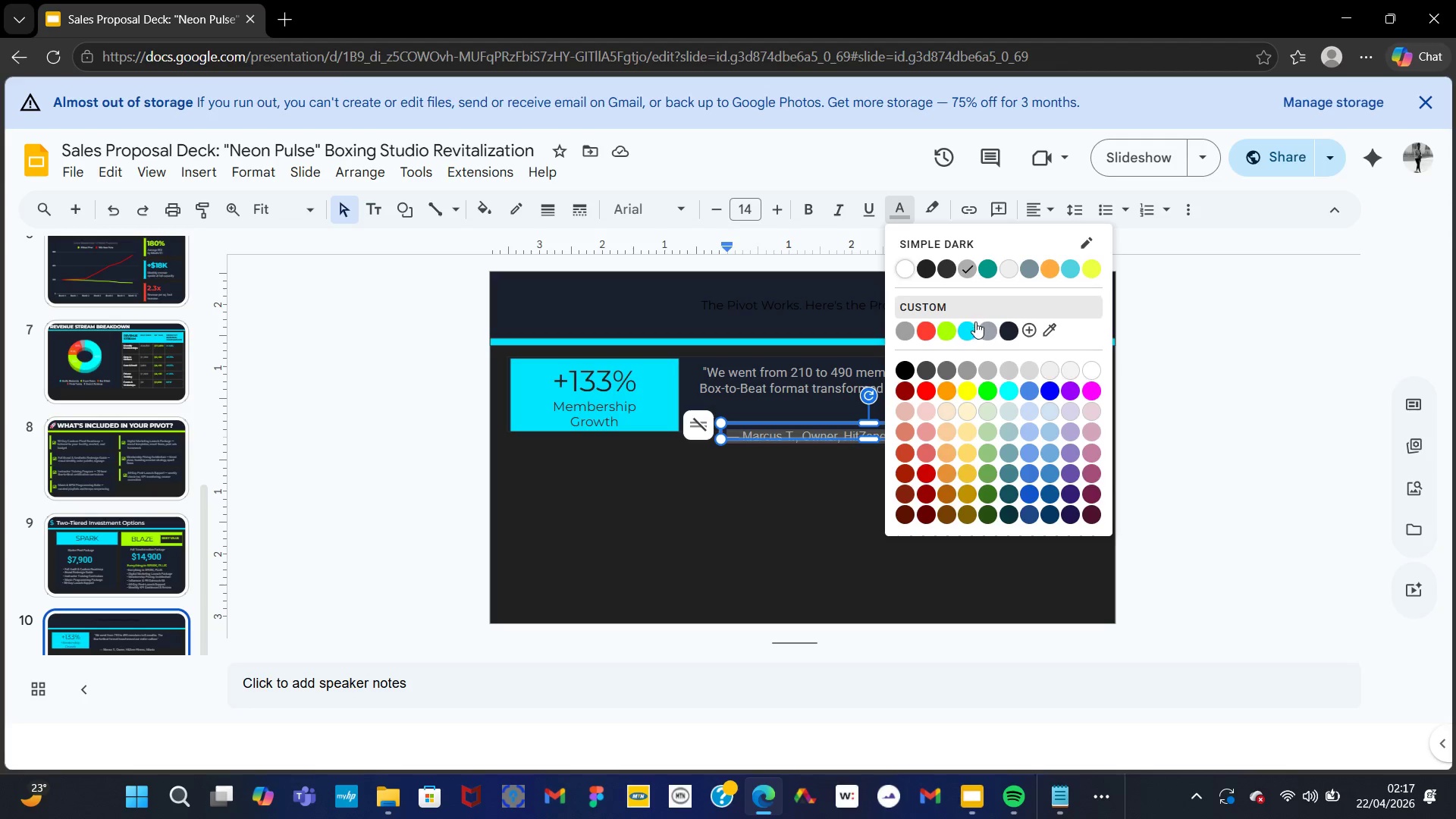 
left_click([971, 334])
 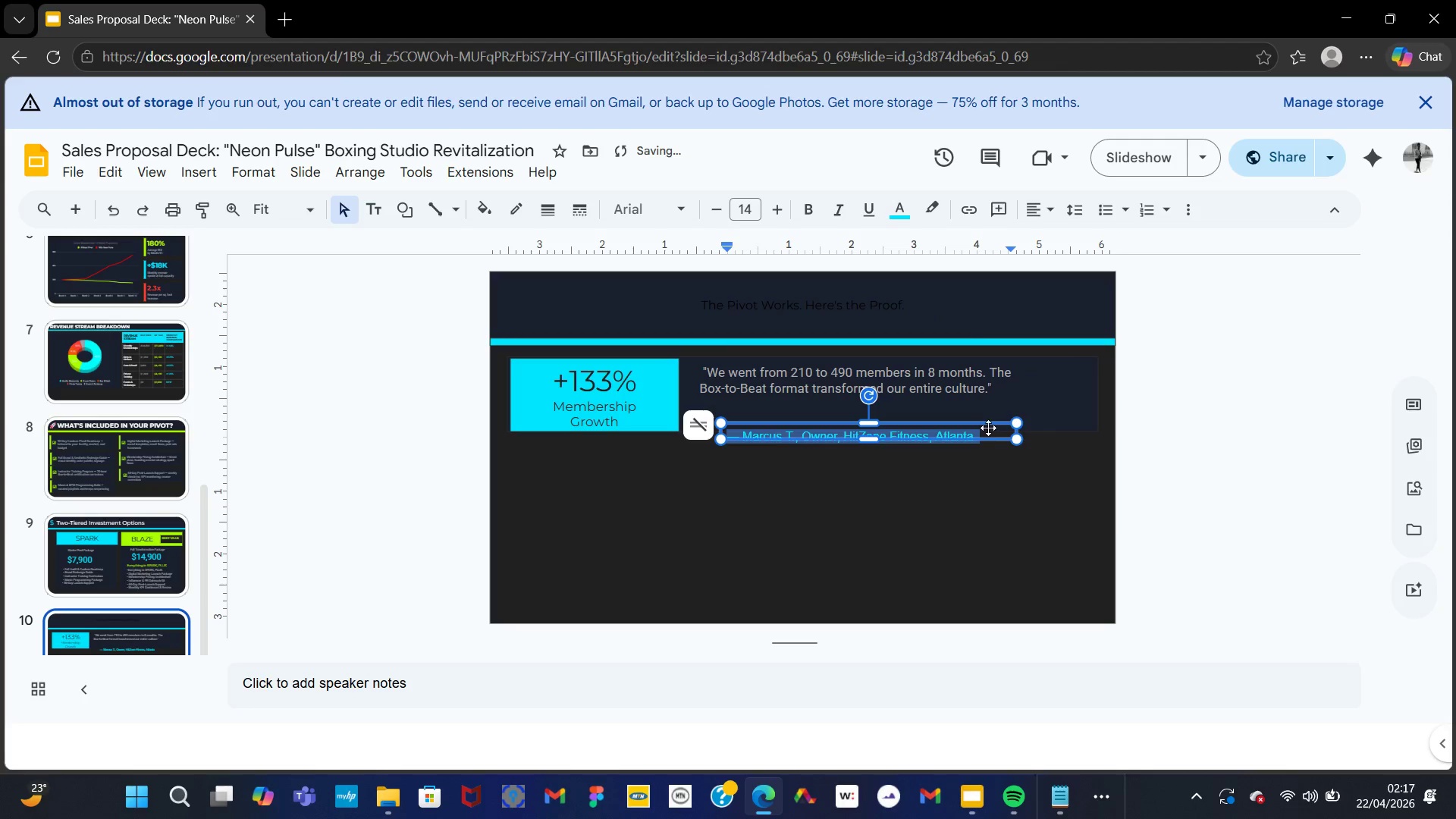 
left_click_drag(start_coordinate=[987, 422], to_coordinate=[966, 401])
 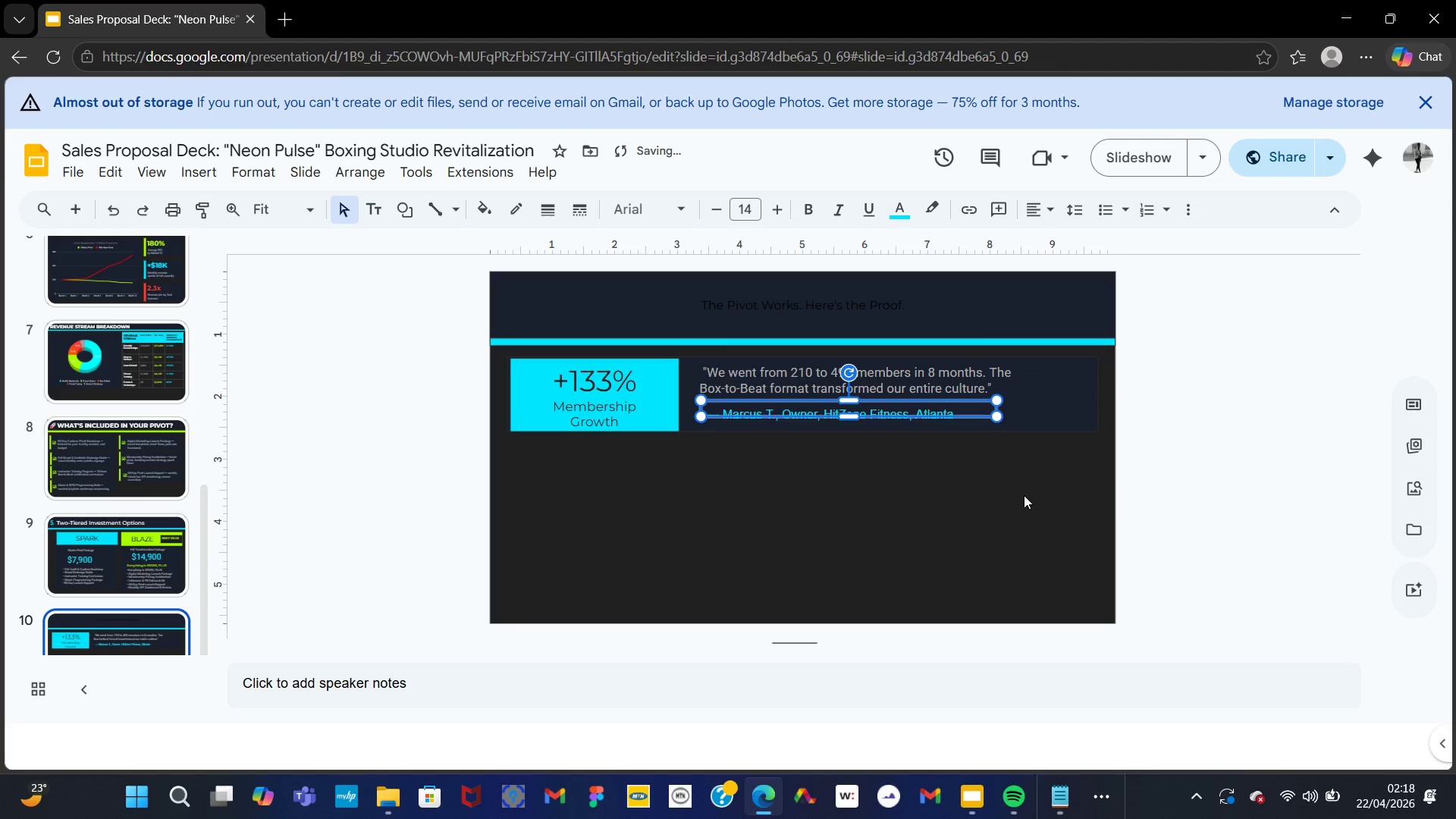 
left_click([1024, 495])
 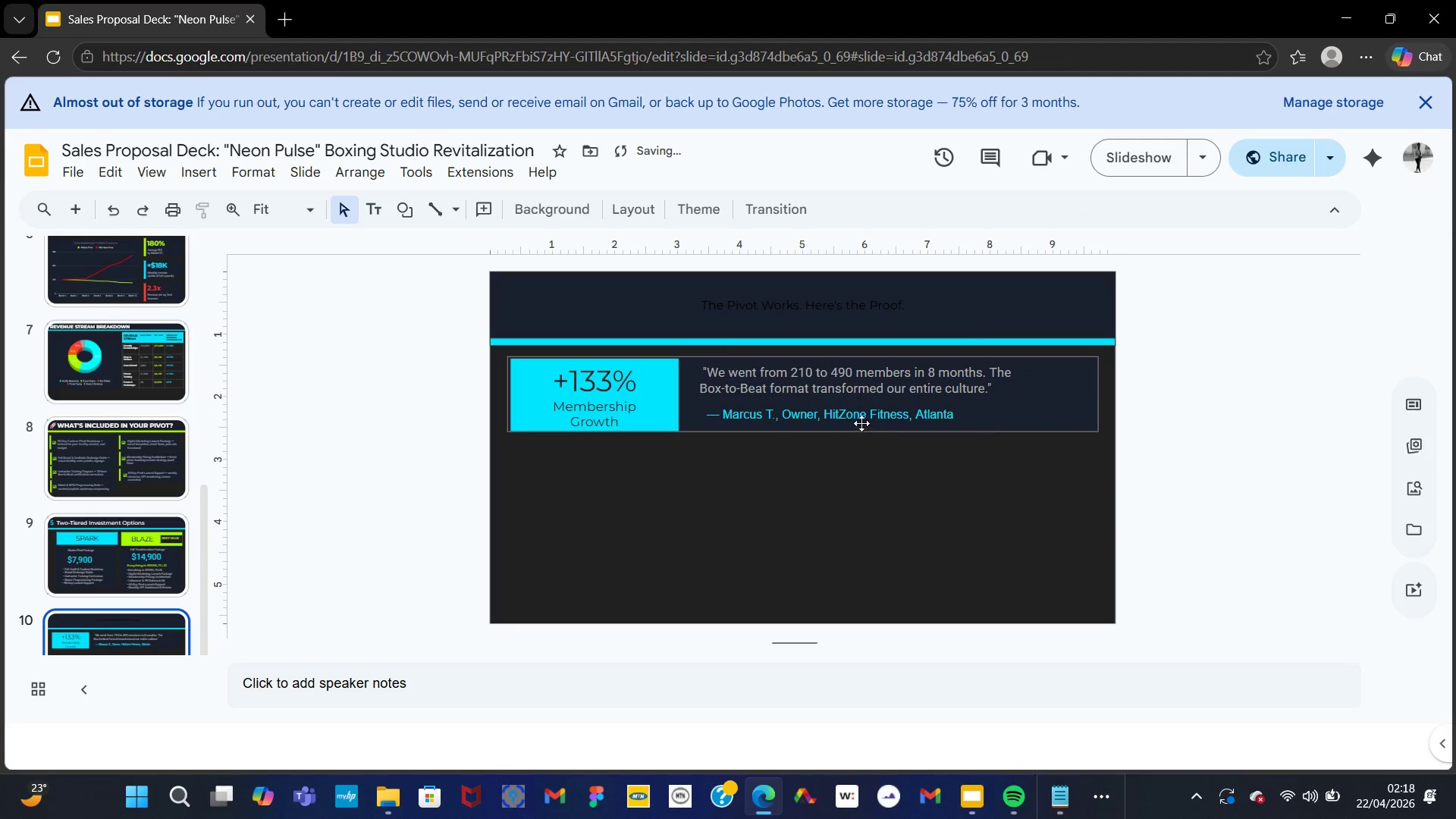 
left_click([856, 419])
 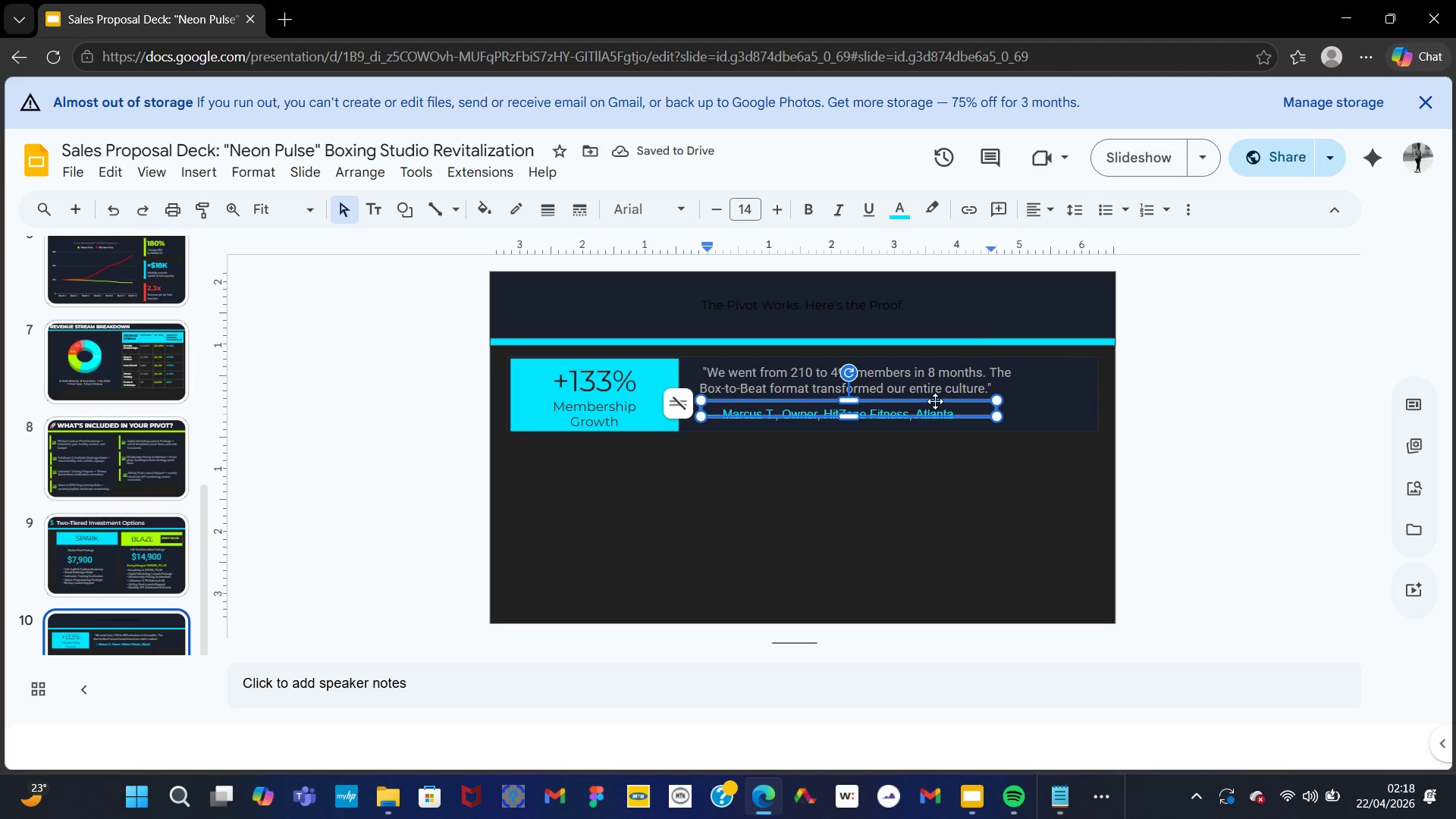 
left_click_drag(start_coordinate=[934, 404], to_coordinate=[918, 404])
 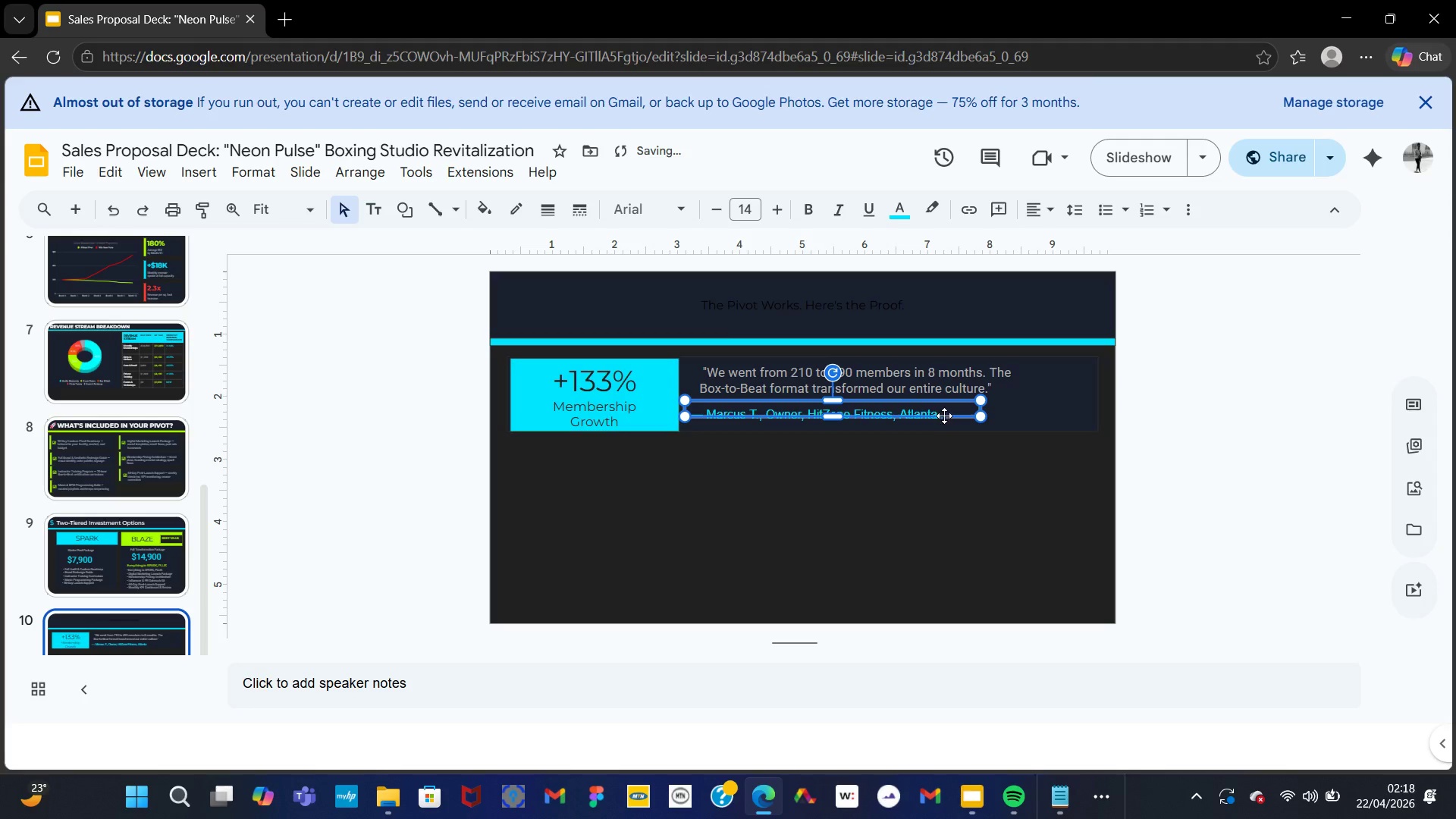 
left_click_drag(start_coordinate=[943, 411], to_coordinate=[927, 413])
 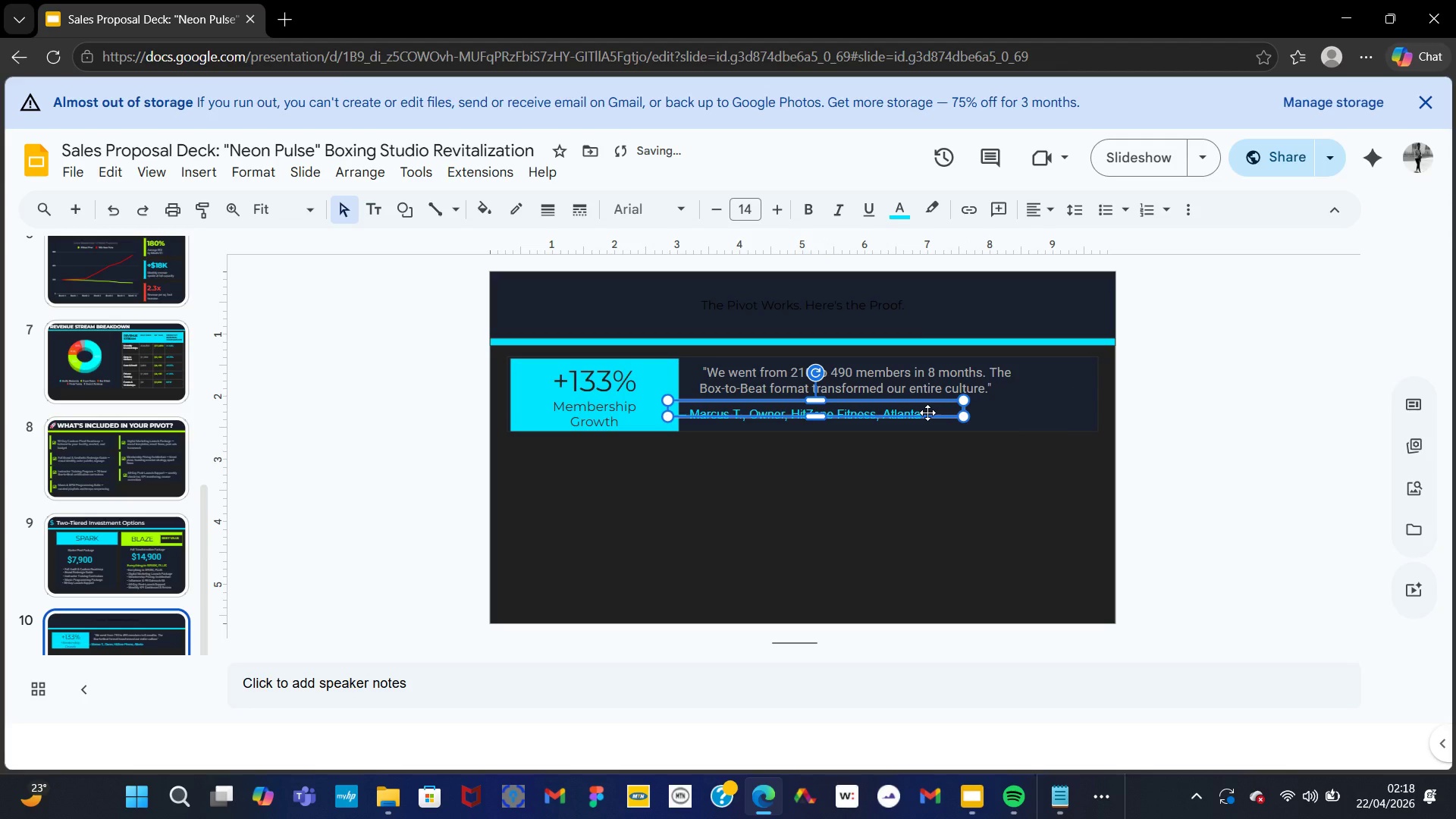 
left_click_drag(start_coordinate=[927, 413], to_coordinate=[949, 412])
 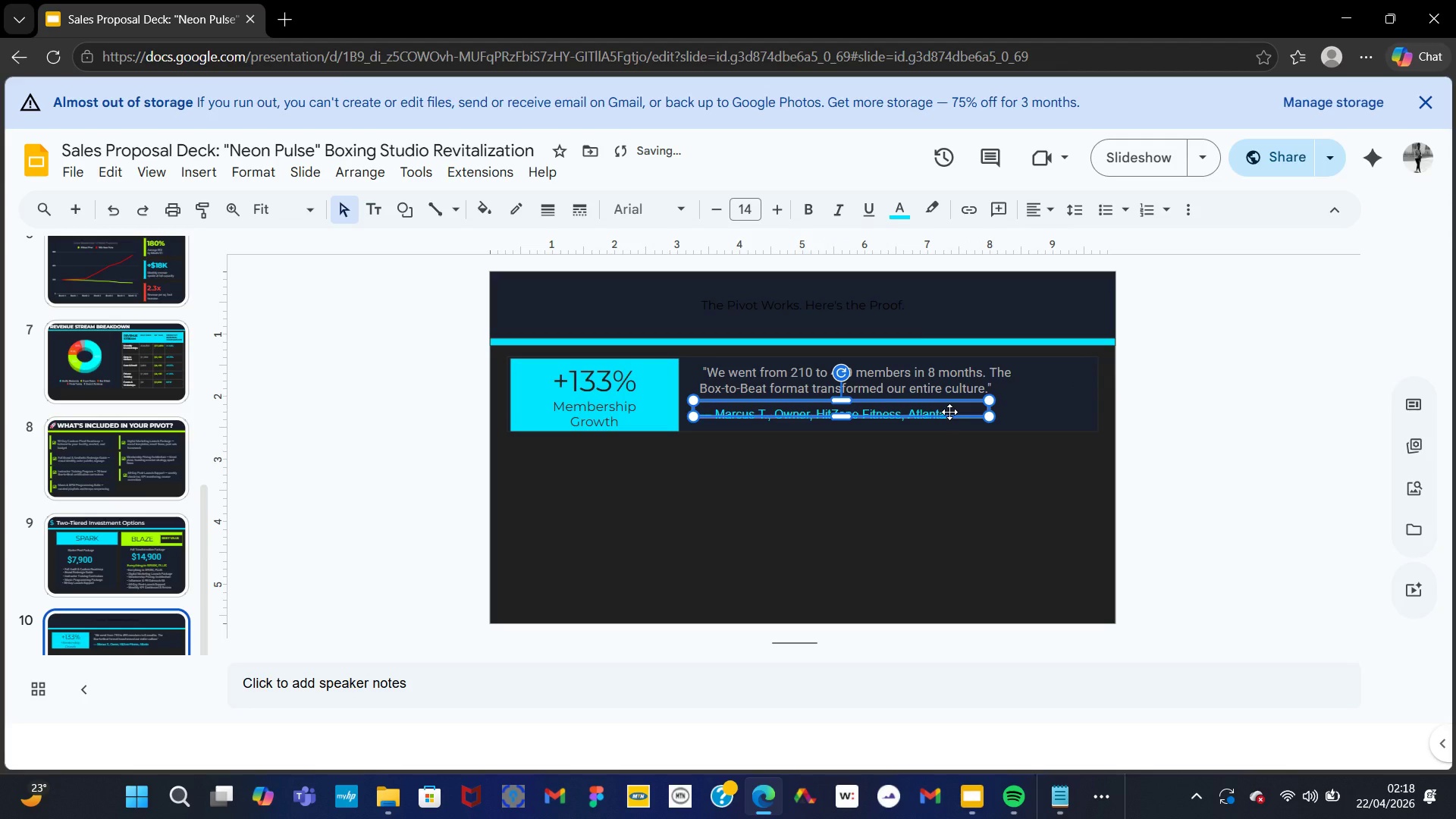 
left_click_drag(start_coordinate=[949, 412], to_coordinate=[939, 412])
 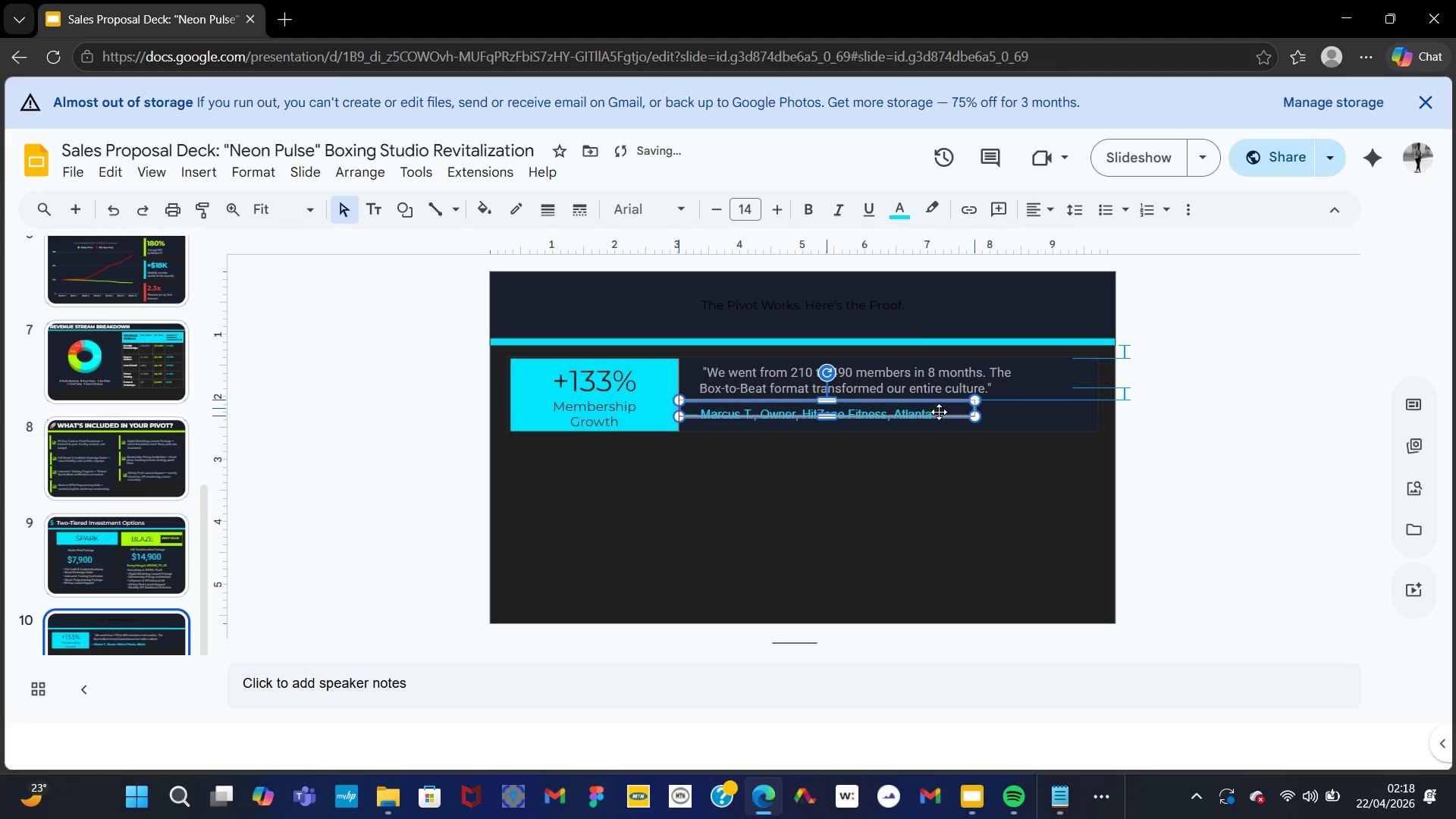 
left_click([939, 412])
 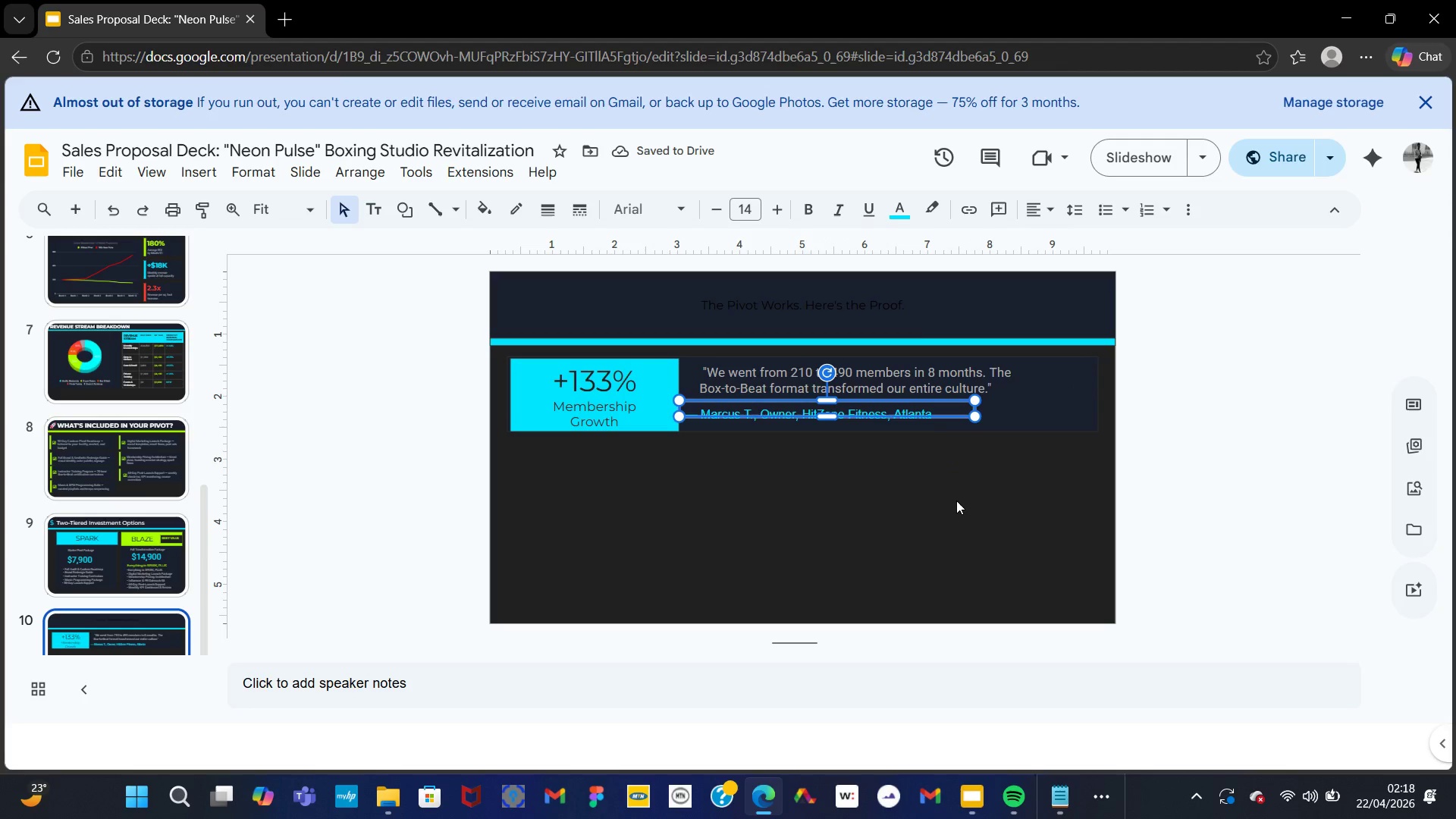 
left_click([954, 502])
 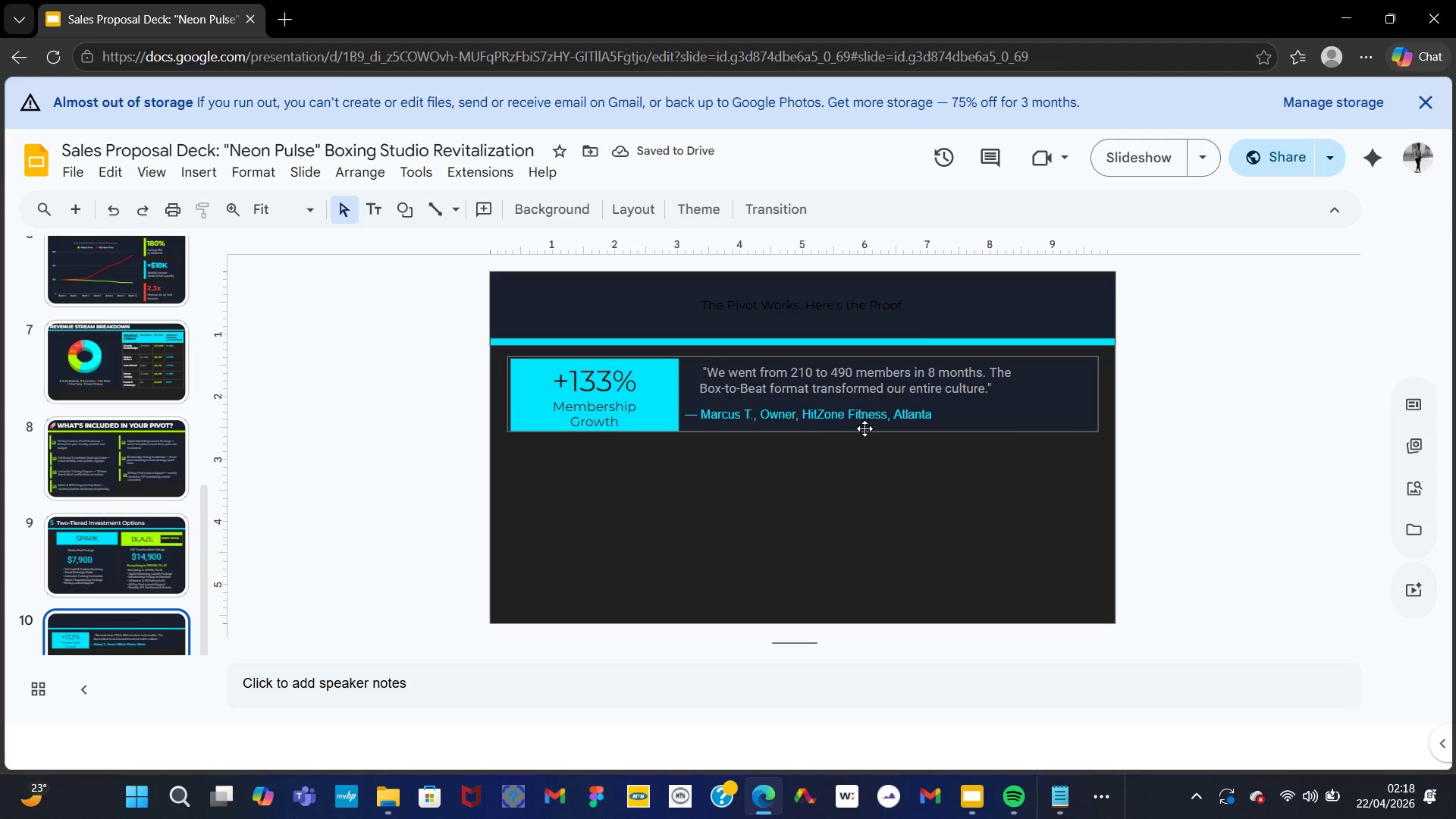 
left_click([870, 423])
 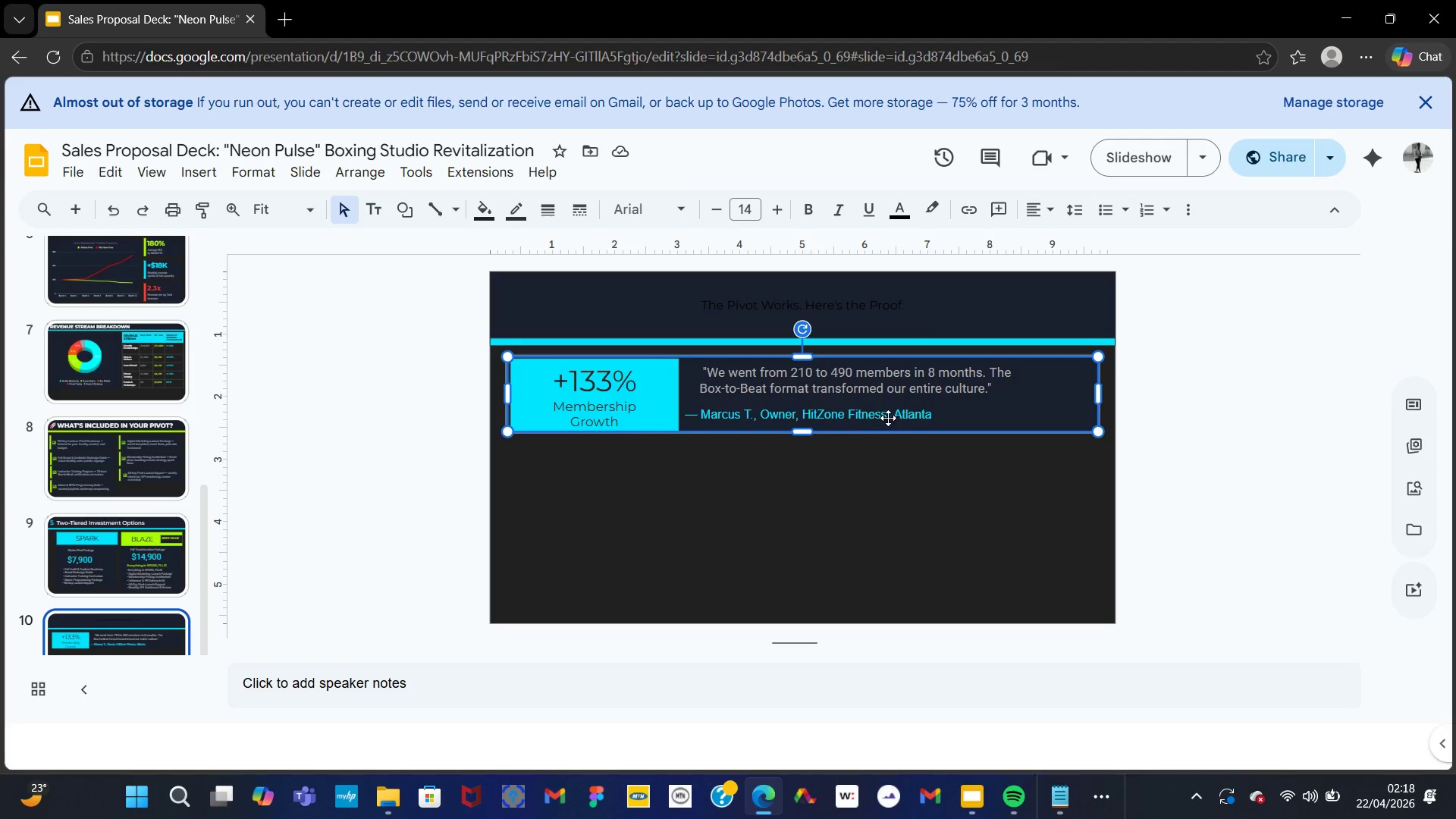 
left_click([888, 418])
 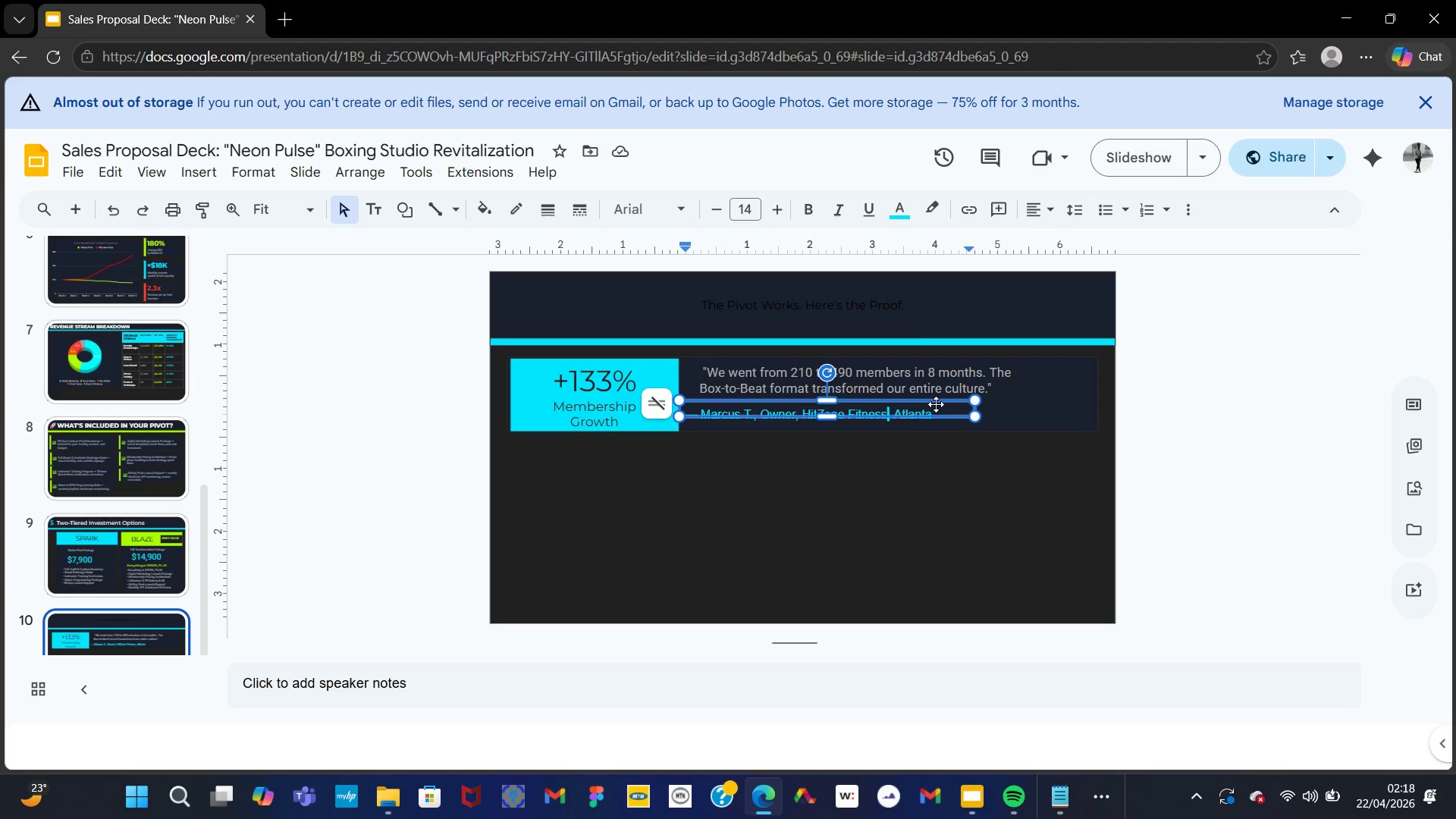 
left_click_drag(start_coordinate=[937, 404], to_coordinate=[954, 403])
 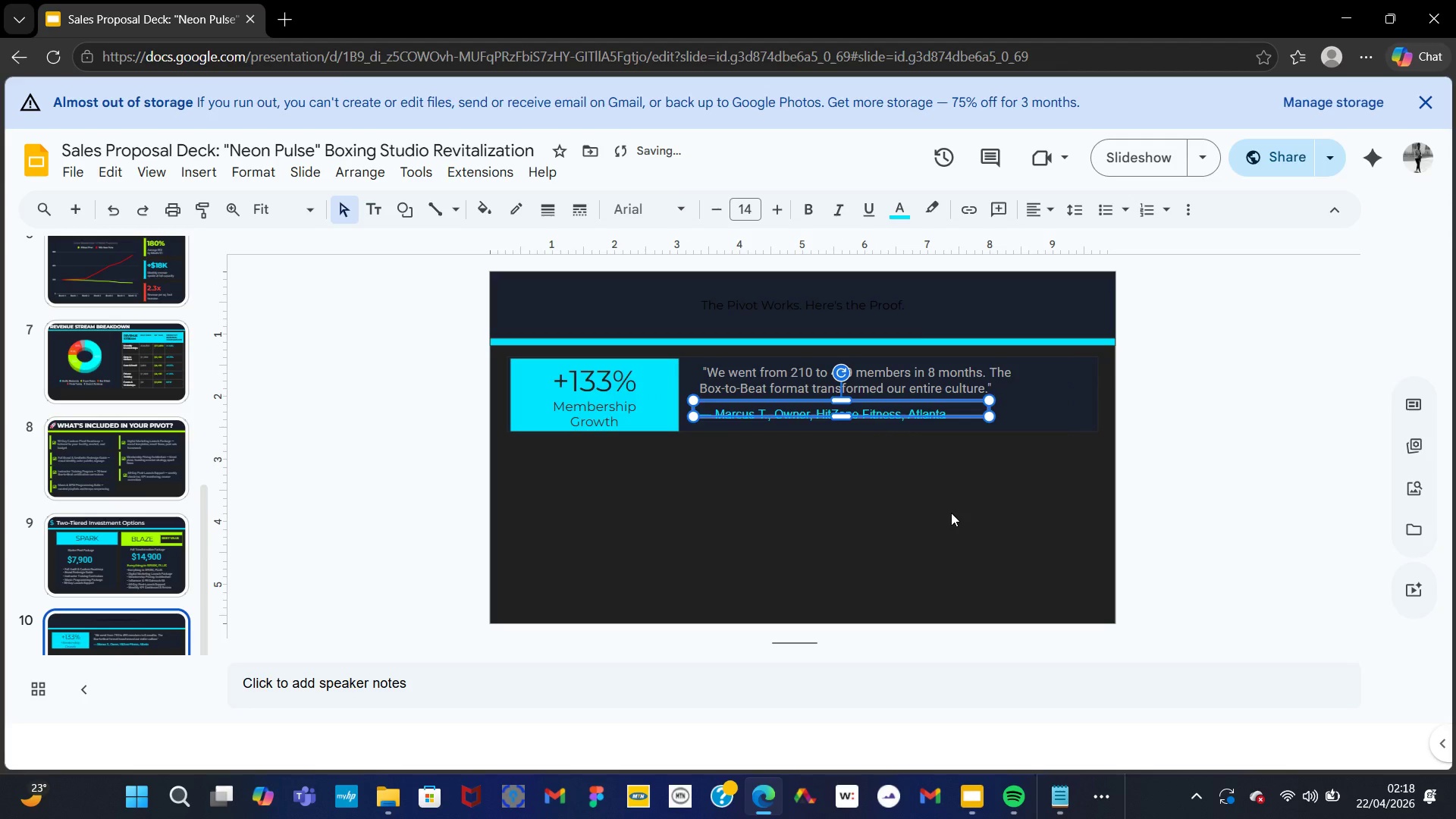 
left_click([951, 513])
 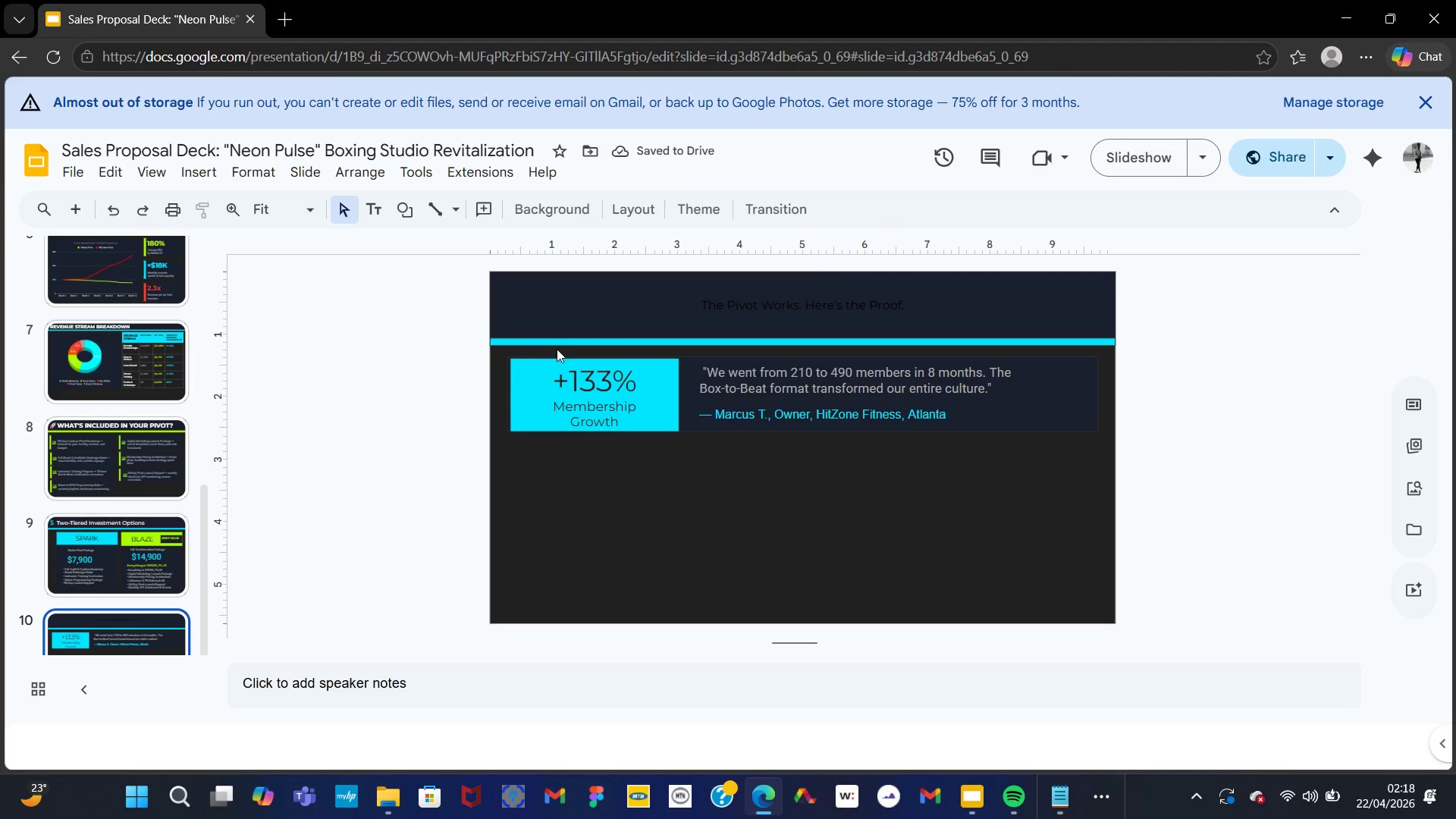 
left_click_drag(start_coordinate=[509, 360], to_coordinate=[667, 391])
 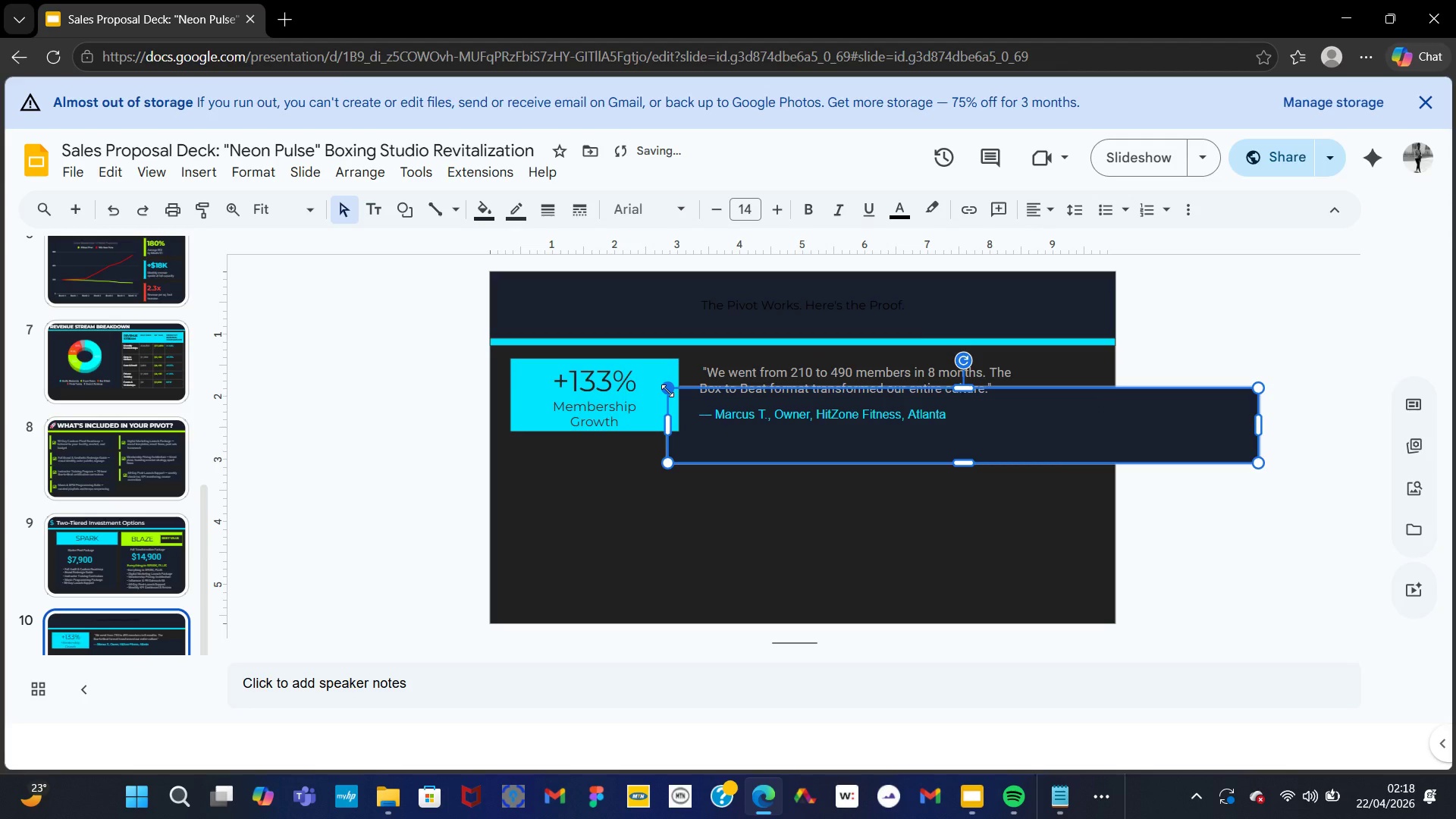 
key(Control+Z)
 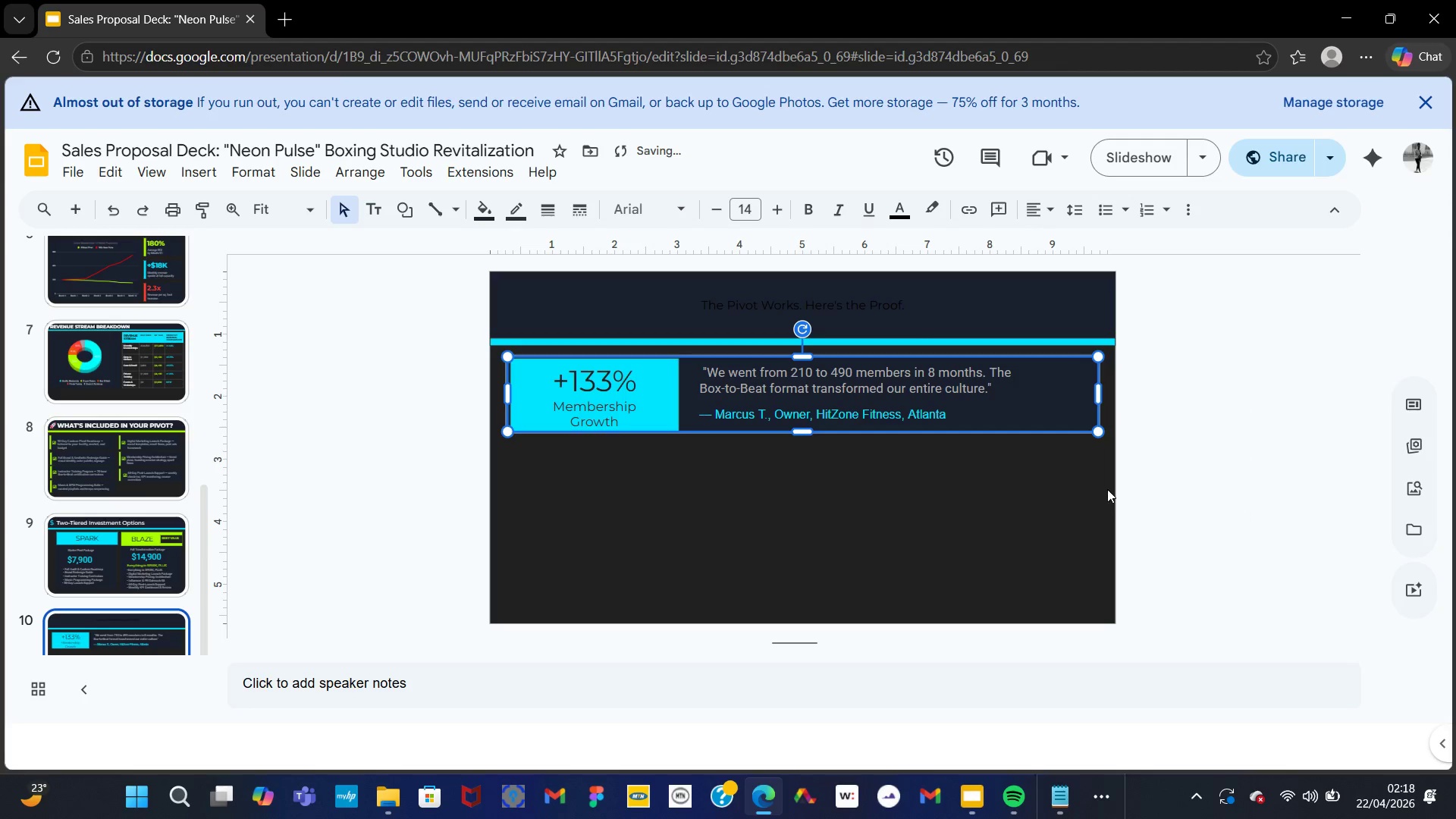 
left_click_drag(start_coordinate=[1079, 468], to_coordinate=[507, 361])
 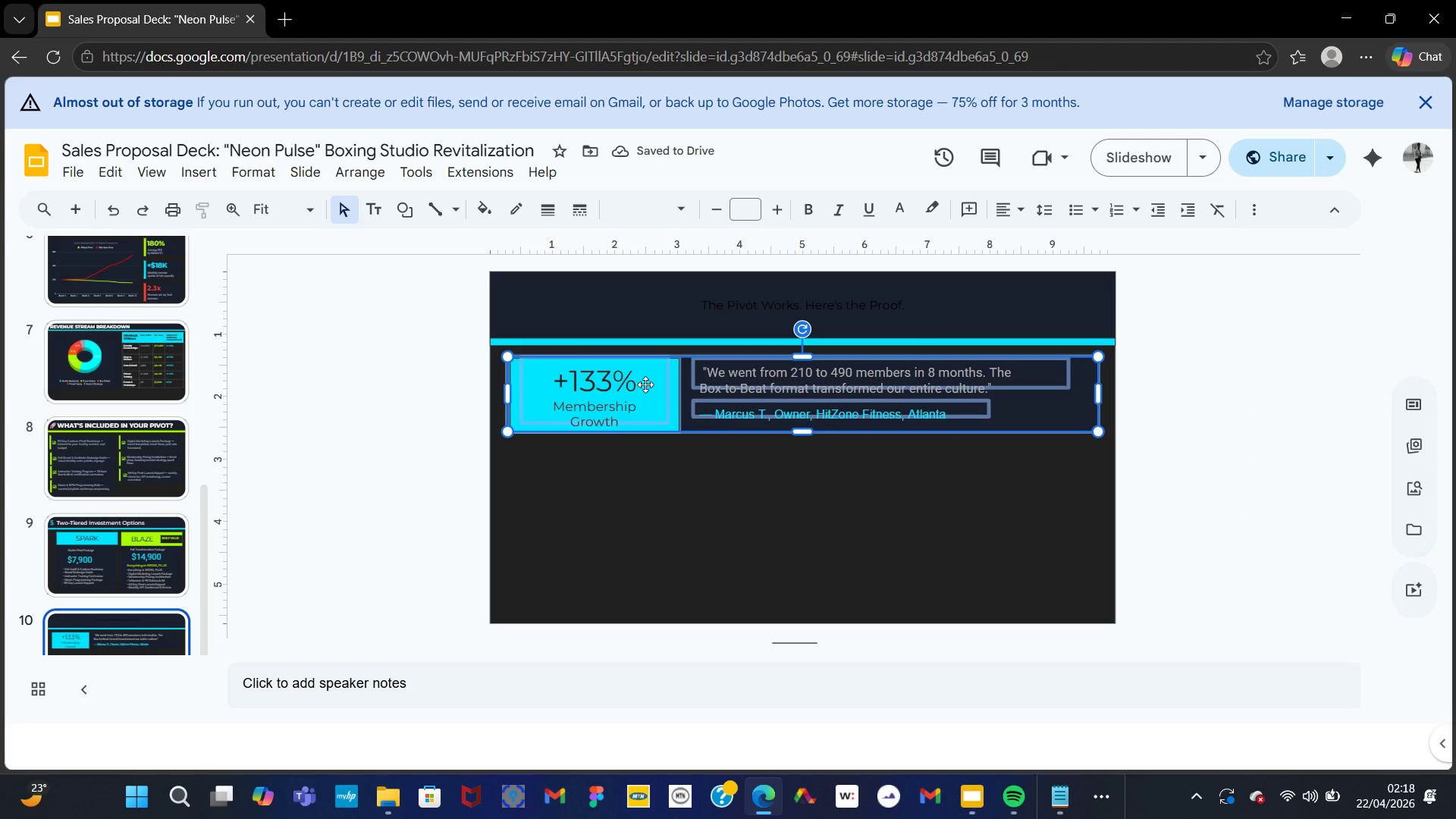 
right_click([676, 409])
 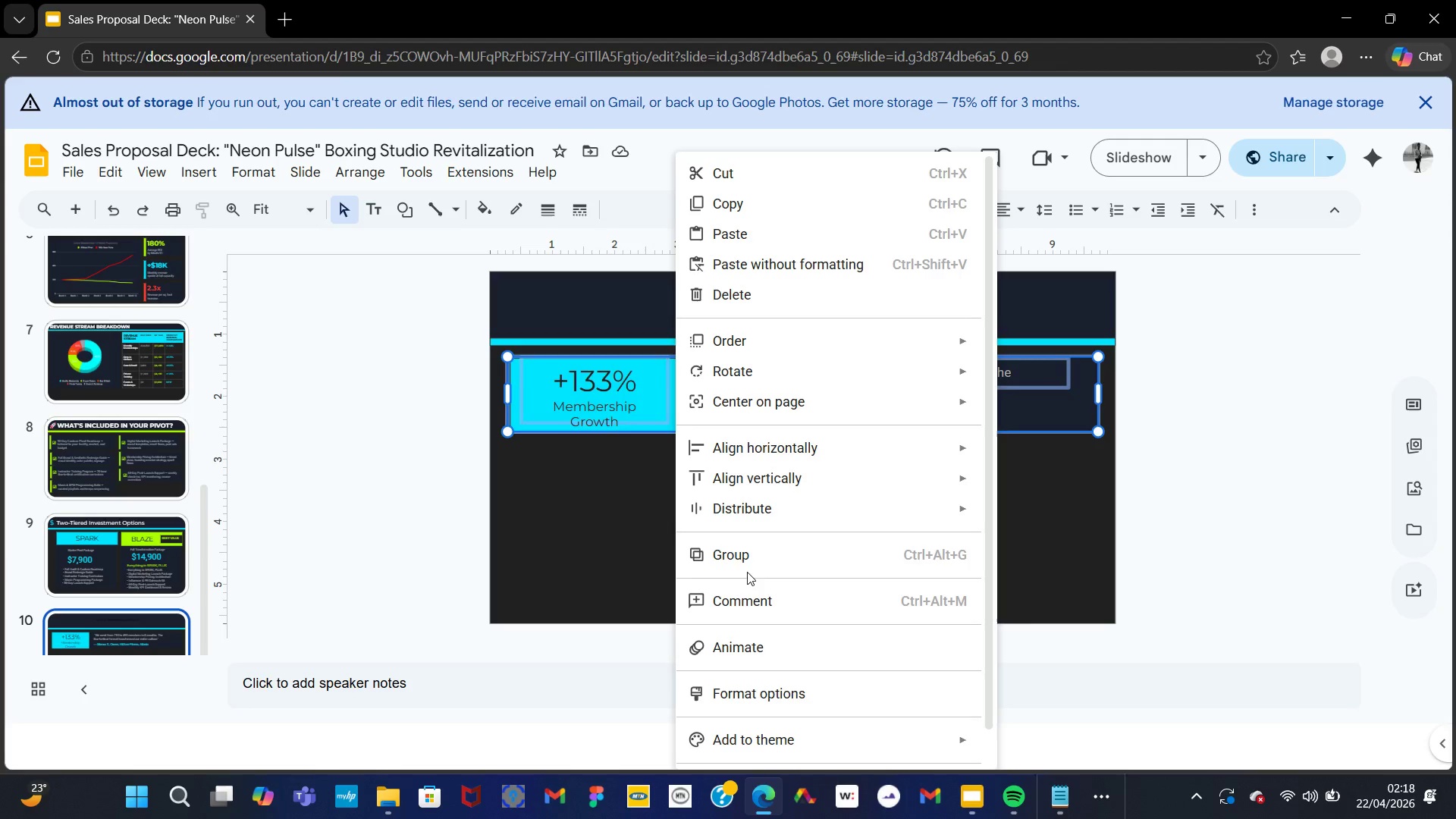 
left_click([748, 566])
 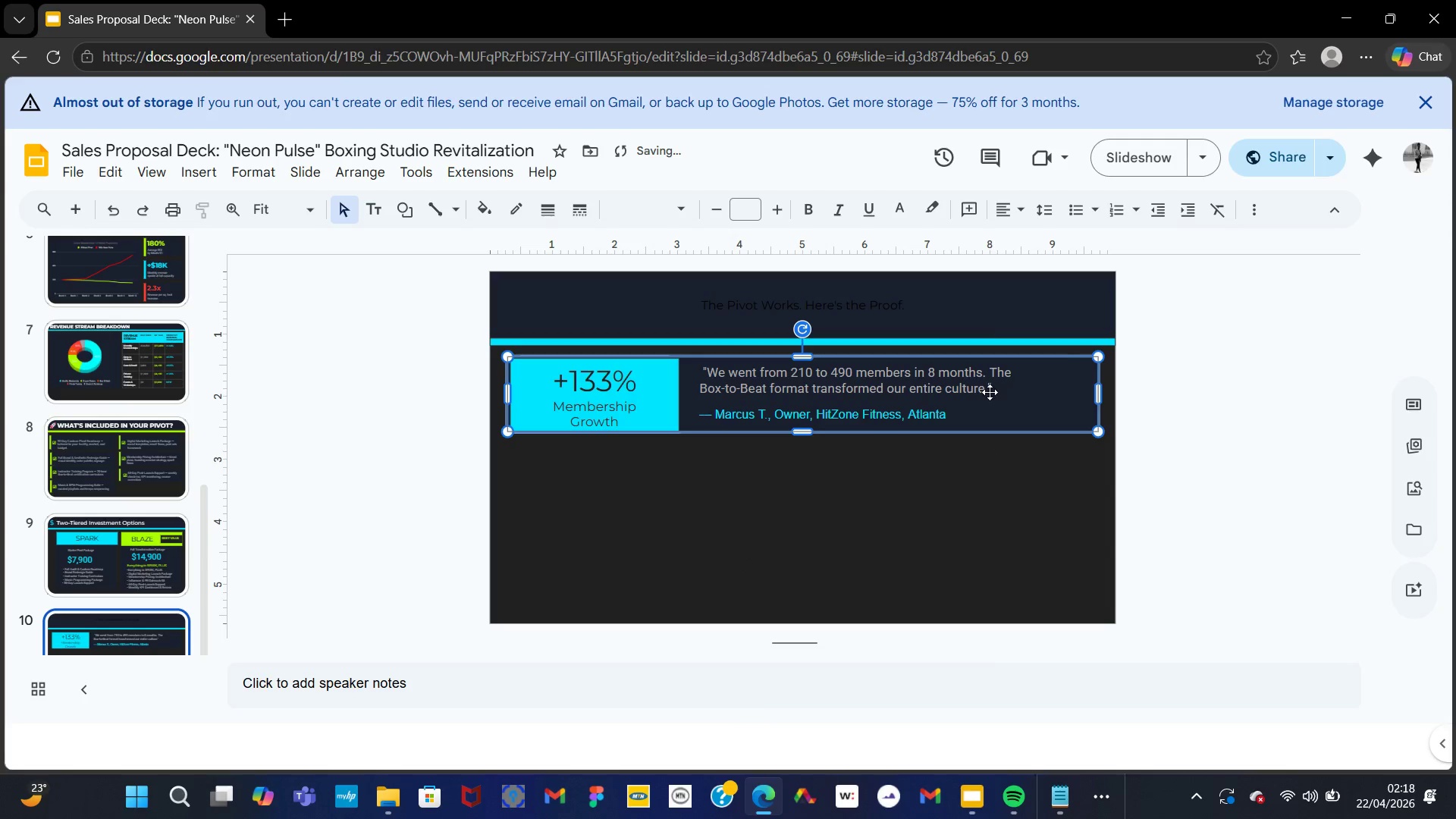 
right_click([988, 389])
 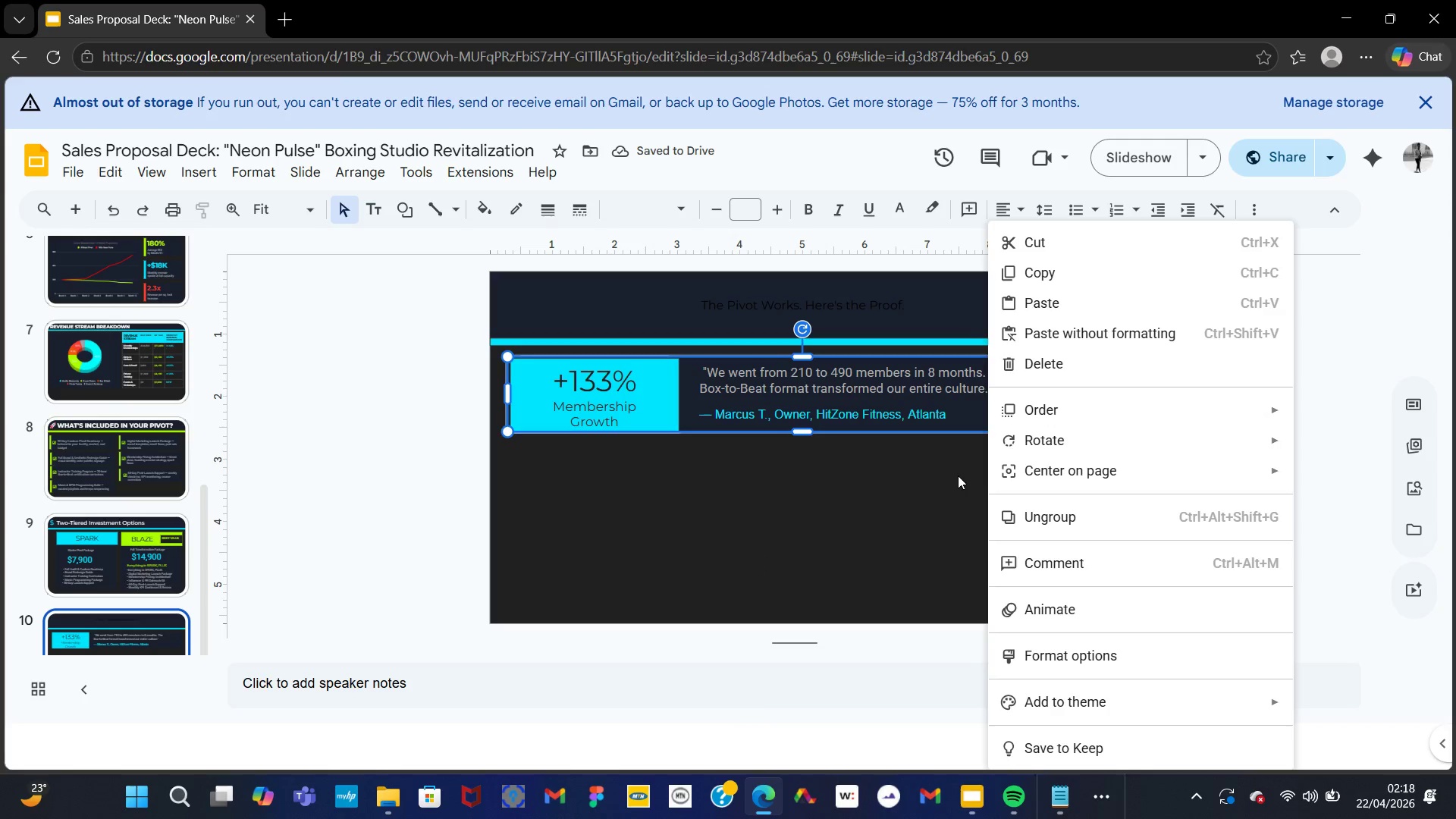 
left_click([973, 427])
 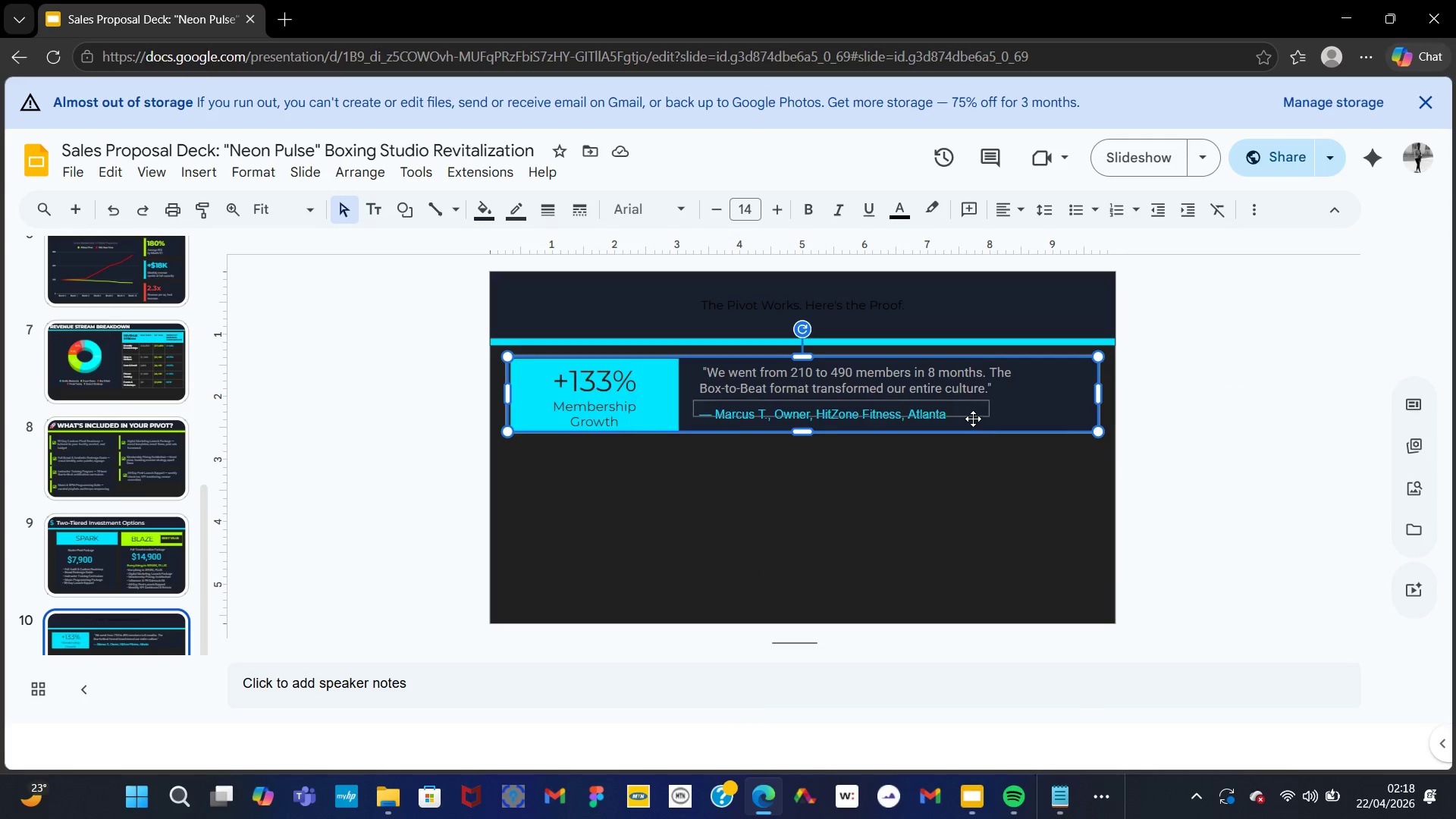 
right_click([970, 419])
 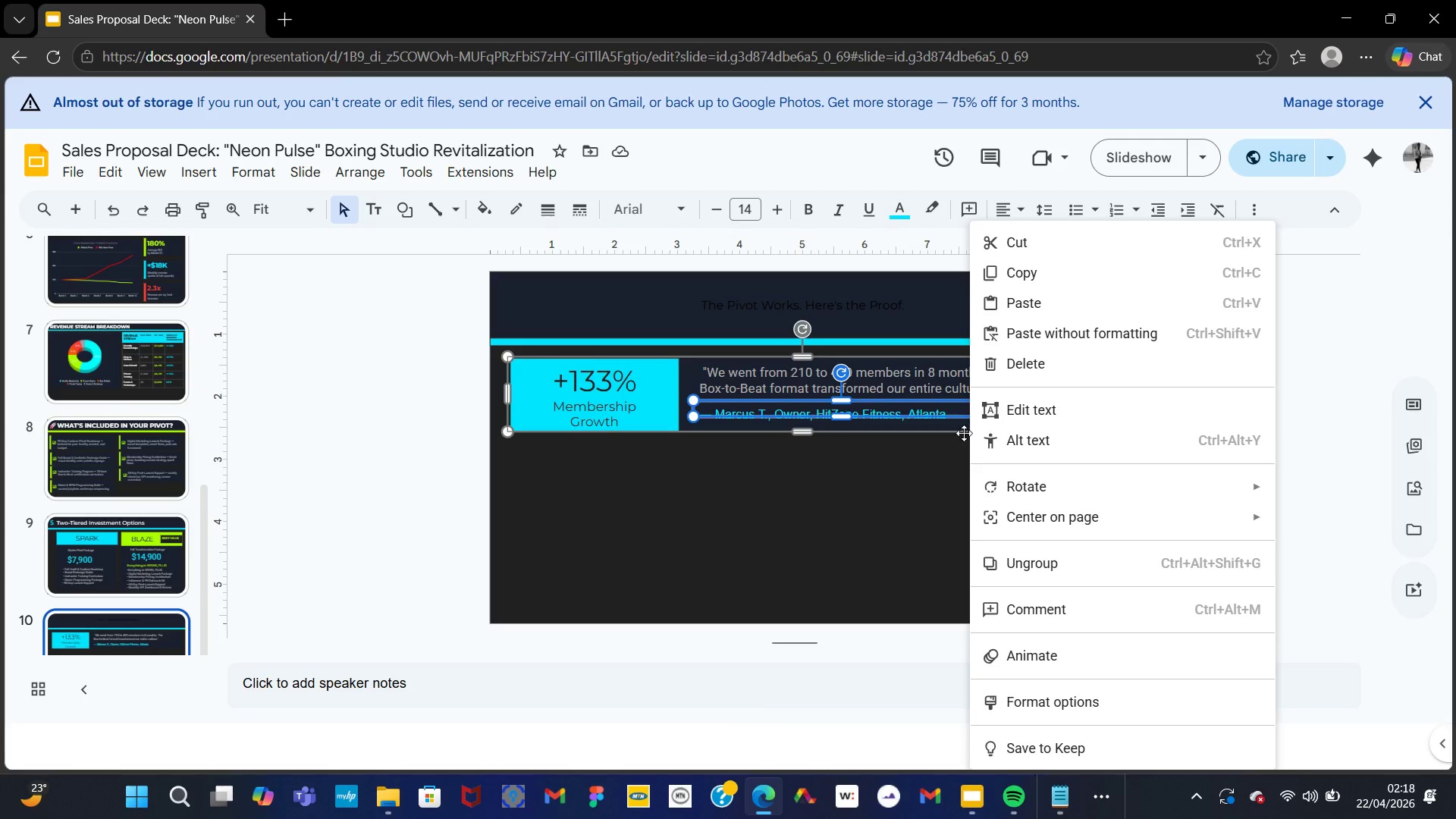 
left_click([961, 440])
 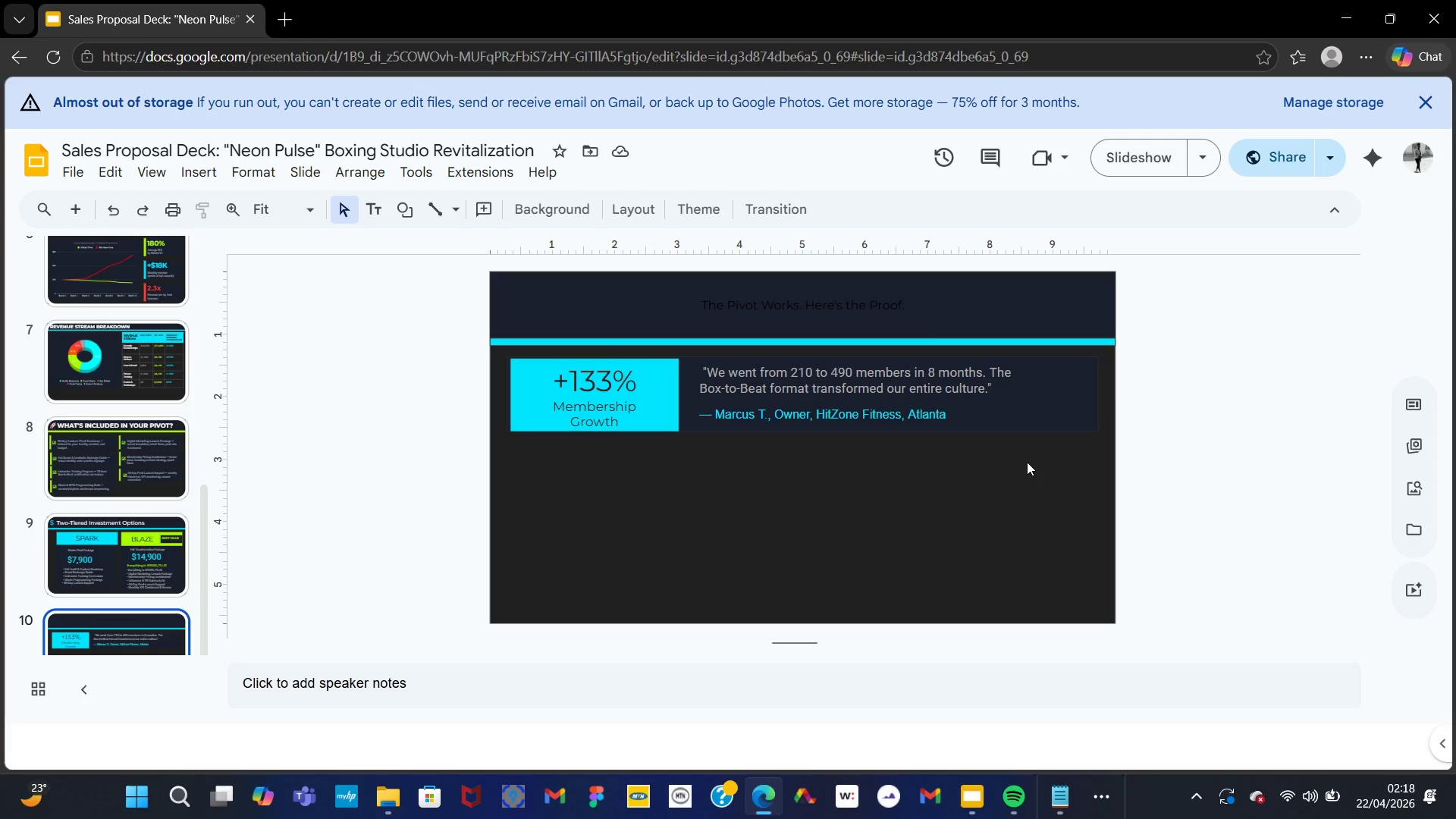 
left_click_drag(start_coordinate=[1027, 462], to_coordinate=[550, 359])
 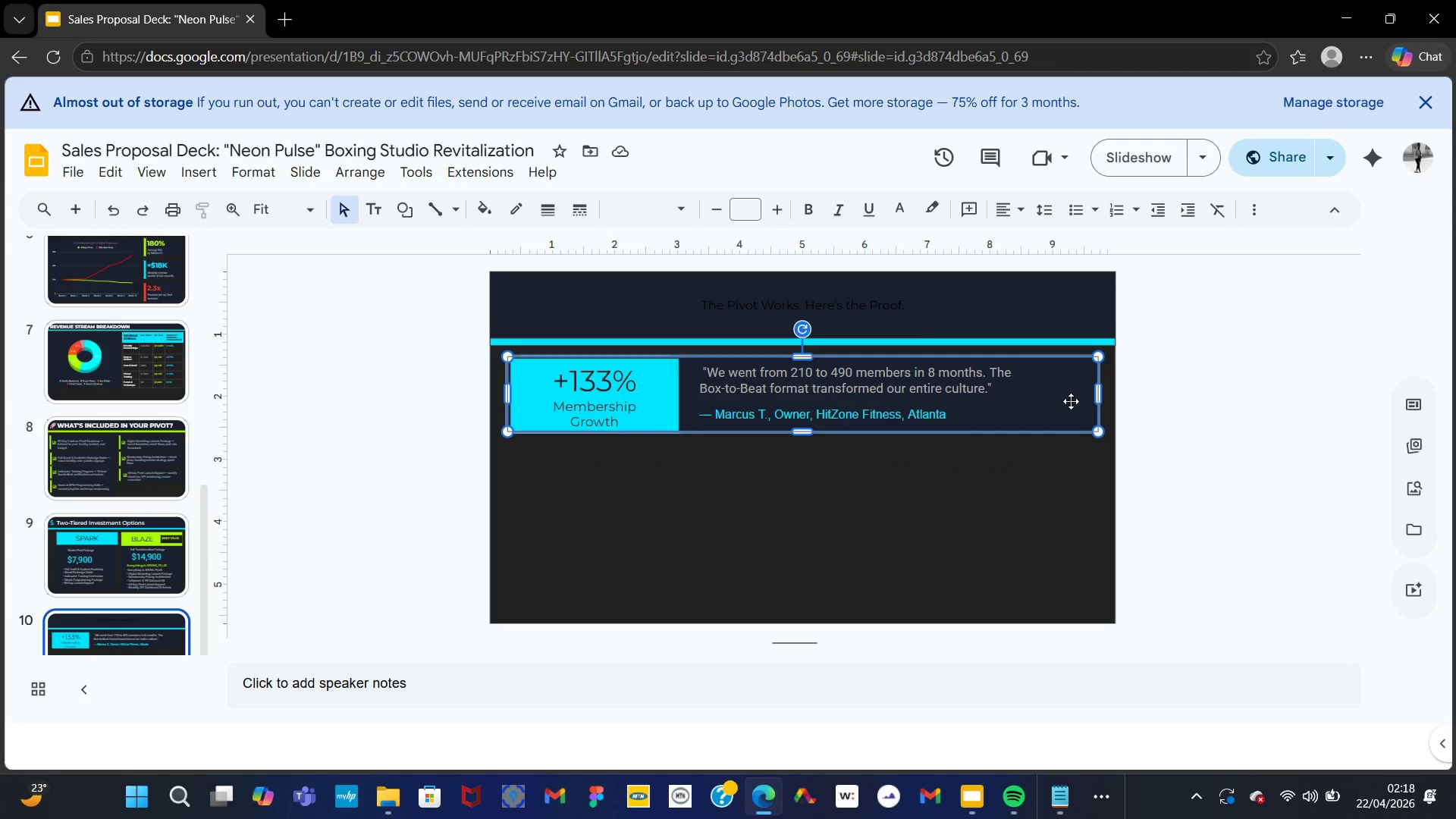 
right_click([1071, 402])
 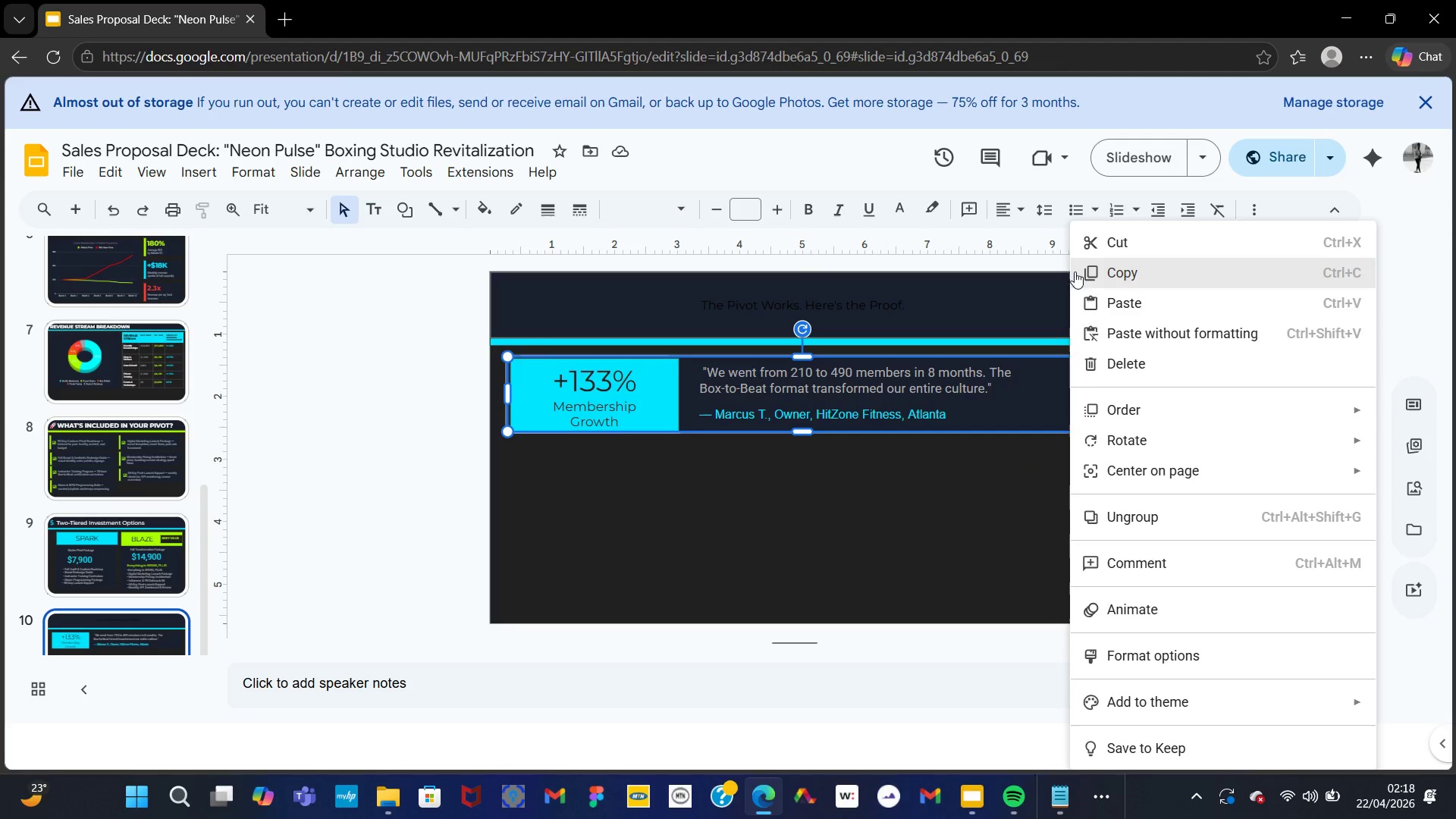 
left_click([1081, 277])
 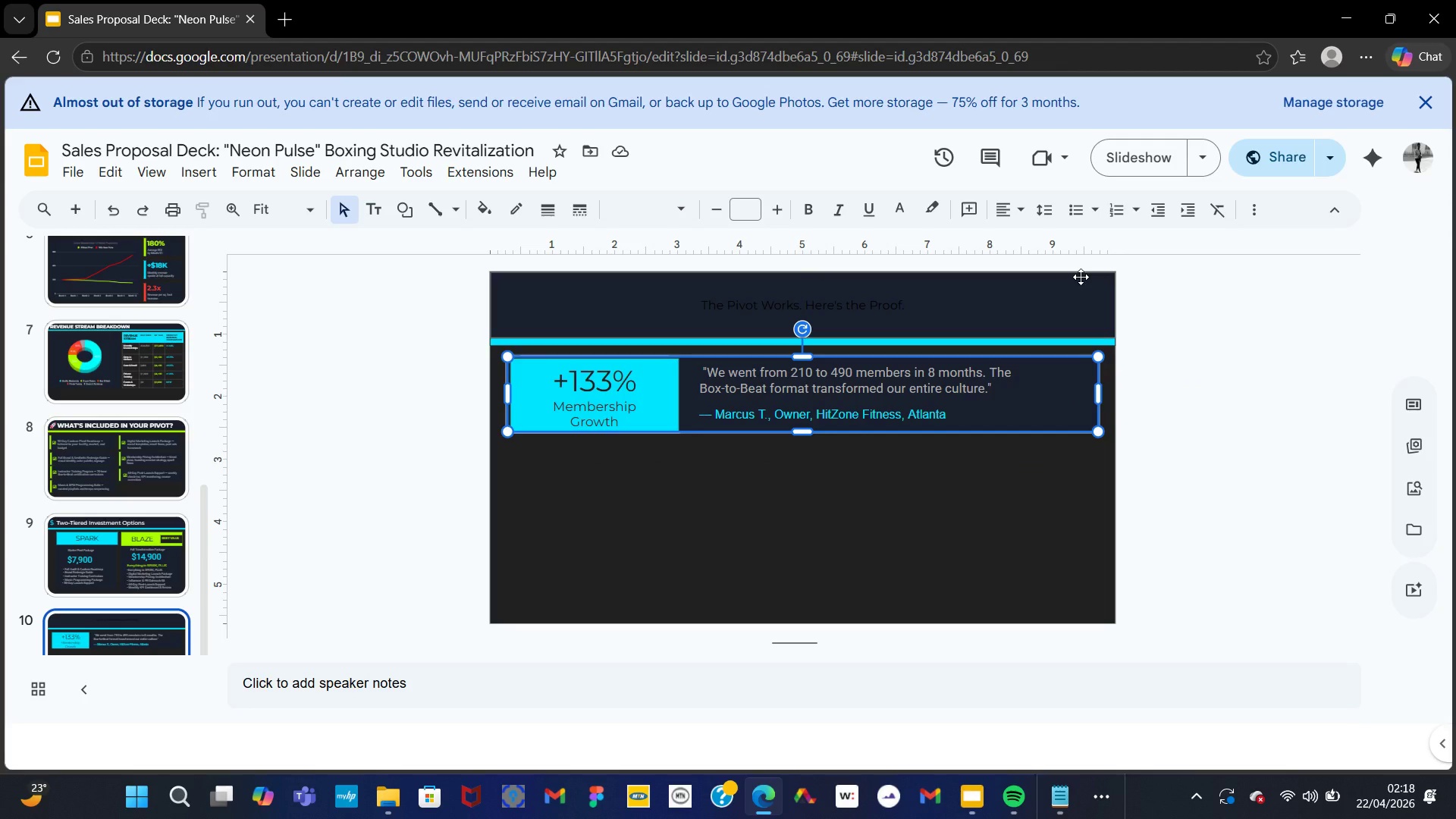 
key(Control+V)
 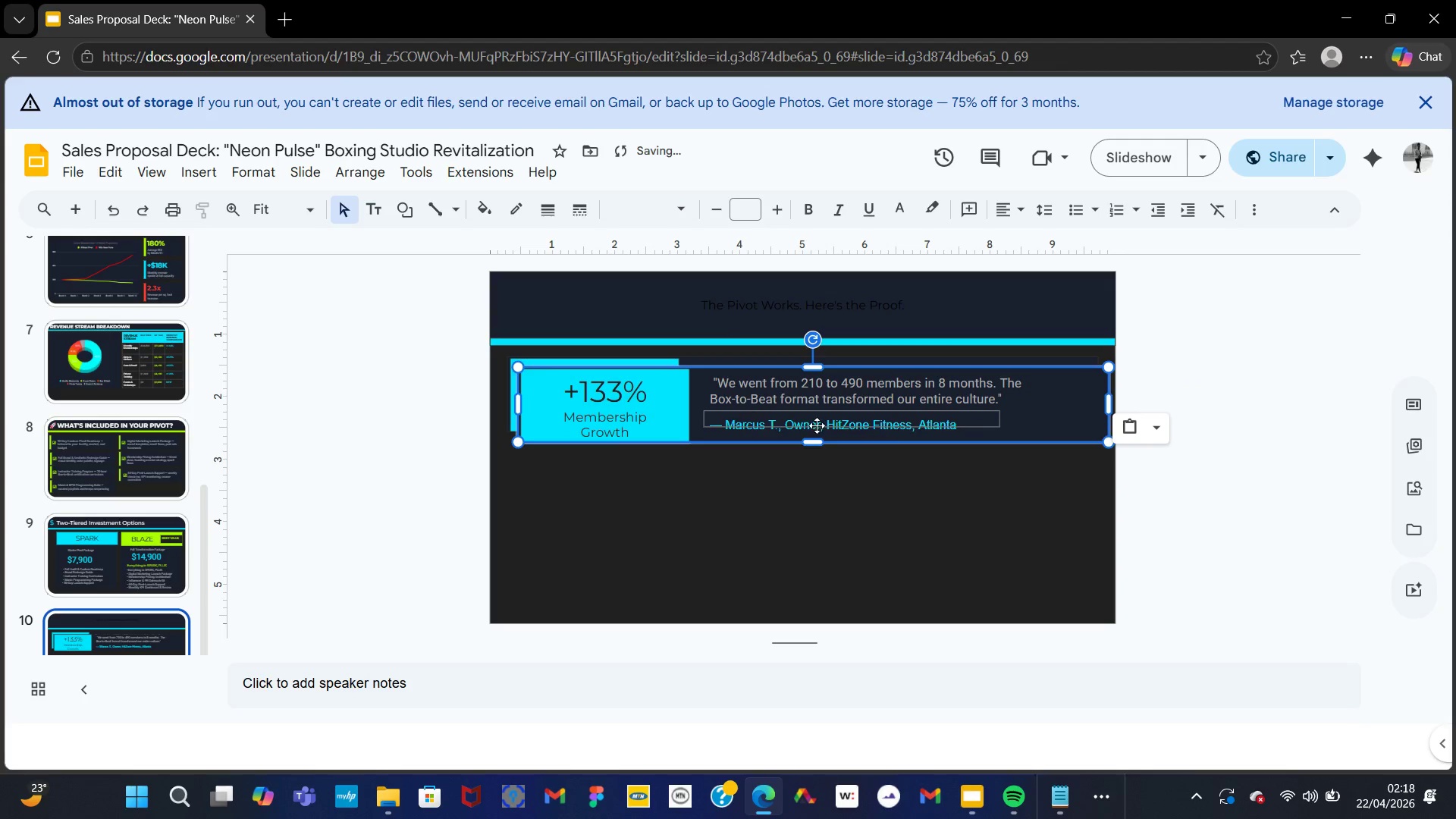 
left_click_drag(start_coordinate=[1025, 429], to_coordinate=[1018, 504])
 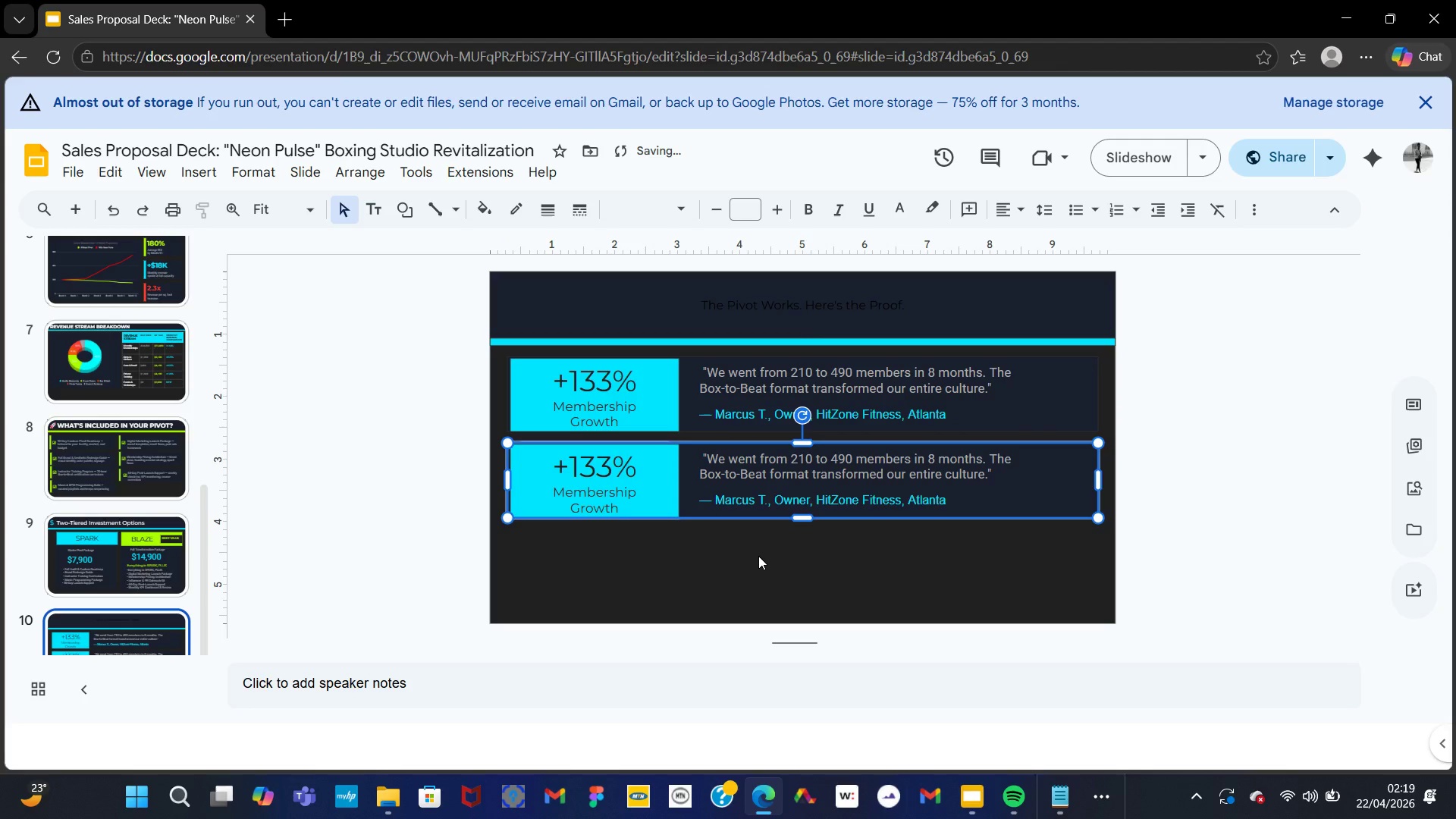 
key(Control+V)
 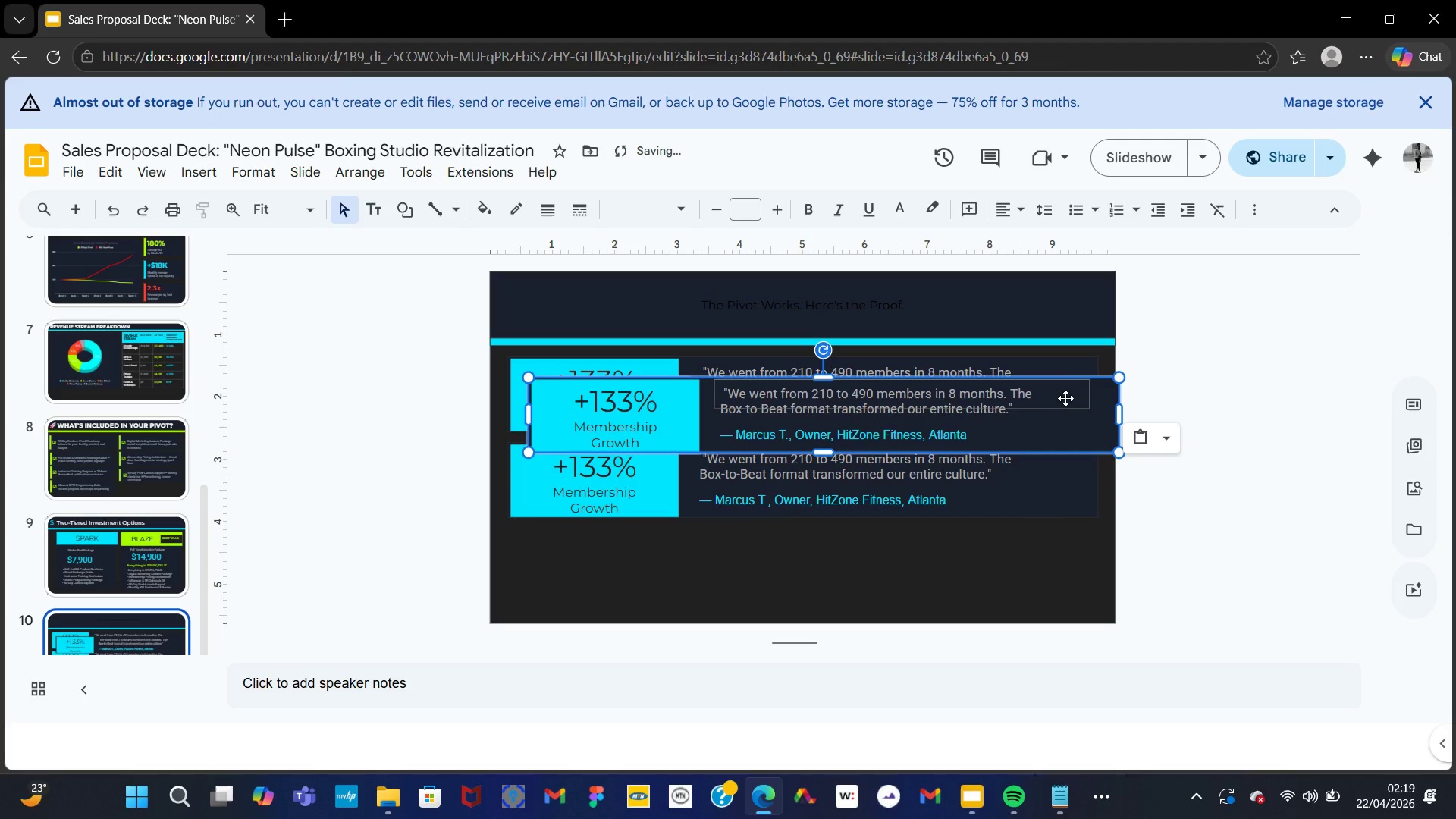 
left_click([1065, 398])
 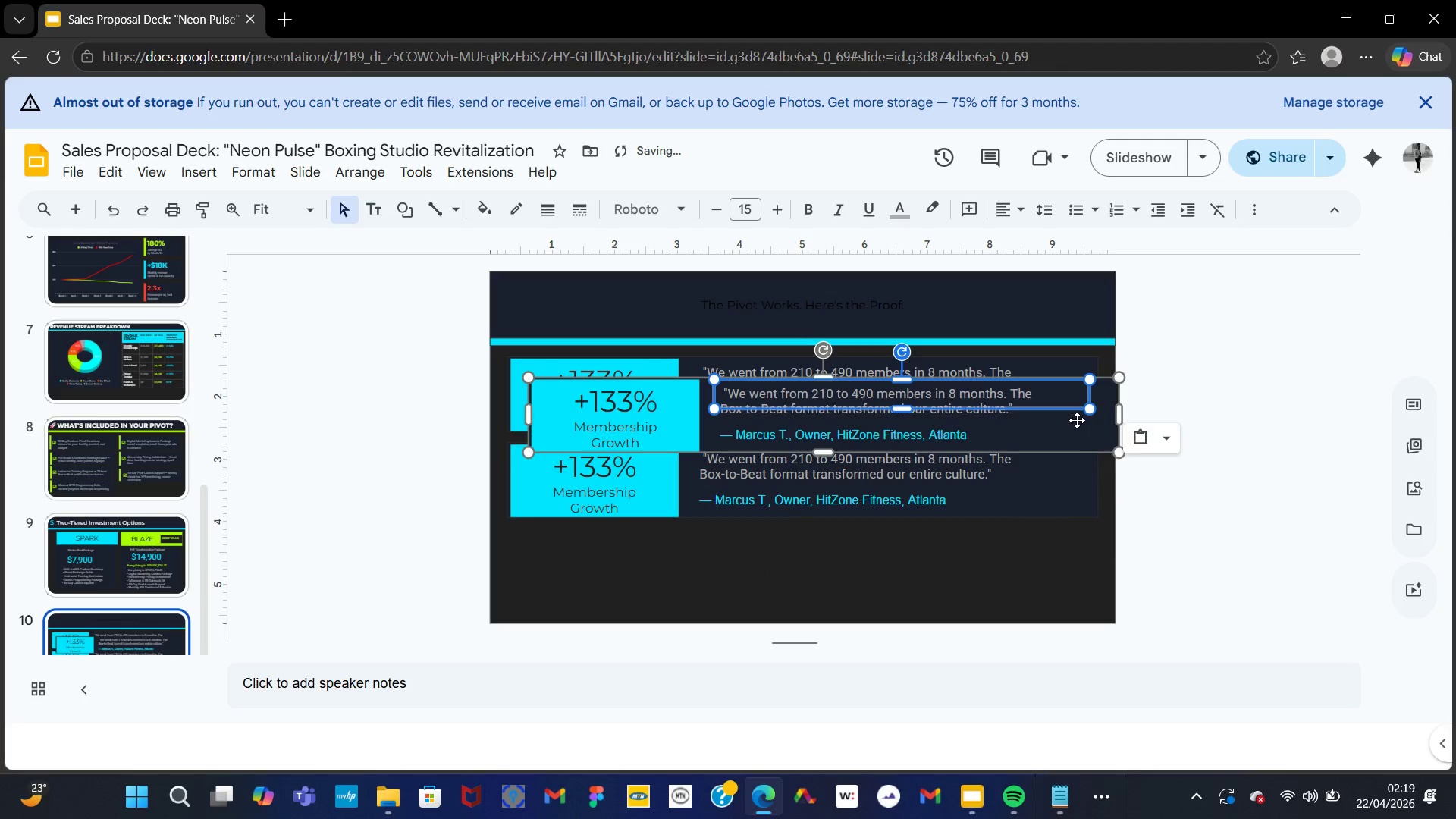 
left_click_drag(start_coordinate=[1077, 420], to_coordinate=[1058, 570])
 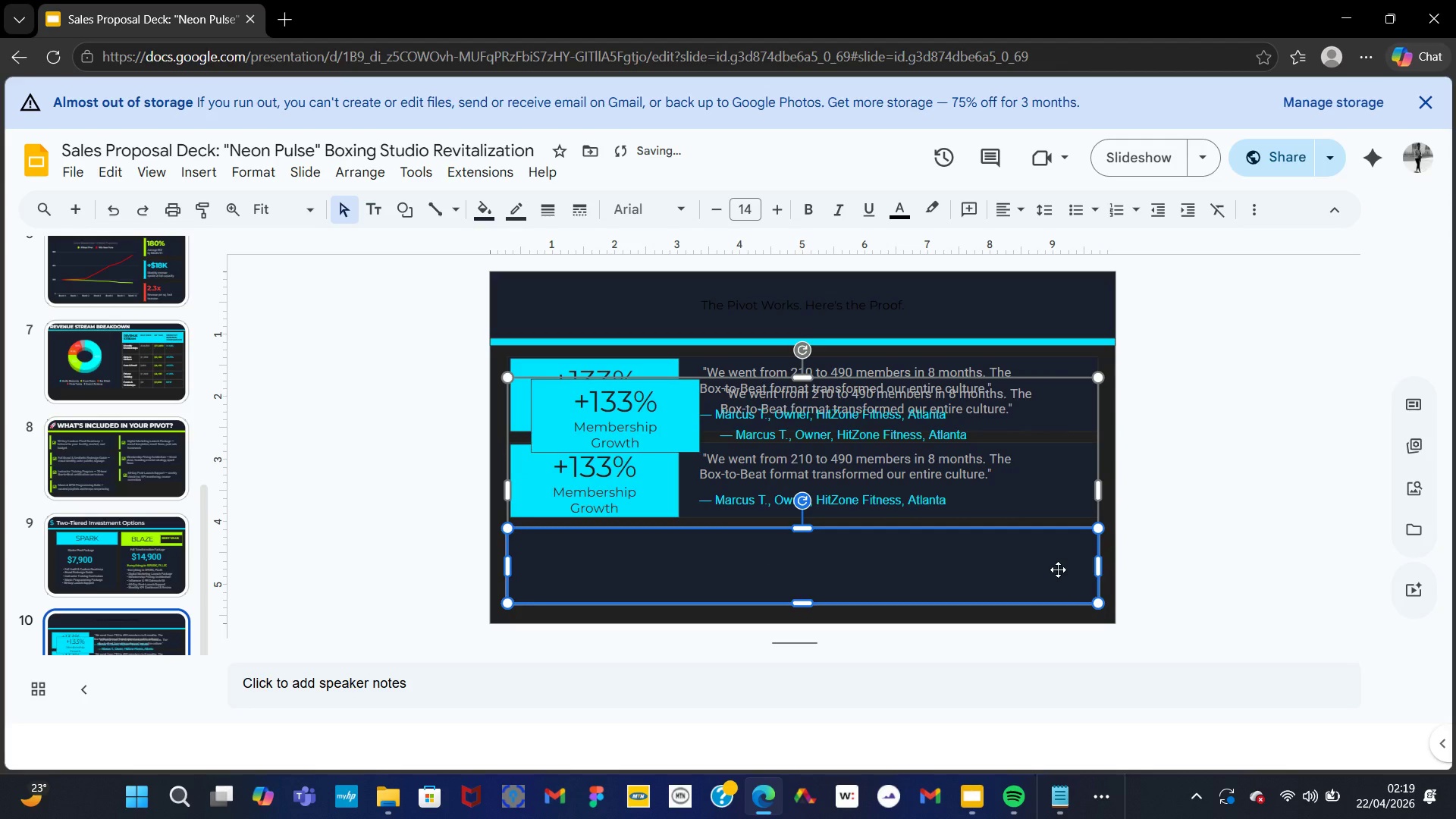 
key(Control+Z)
 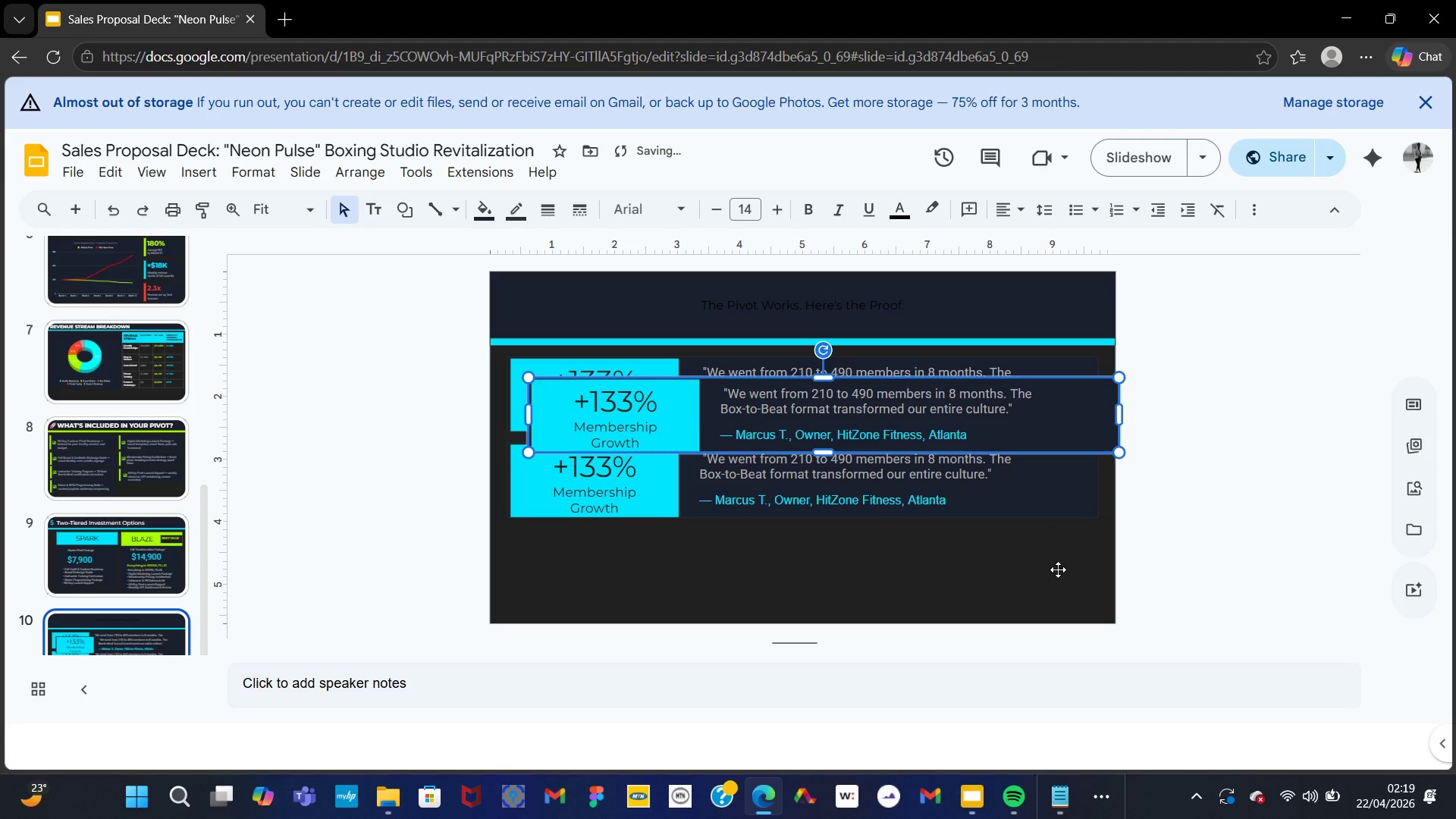 
key(Control+Z)
 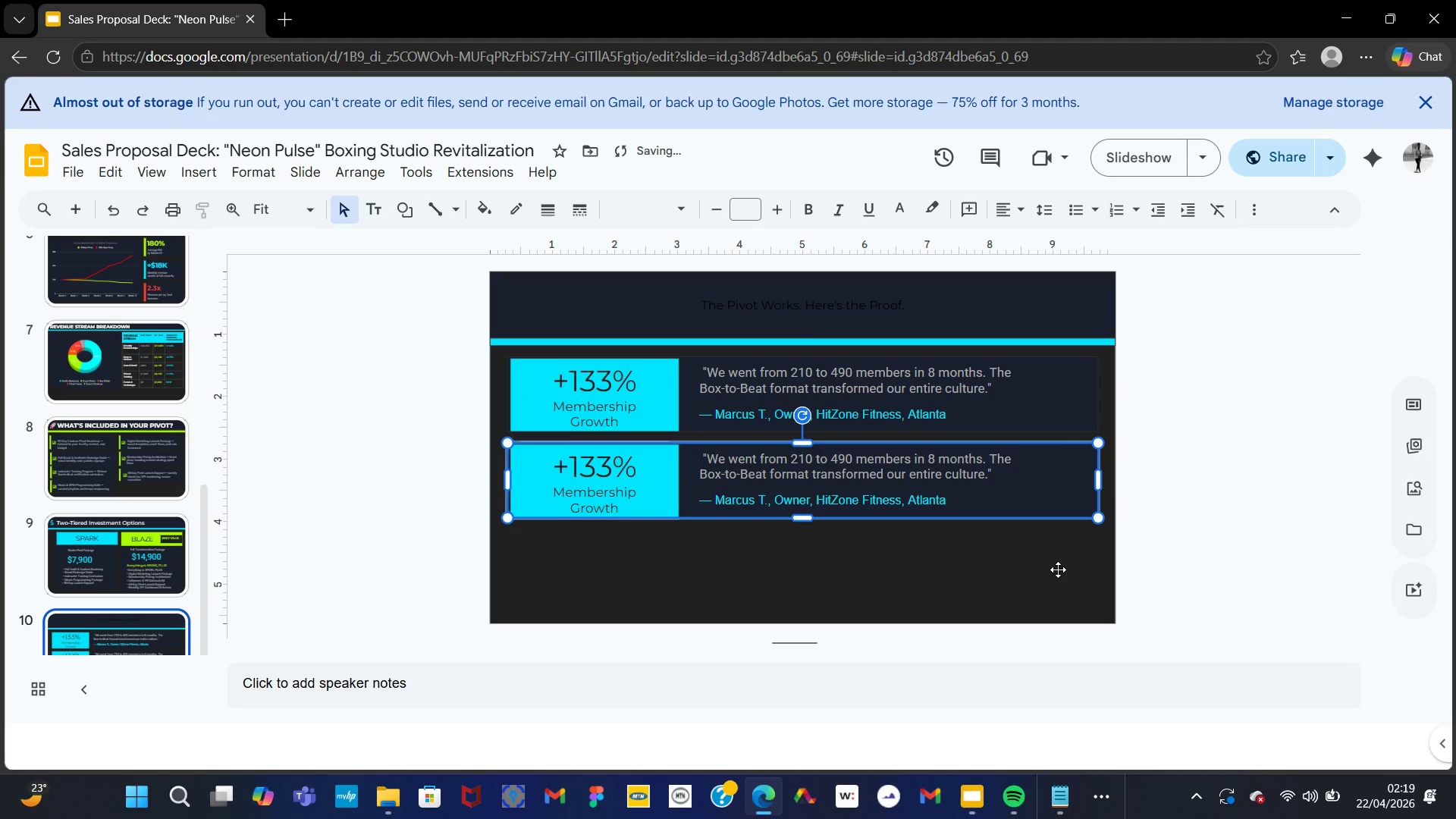 
key(Control+V)
 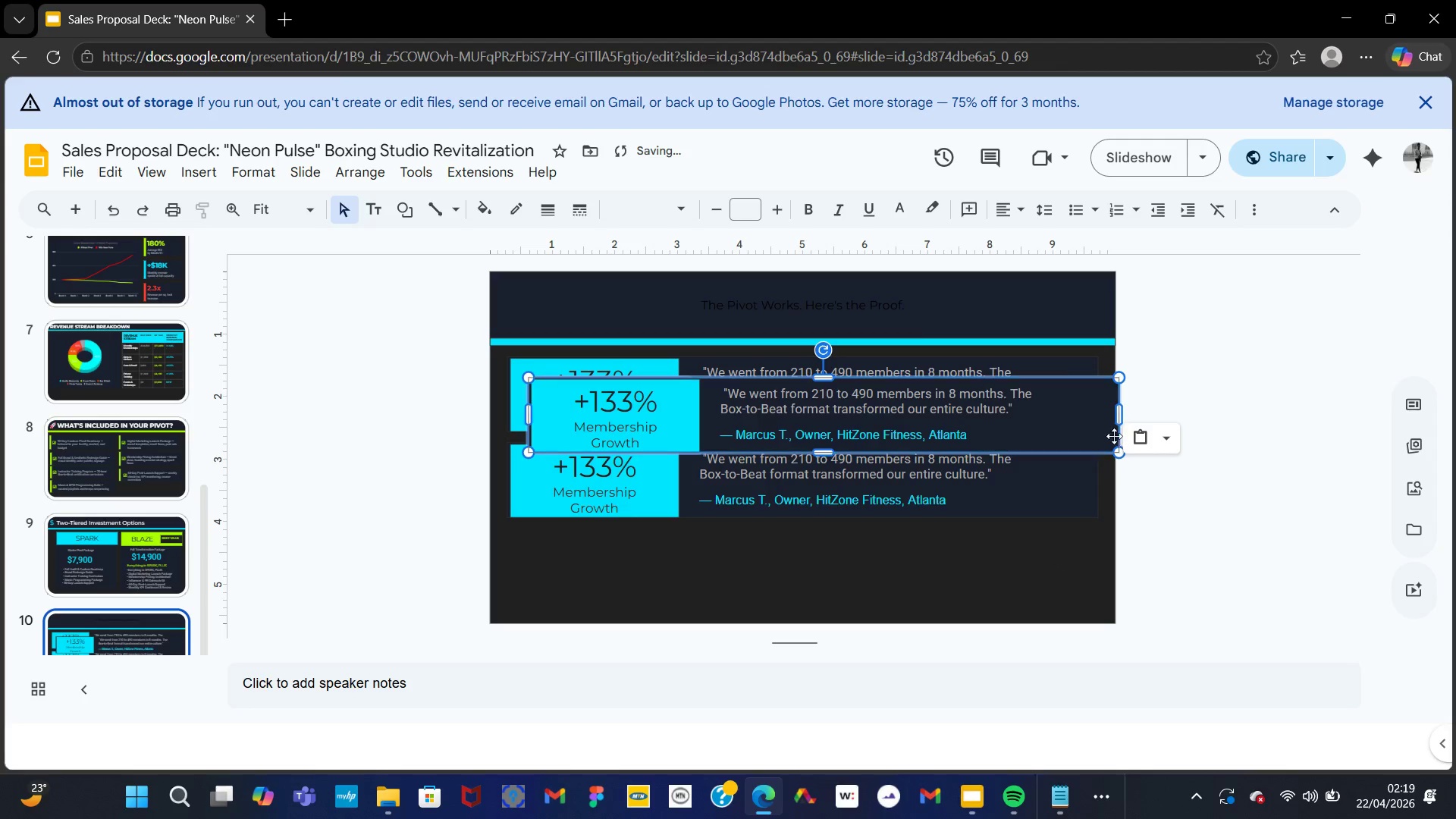 
left_click_drag(start_coordinate=[1087, 433], to_coordinate=[1068, 588])
 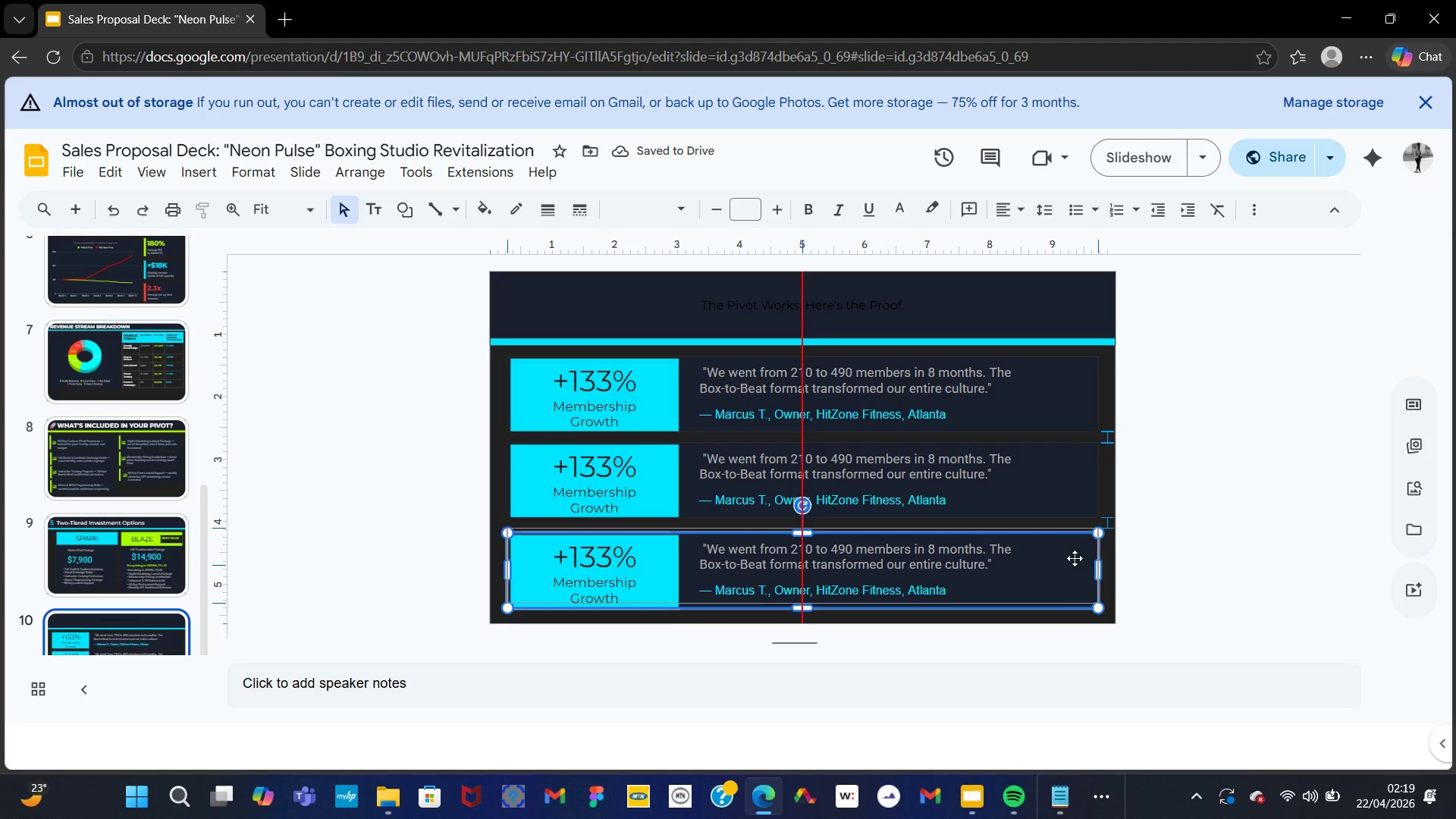 
left_click([1217, 546])
 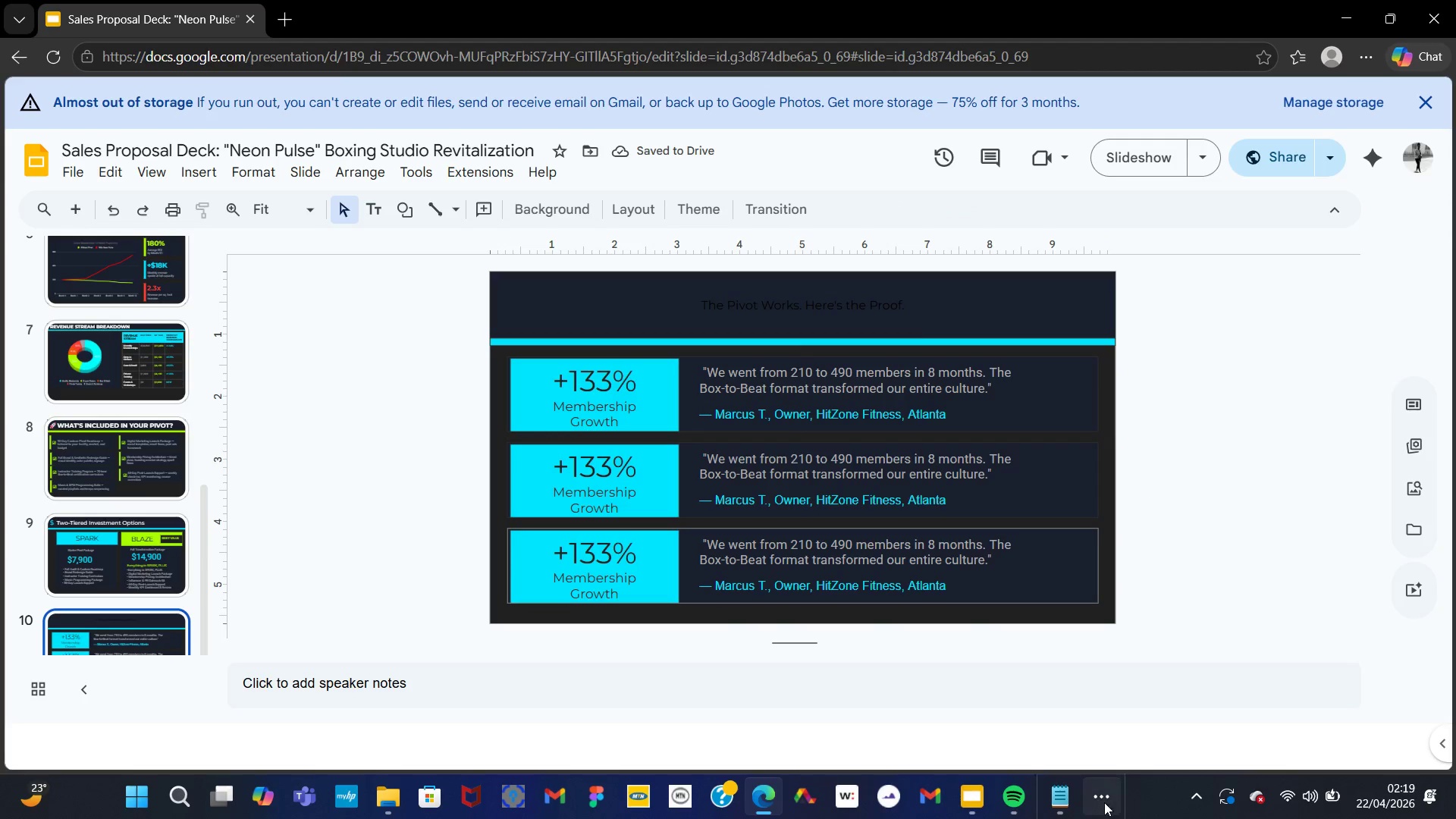 
left_click([1068, 796])
 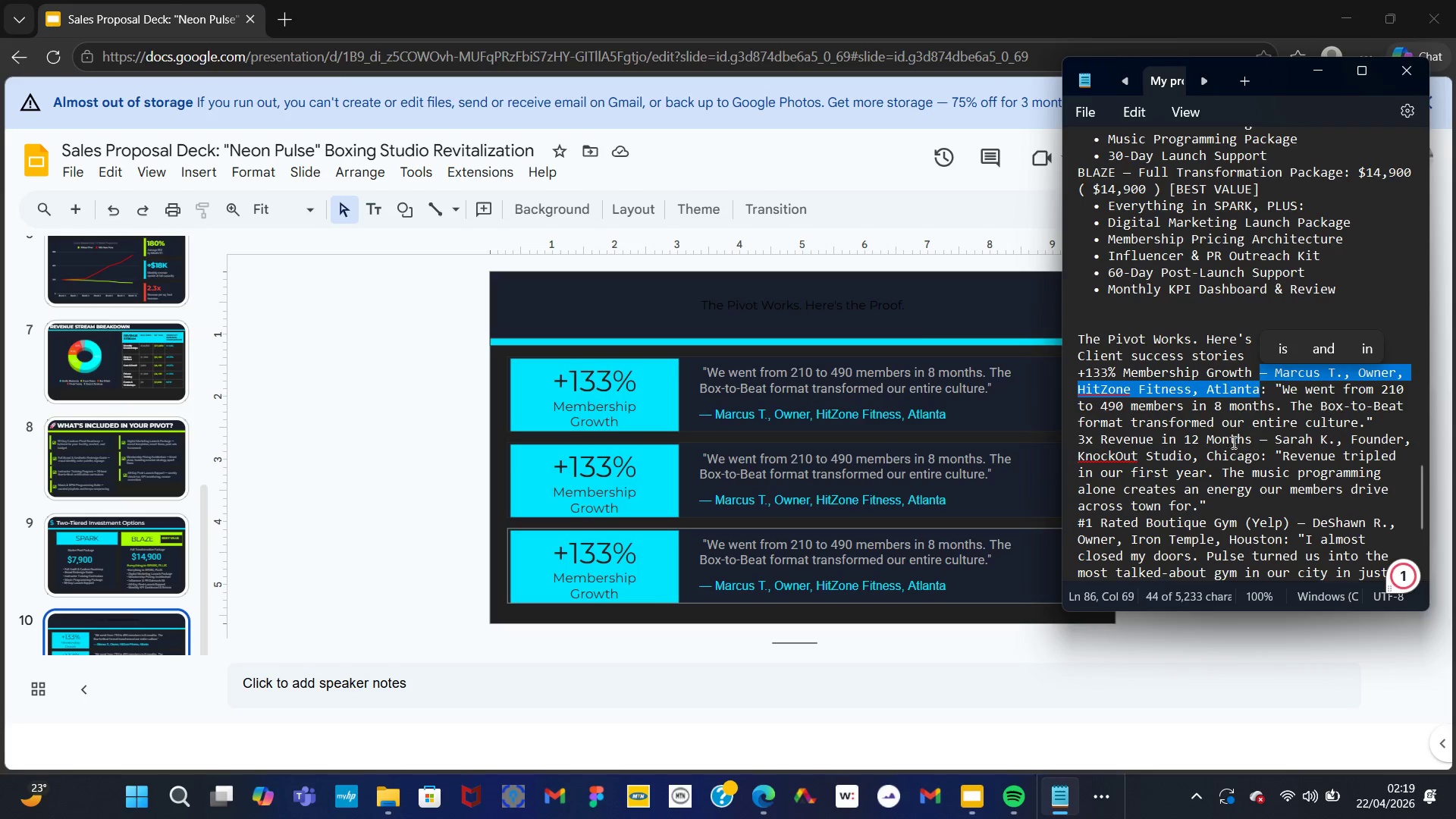 
left_click_drag(start_coordinate=[1248, 444], to_coordinate=[1177, 440])
 